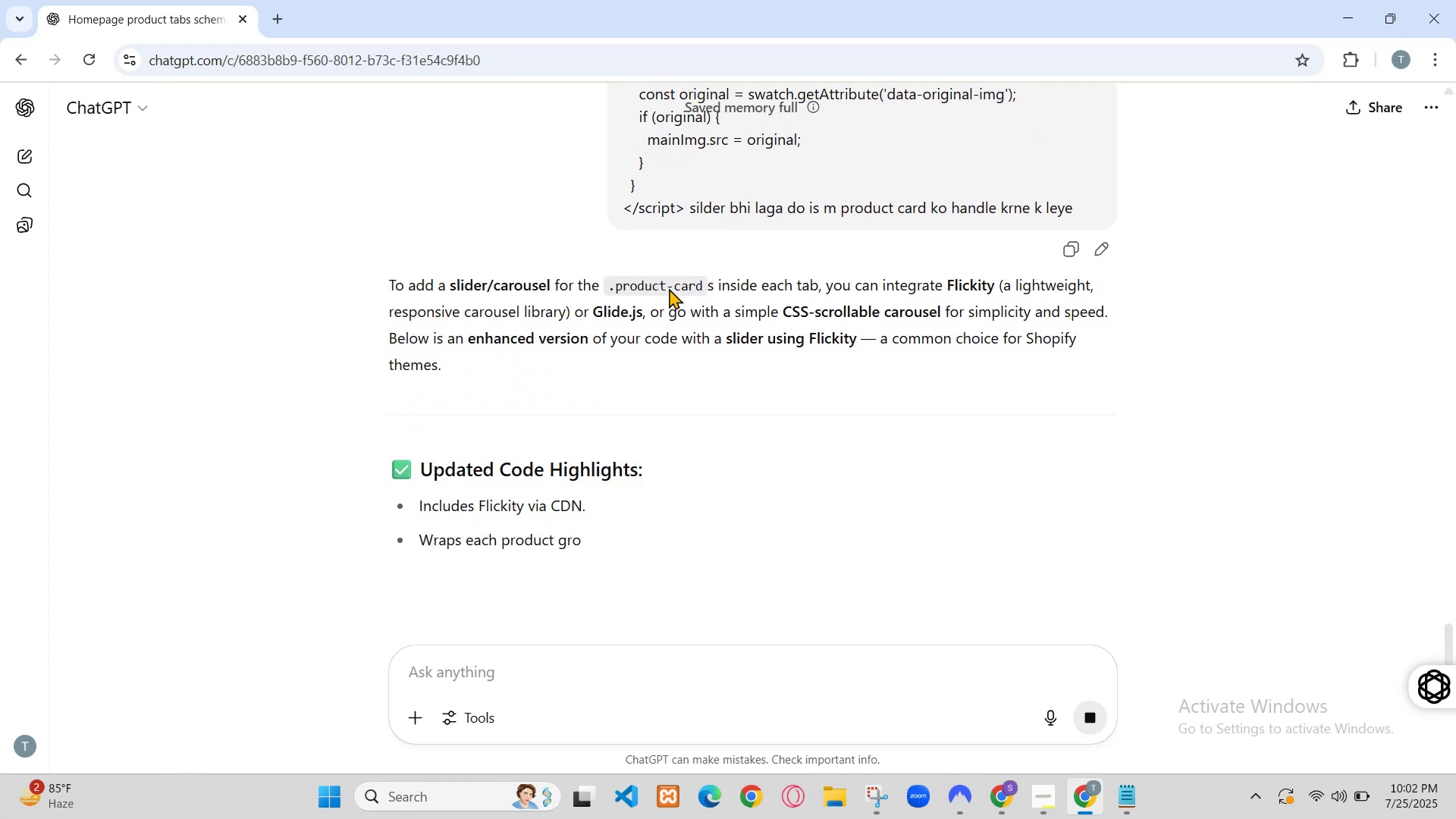 
left_click([1345, 14])
 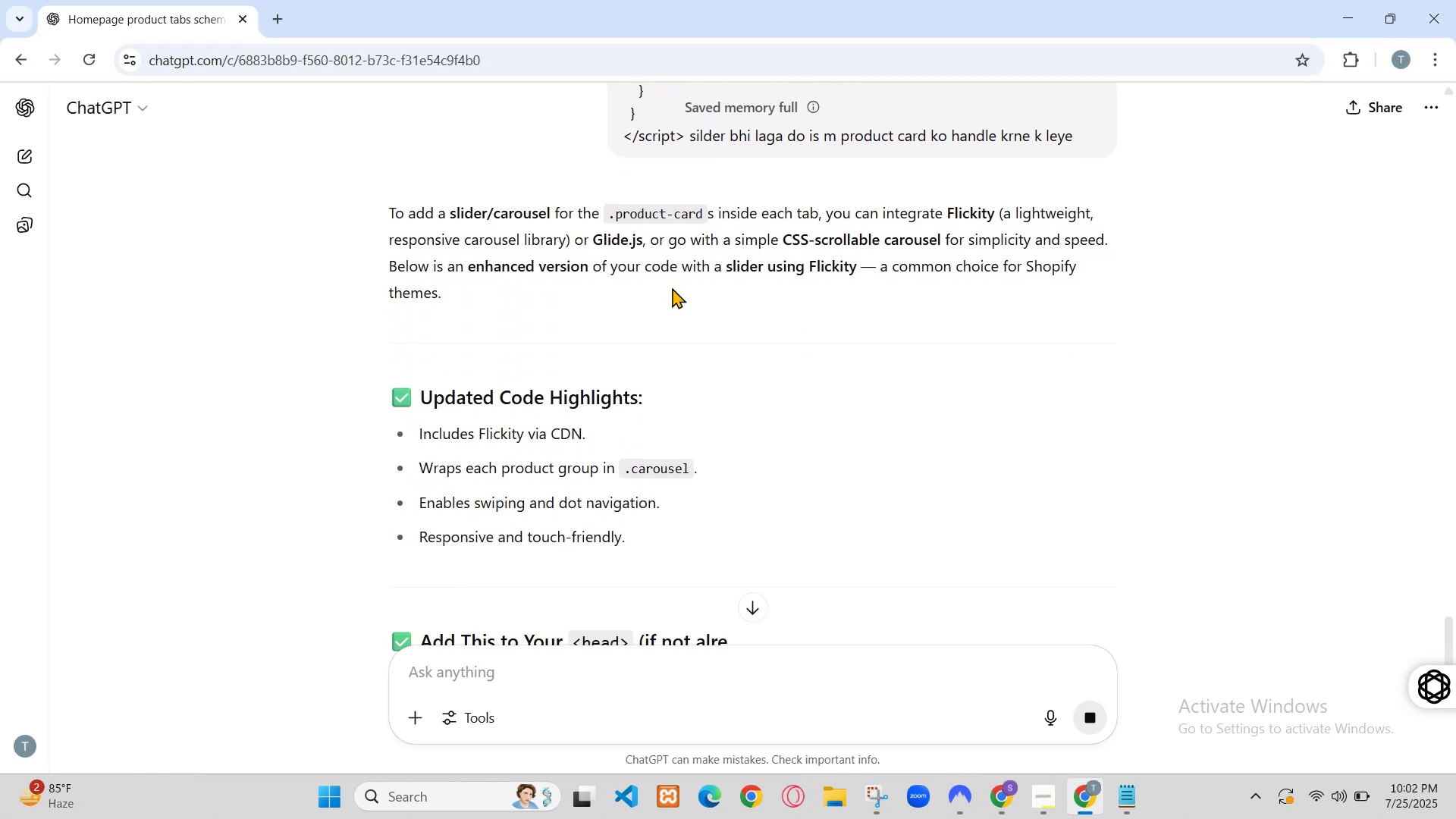 
left_click_drag(start_coordinate=[1082, 209], to_coordinate=[321, 215])
 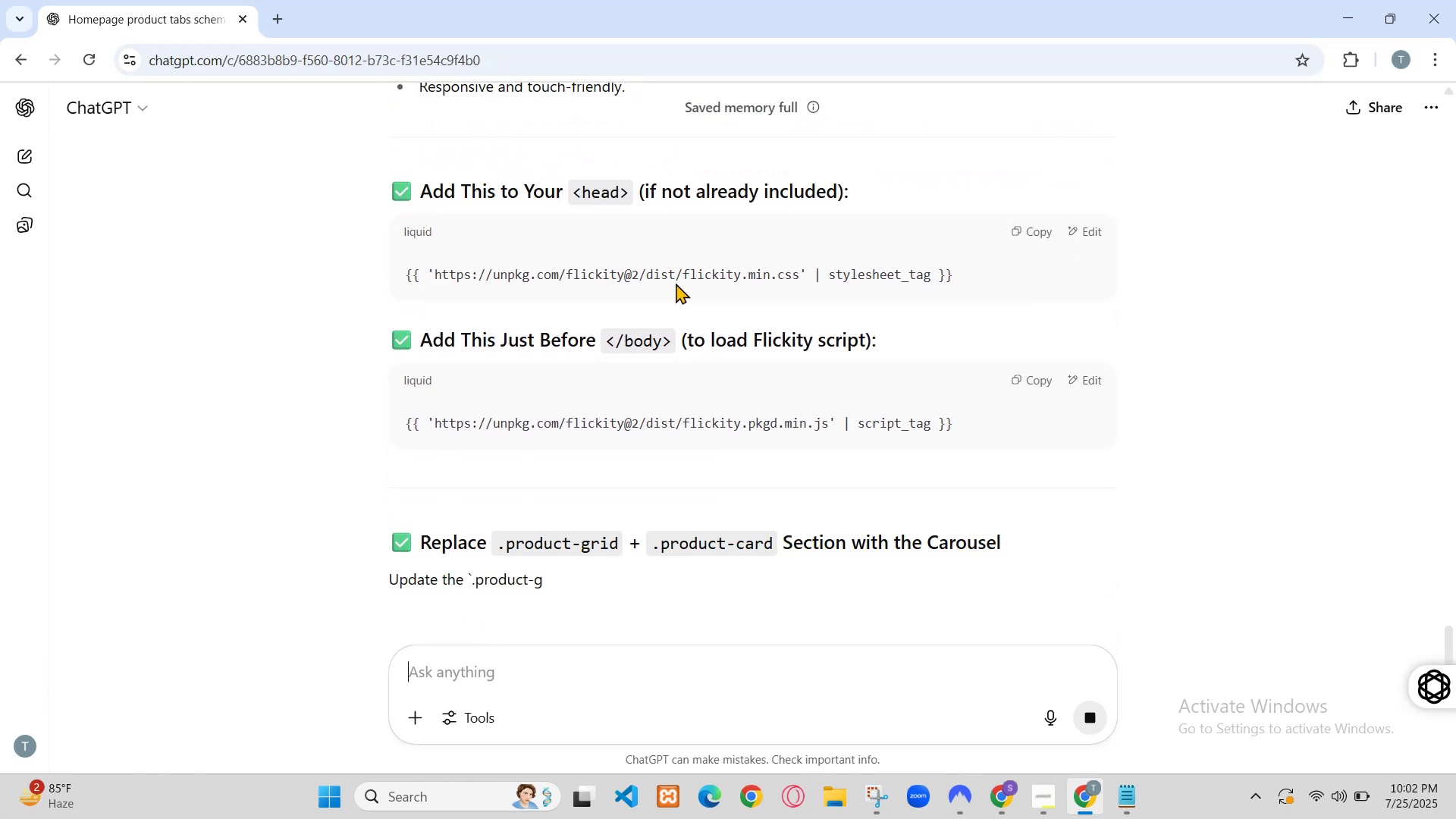 
key(Control+C)
 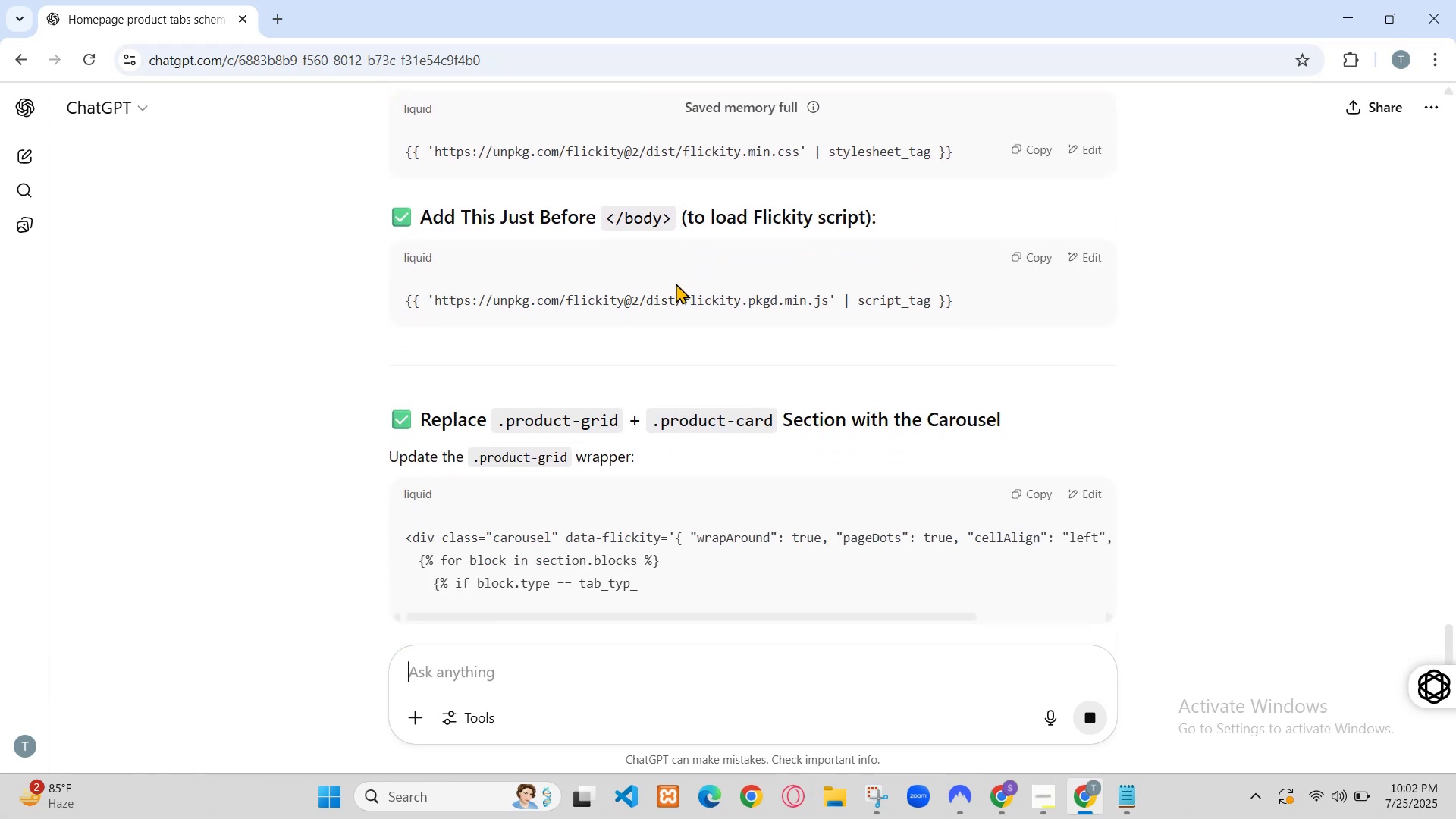 
key(Control+V)
 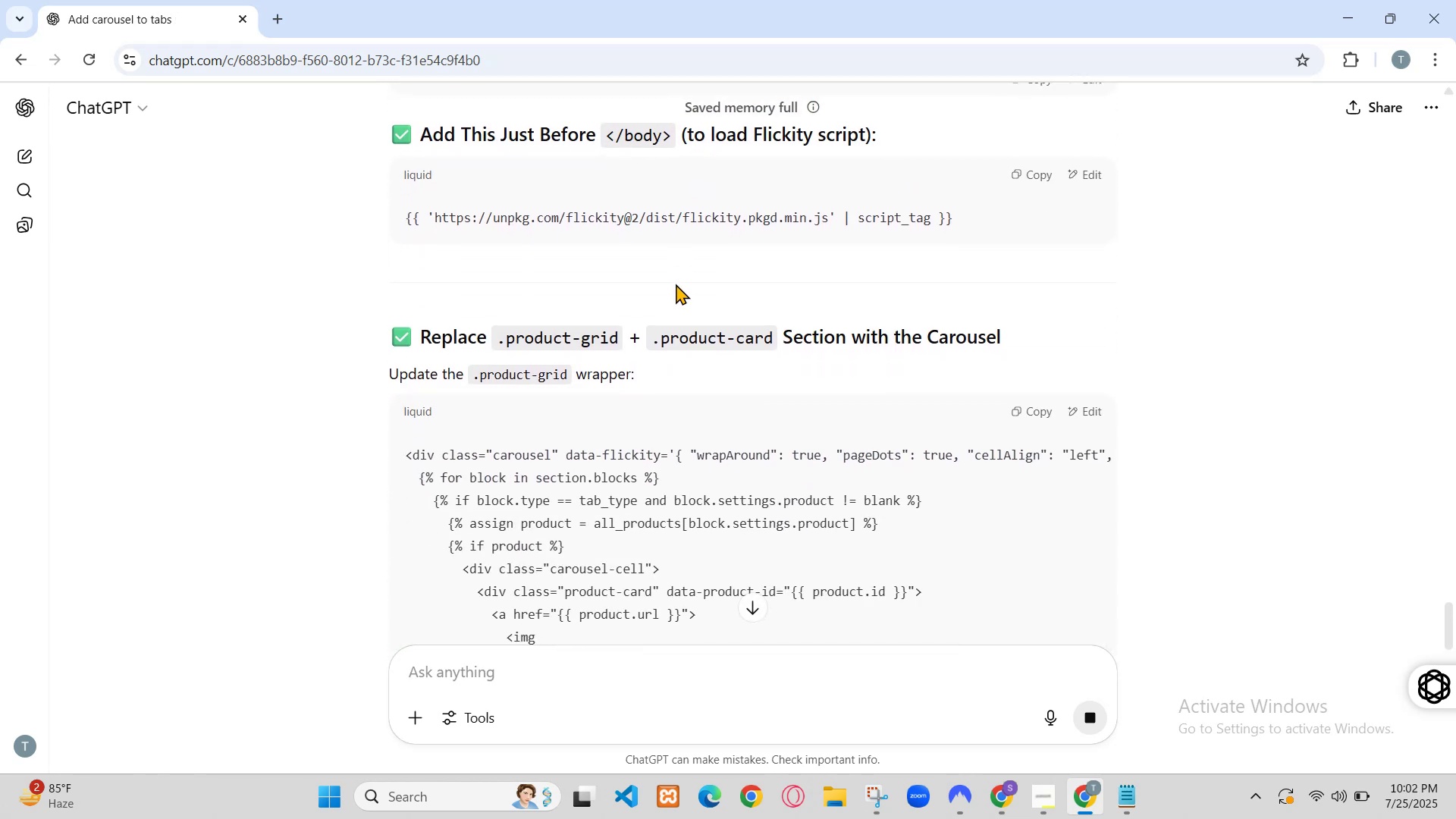 
scroll: coordinate [1037, 541], scroll_direction: down, amount: 24.0
 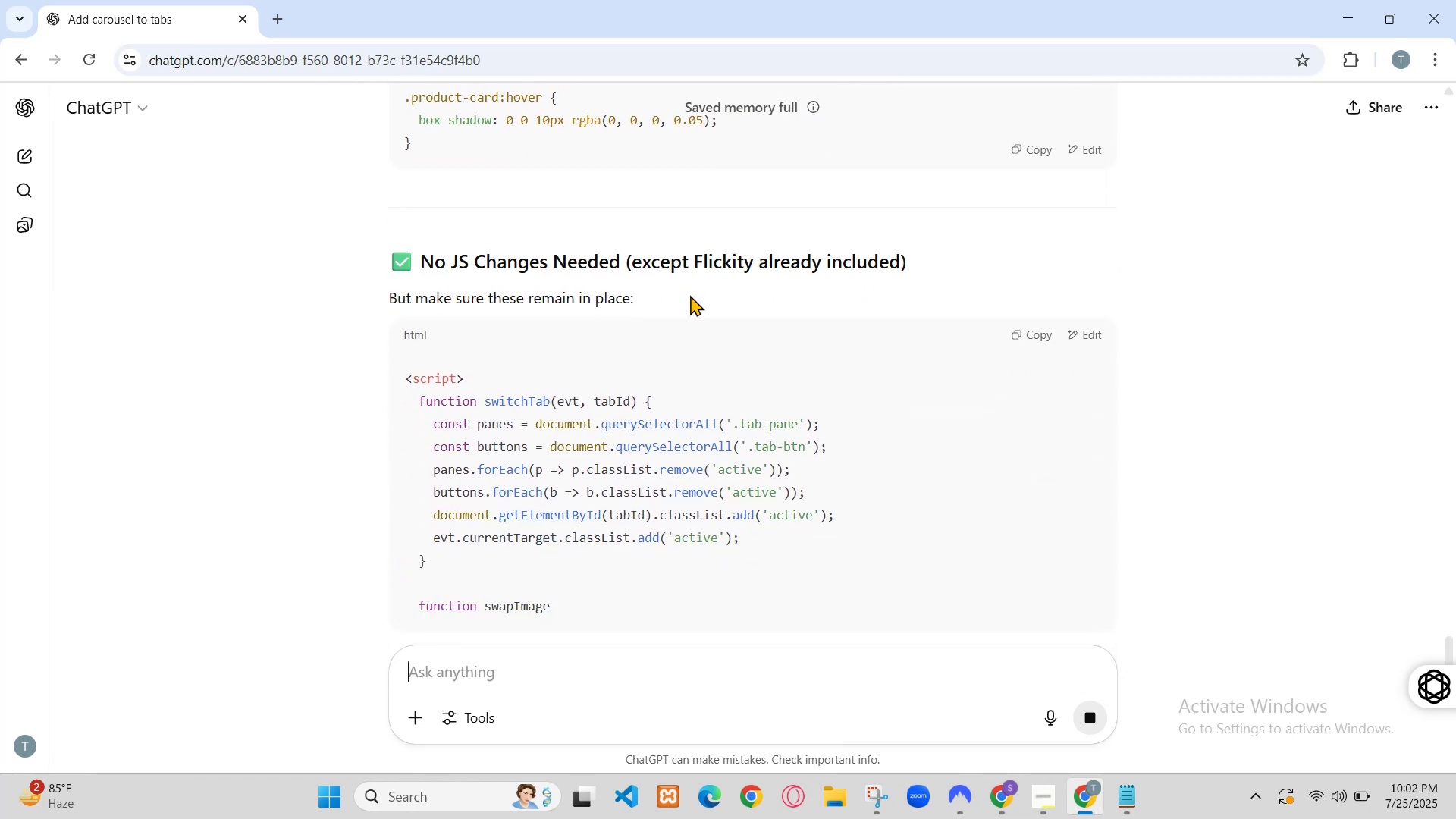 
scroll: coordinate [1043, 539], scroll_direction: down, amount: 11.0
 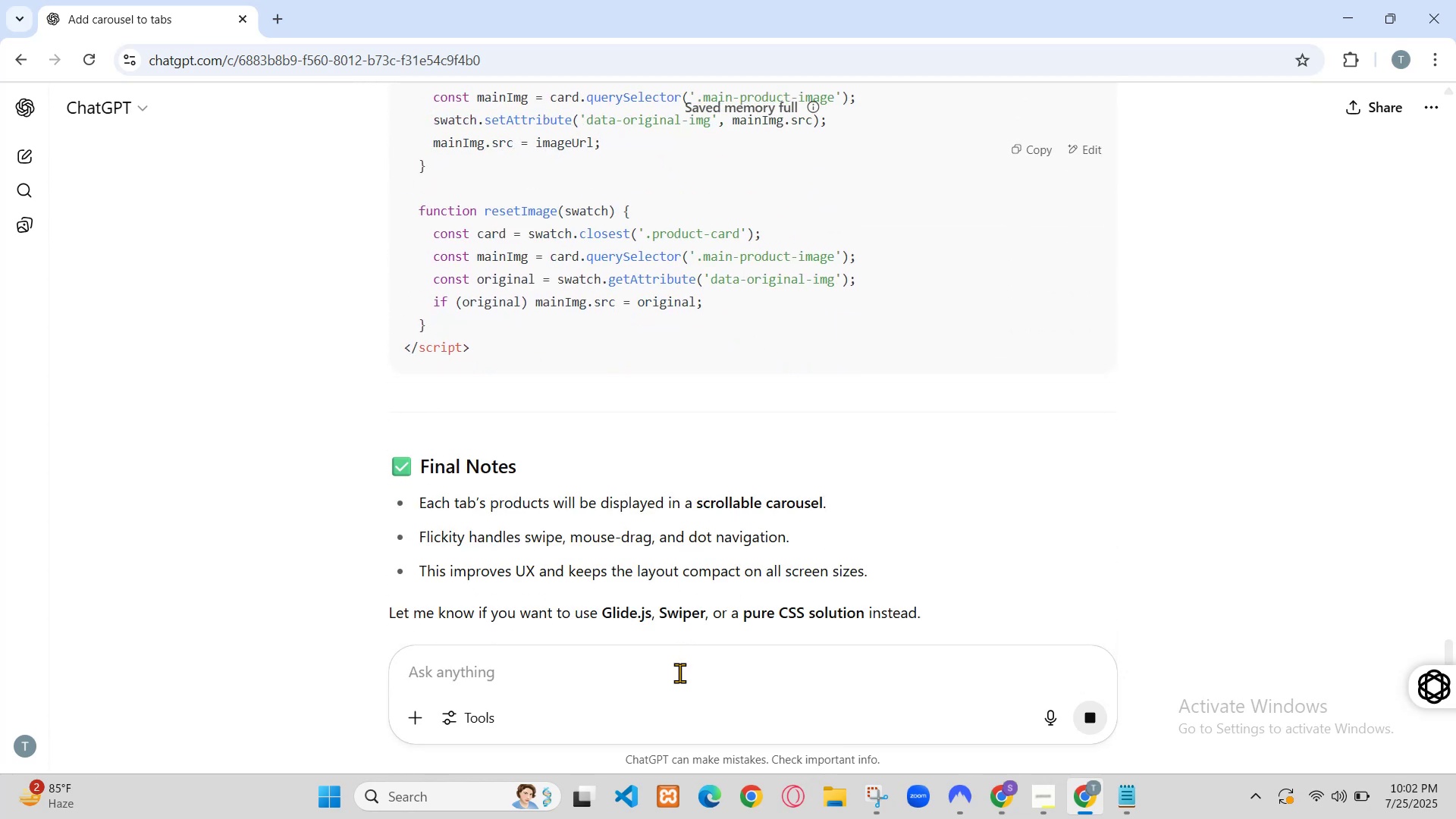 
left_click_drag(start_coordinate=[858, 645], to_coordinate=[855, 645])
 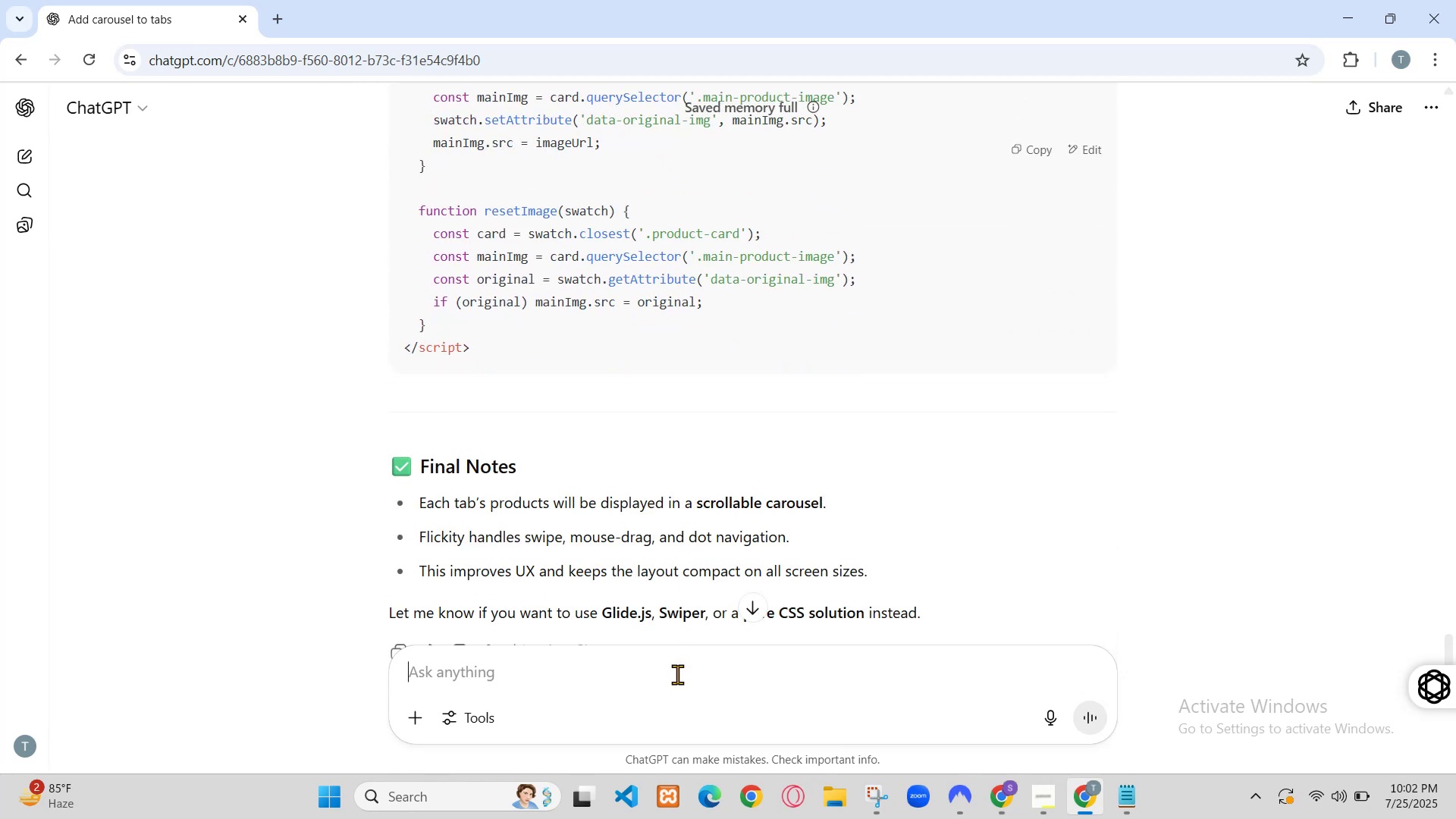 
type(give complete updated code)
 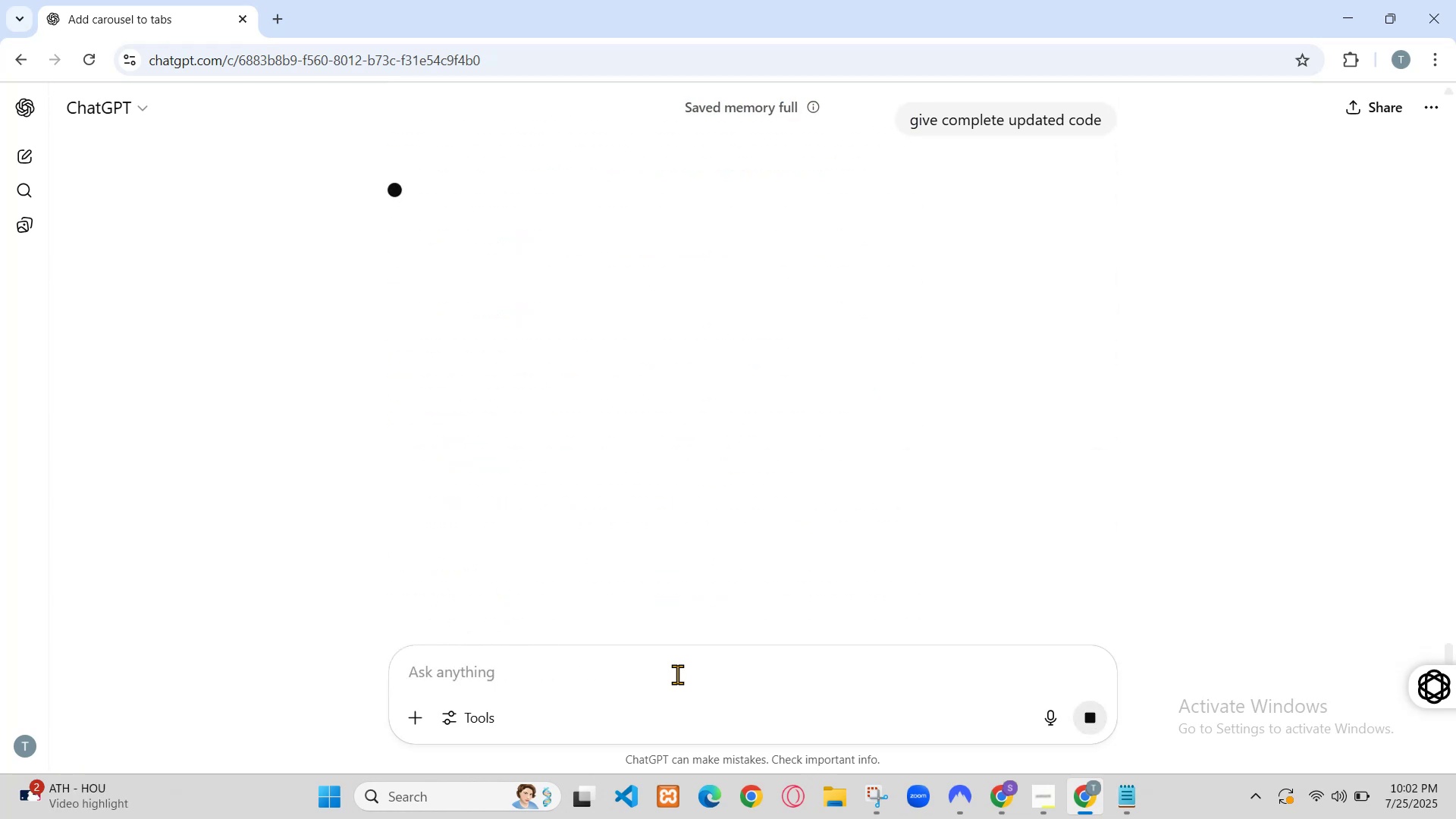 
key(Enter)
 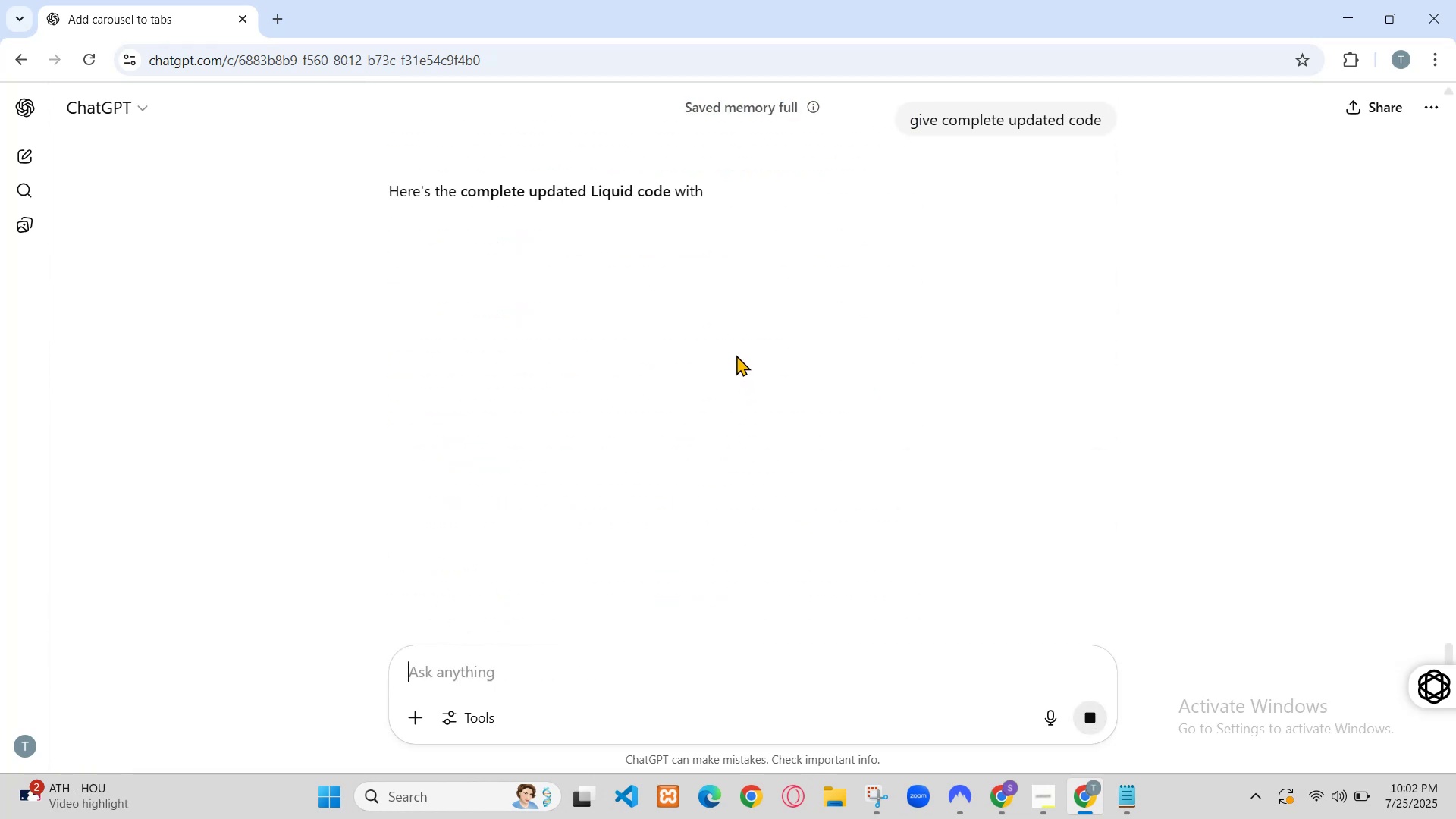 
mouse_move([992, 414])
 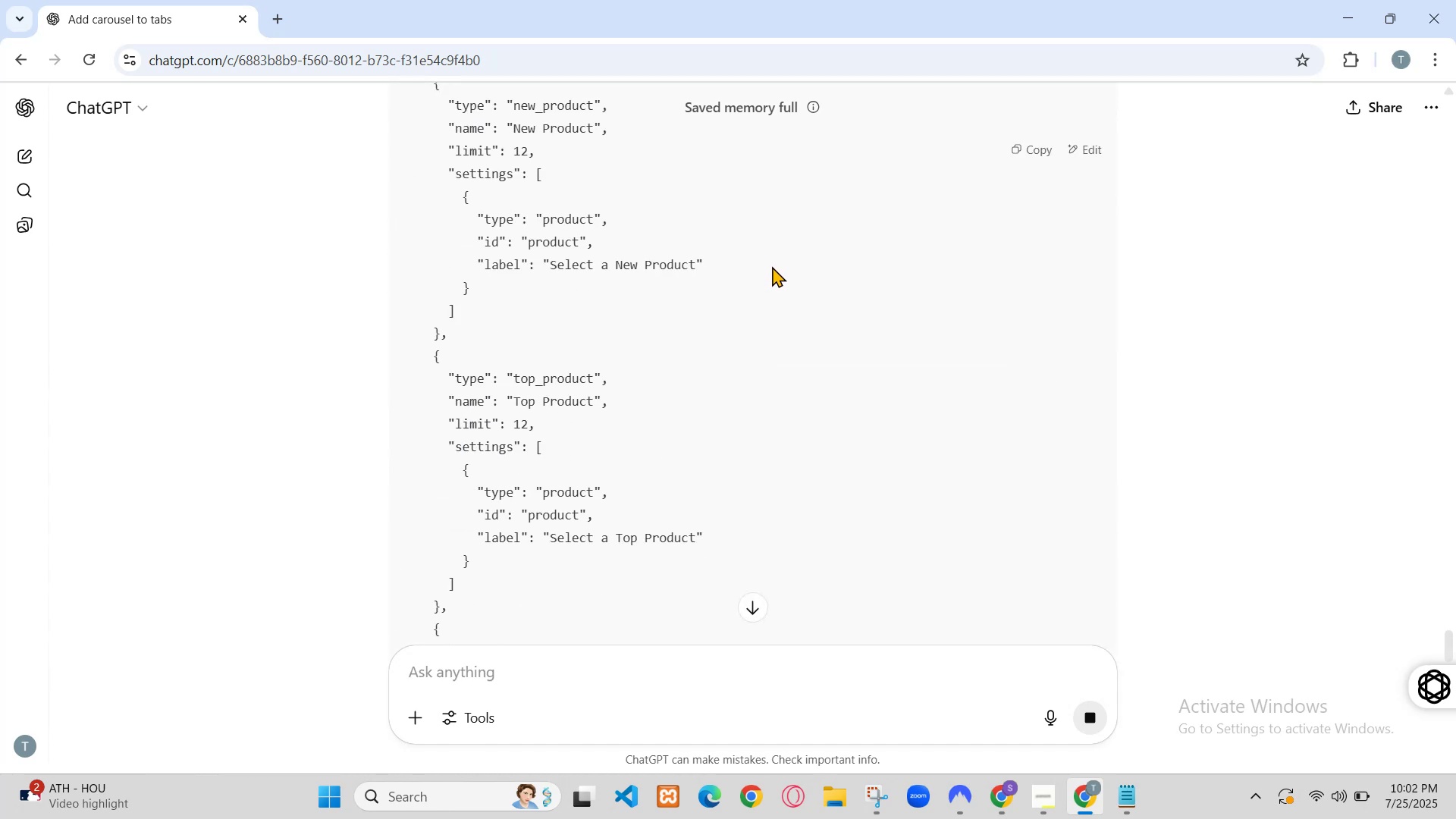 
scroll: coordinate [1002, 394], scroll_direction: down, amount: 29.0
 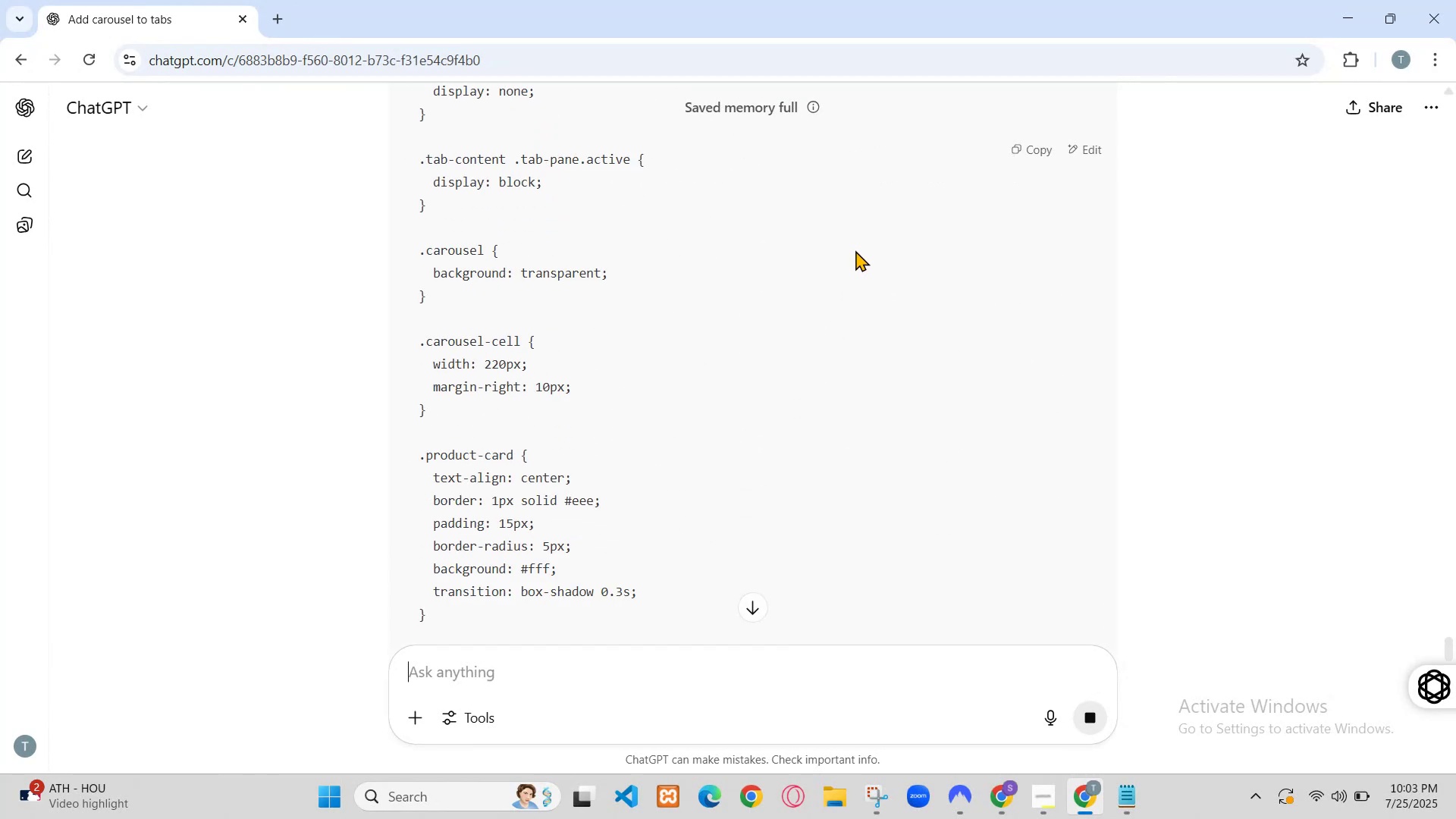 
scroll: coordinate [1017, 371], scroll_direction: down, amount: 32.0
 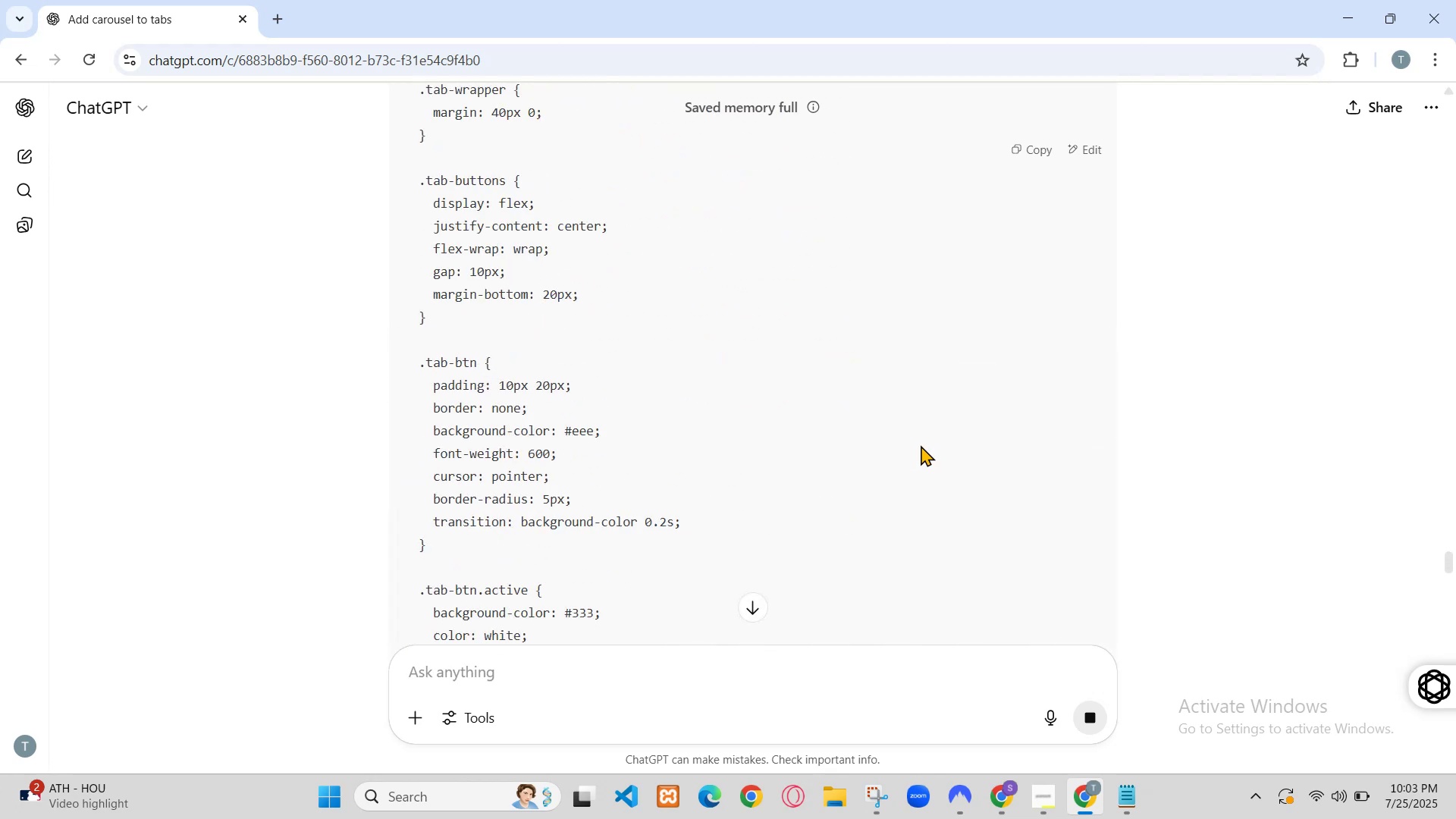 
scroll: coordinate [1017, 371], scroll_direction: up, amount: 25.0
 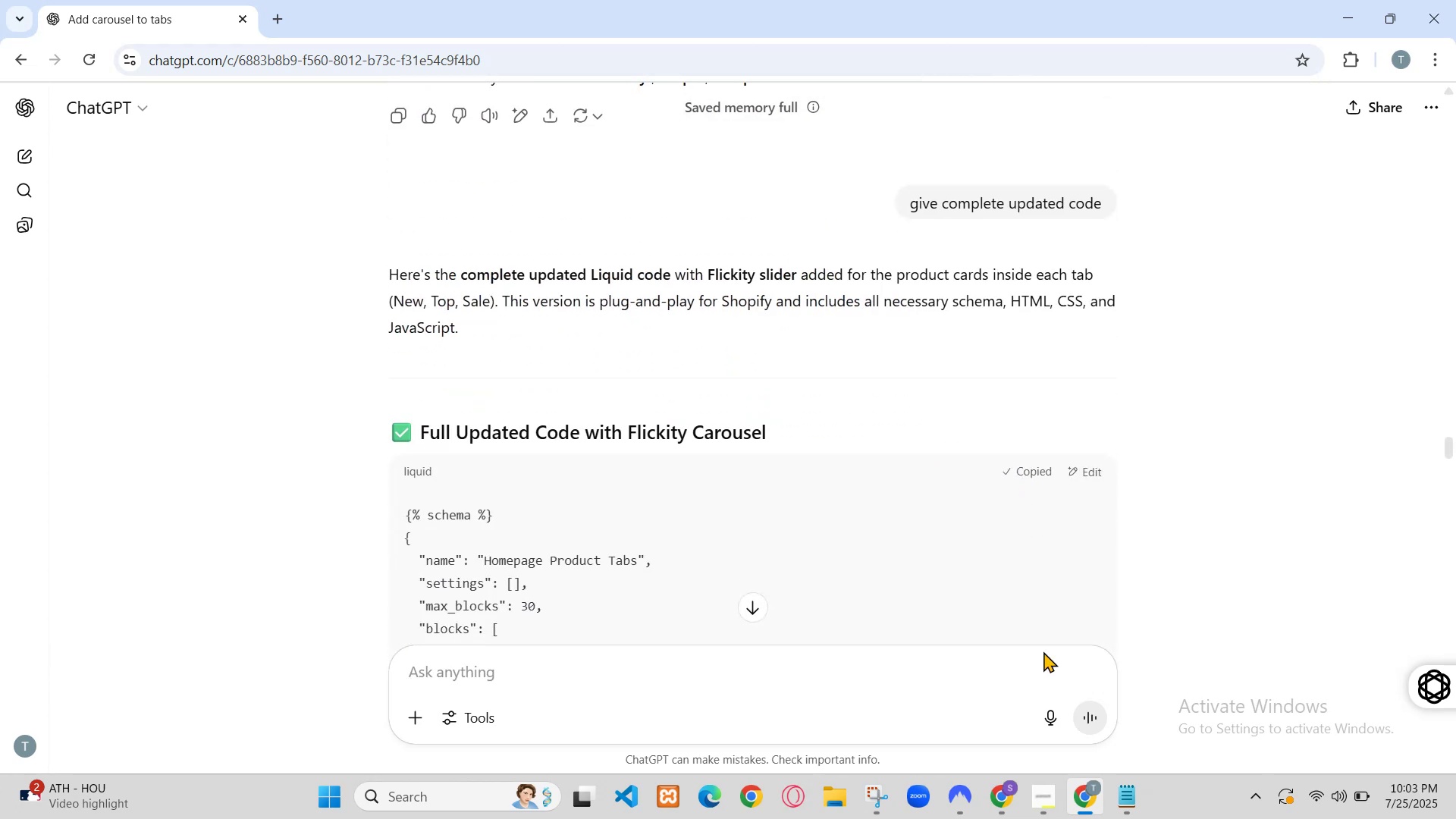 
left_click([1106, 338])
 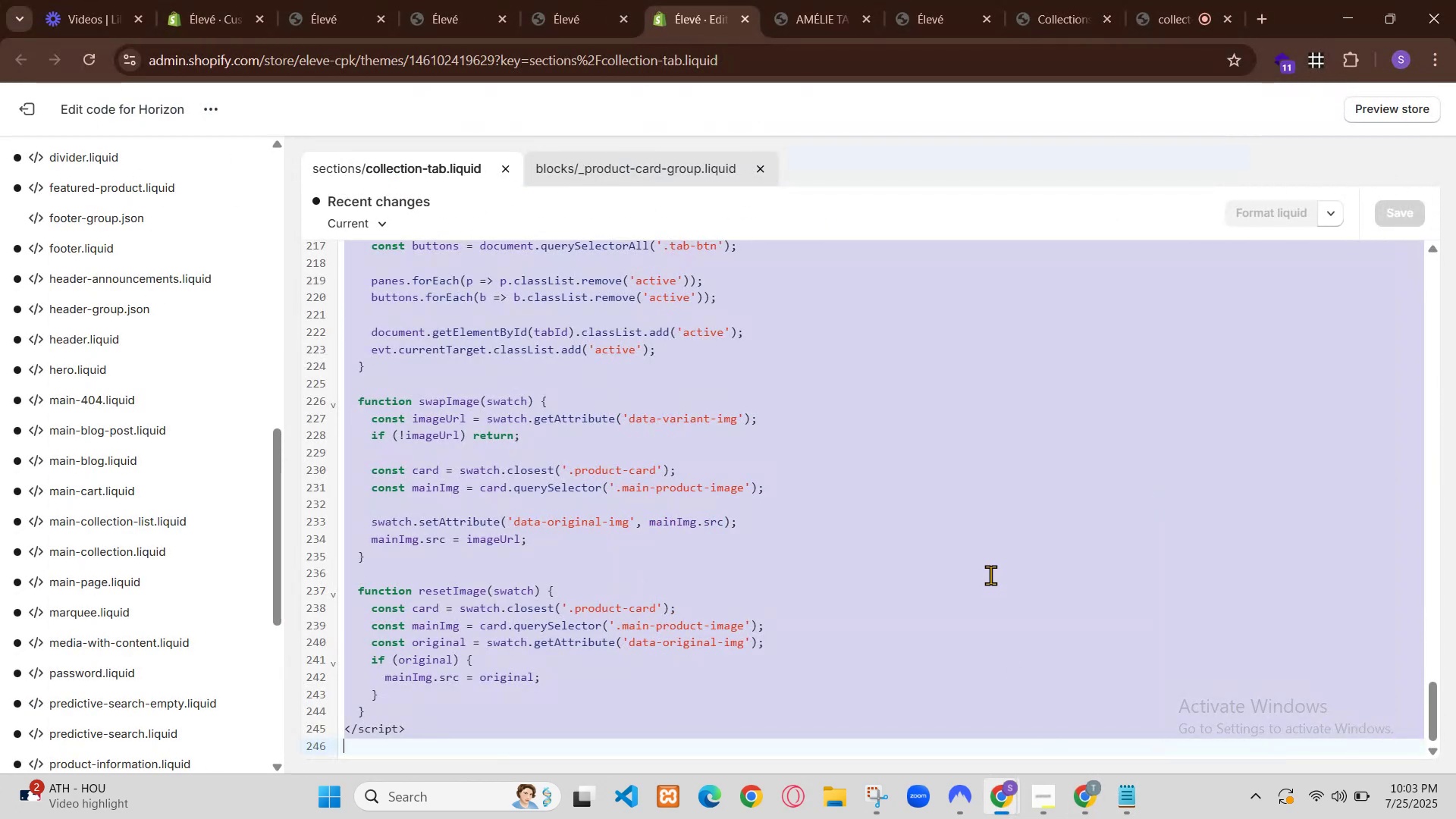 
left_click([1033, 645])
 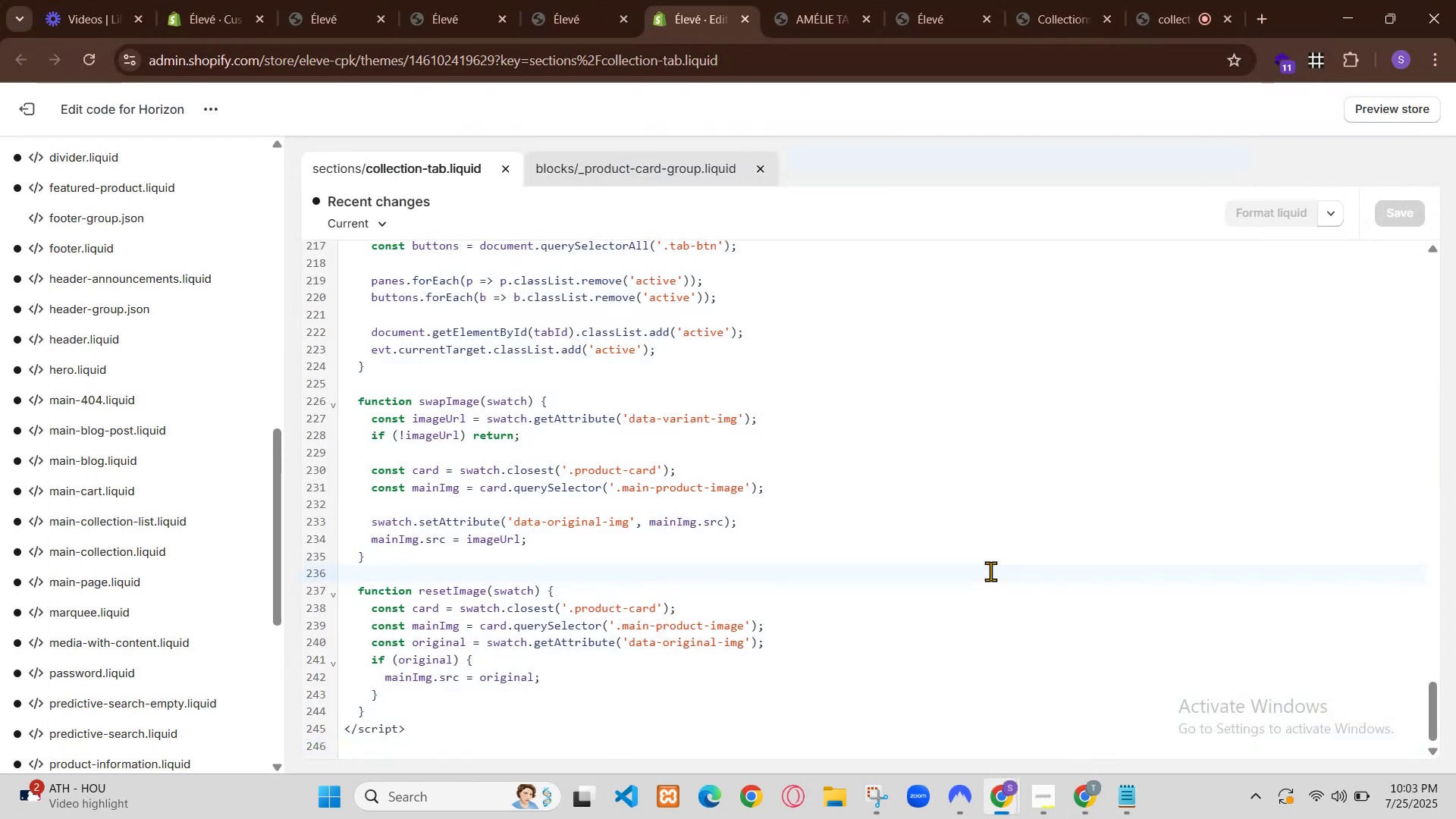 
key(Control+A)
 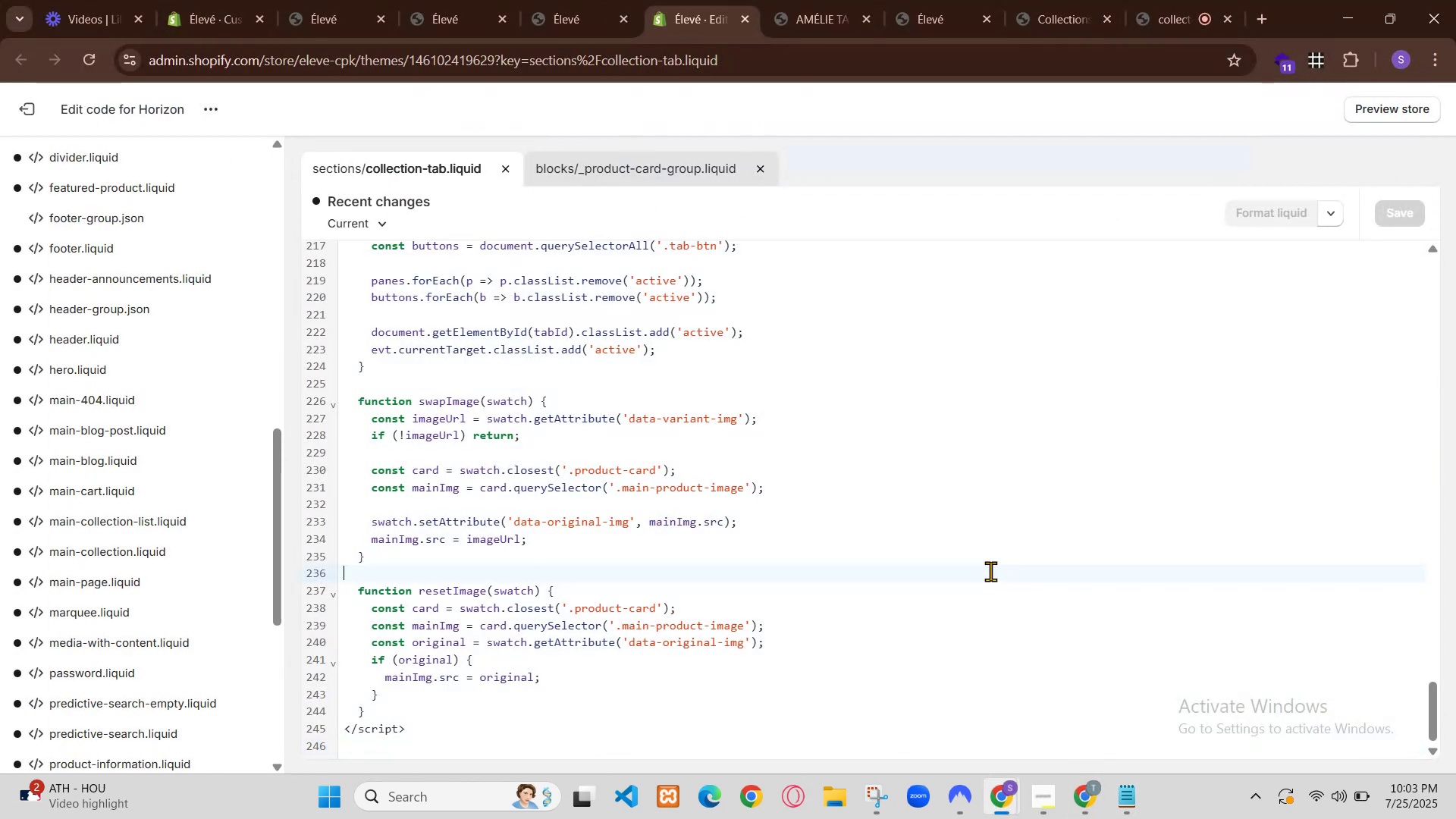 
key(Control+V)
 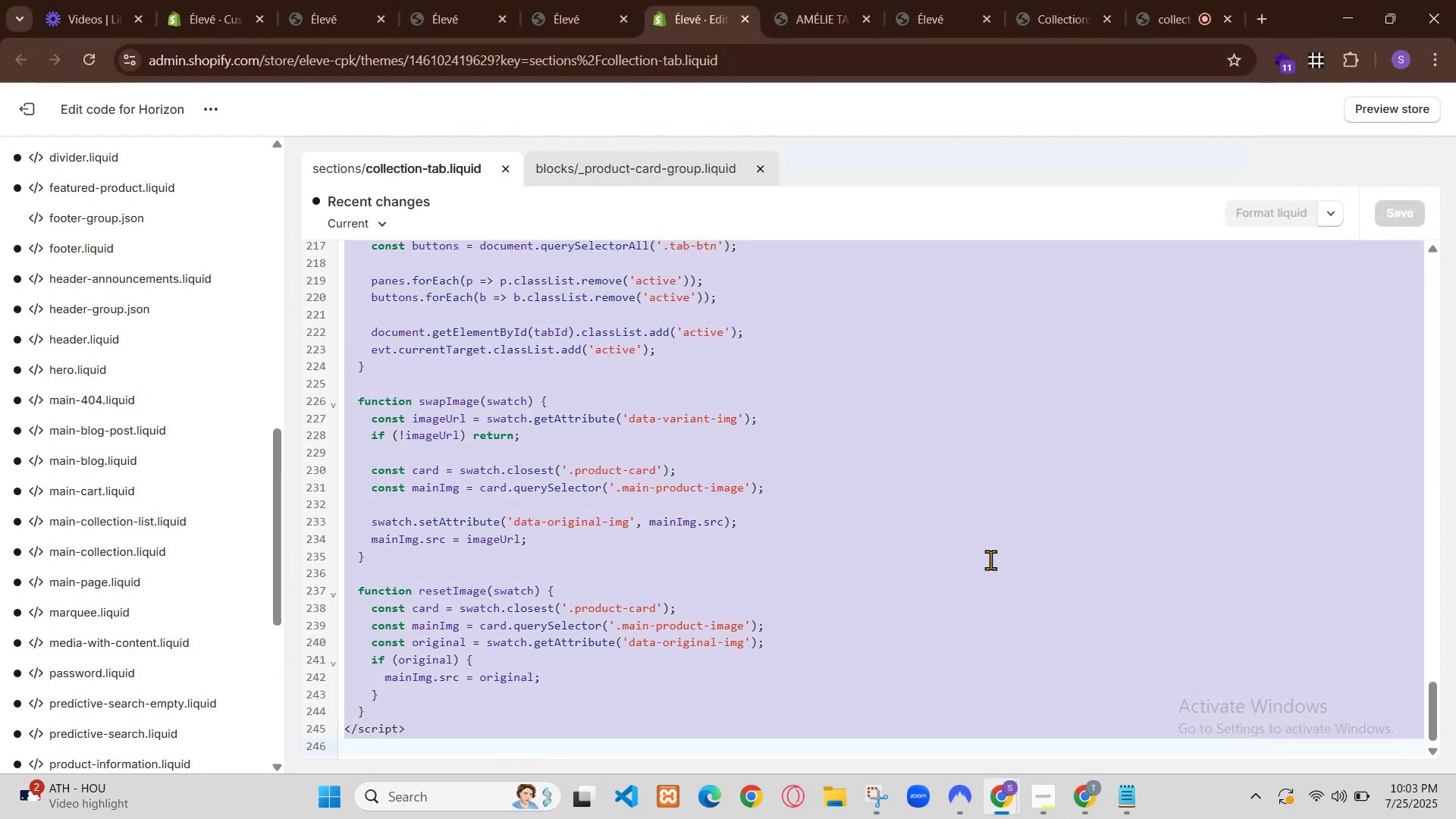 
hold_key(key=ControlLeft, duration=0.55)
 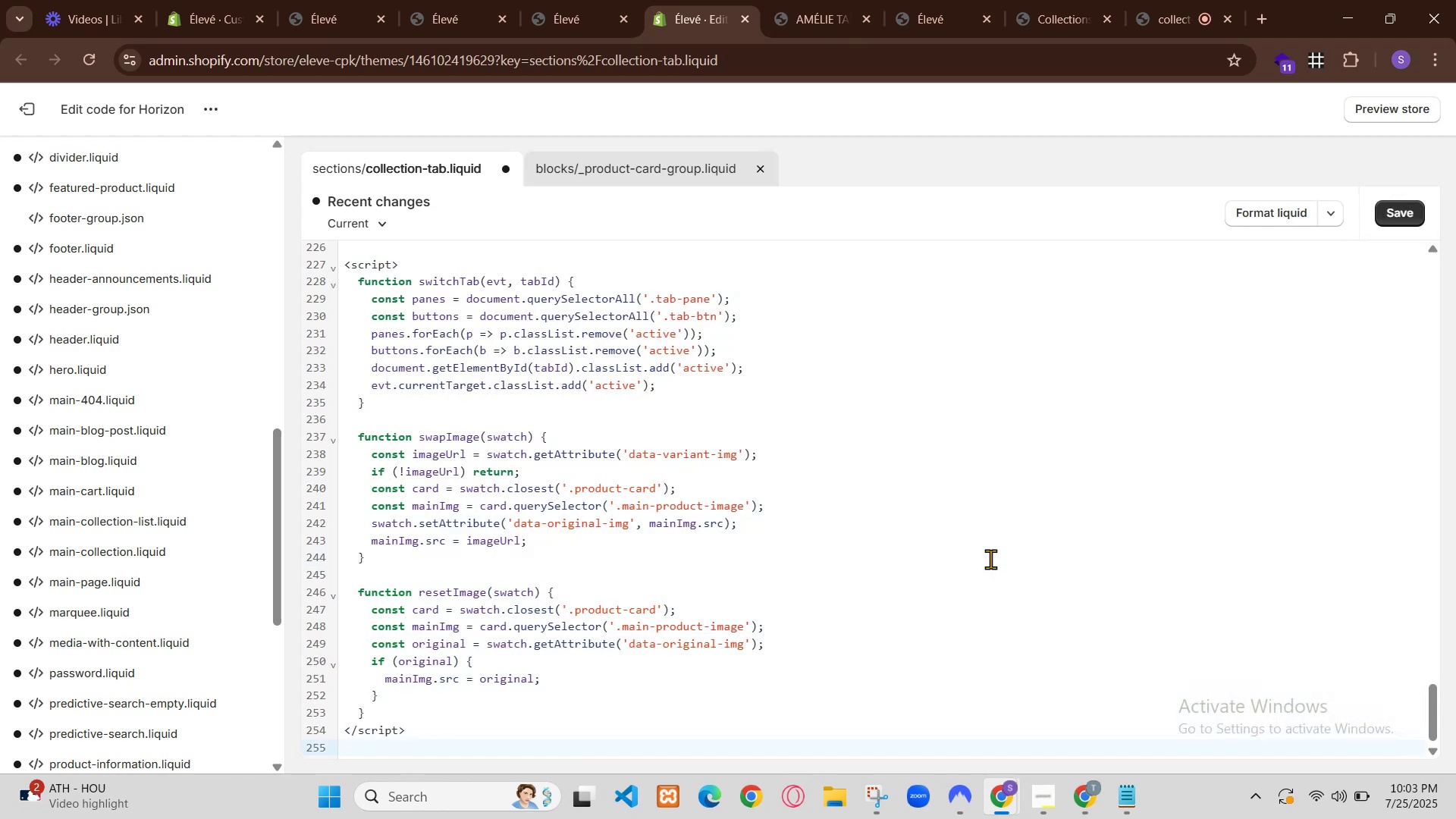 
hold_key(key=S, duration=0.31)
 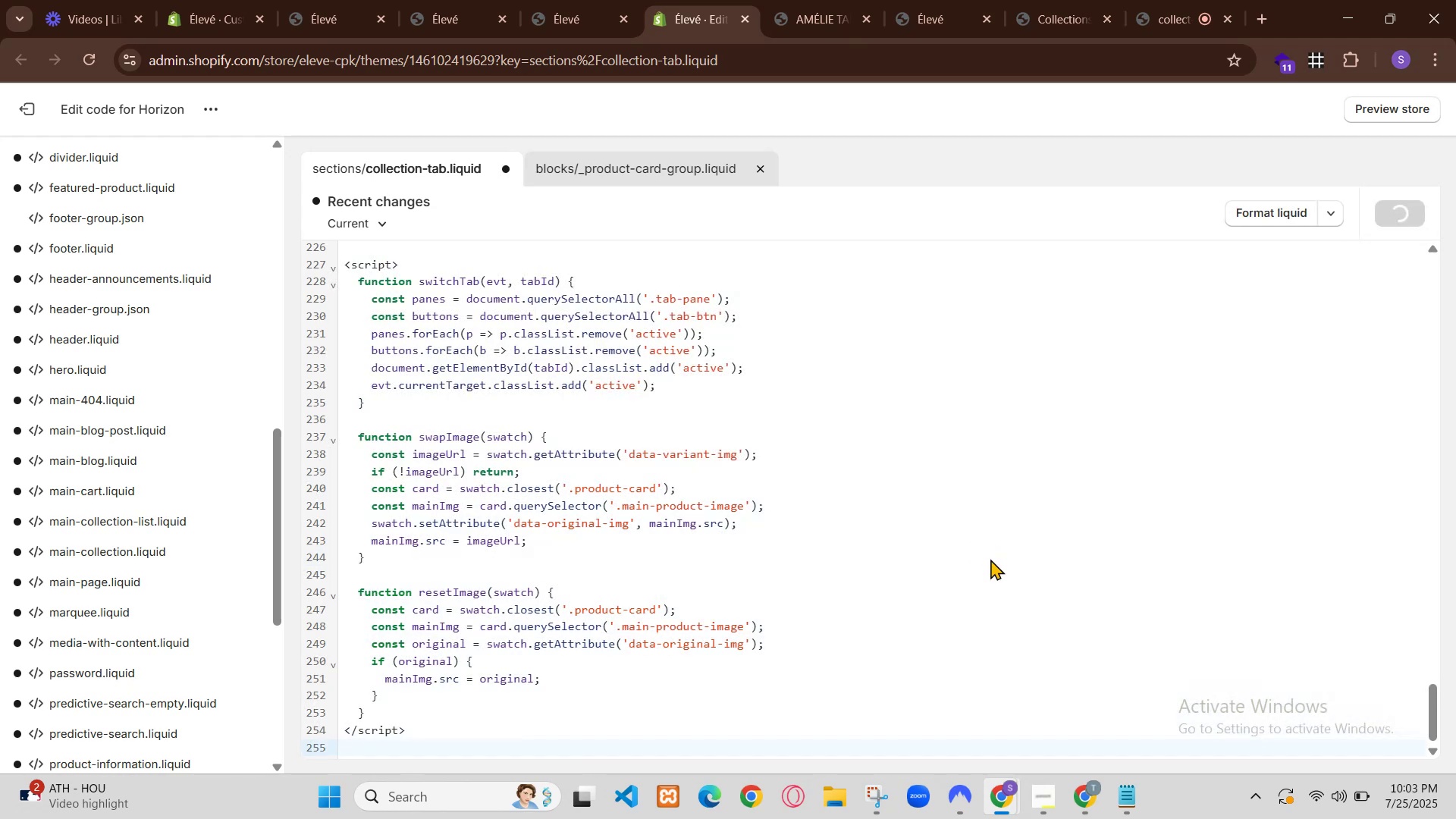 
left_click([300, 0])
 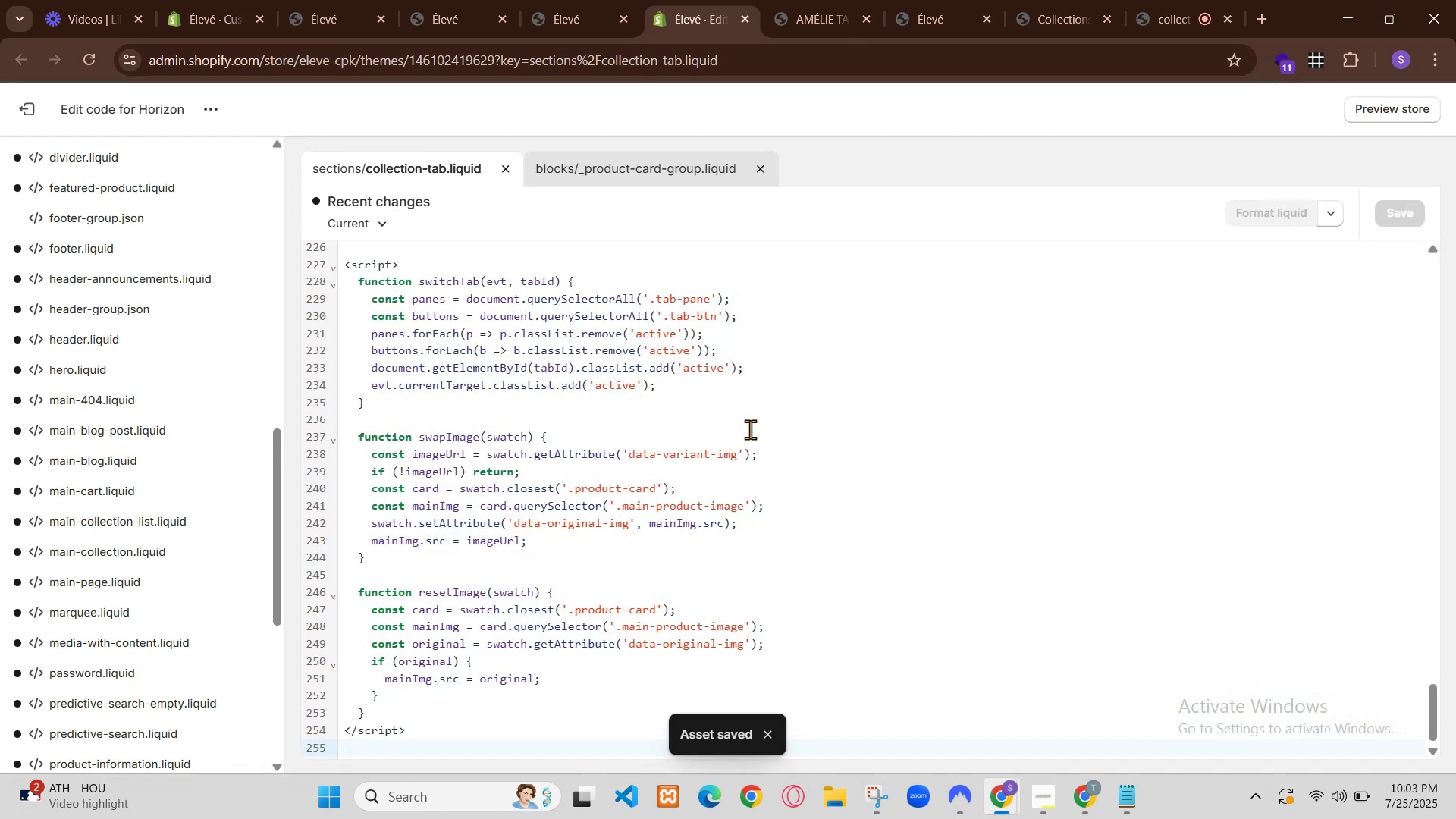 
left_click_drag(start_coordinate=[196, 0], to_coordinate=[191, 0])
 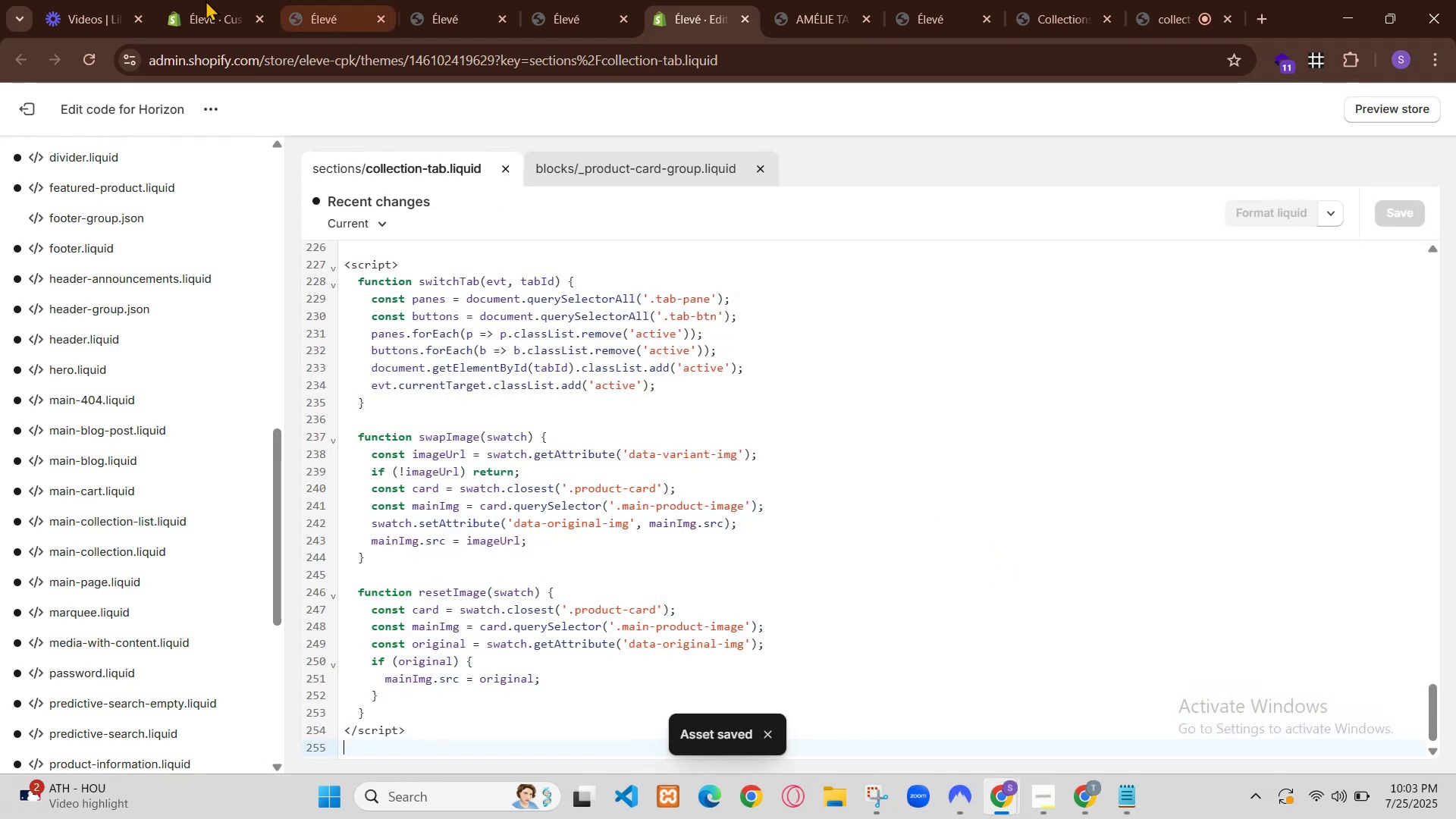 
key(Control+ControlLeft)
 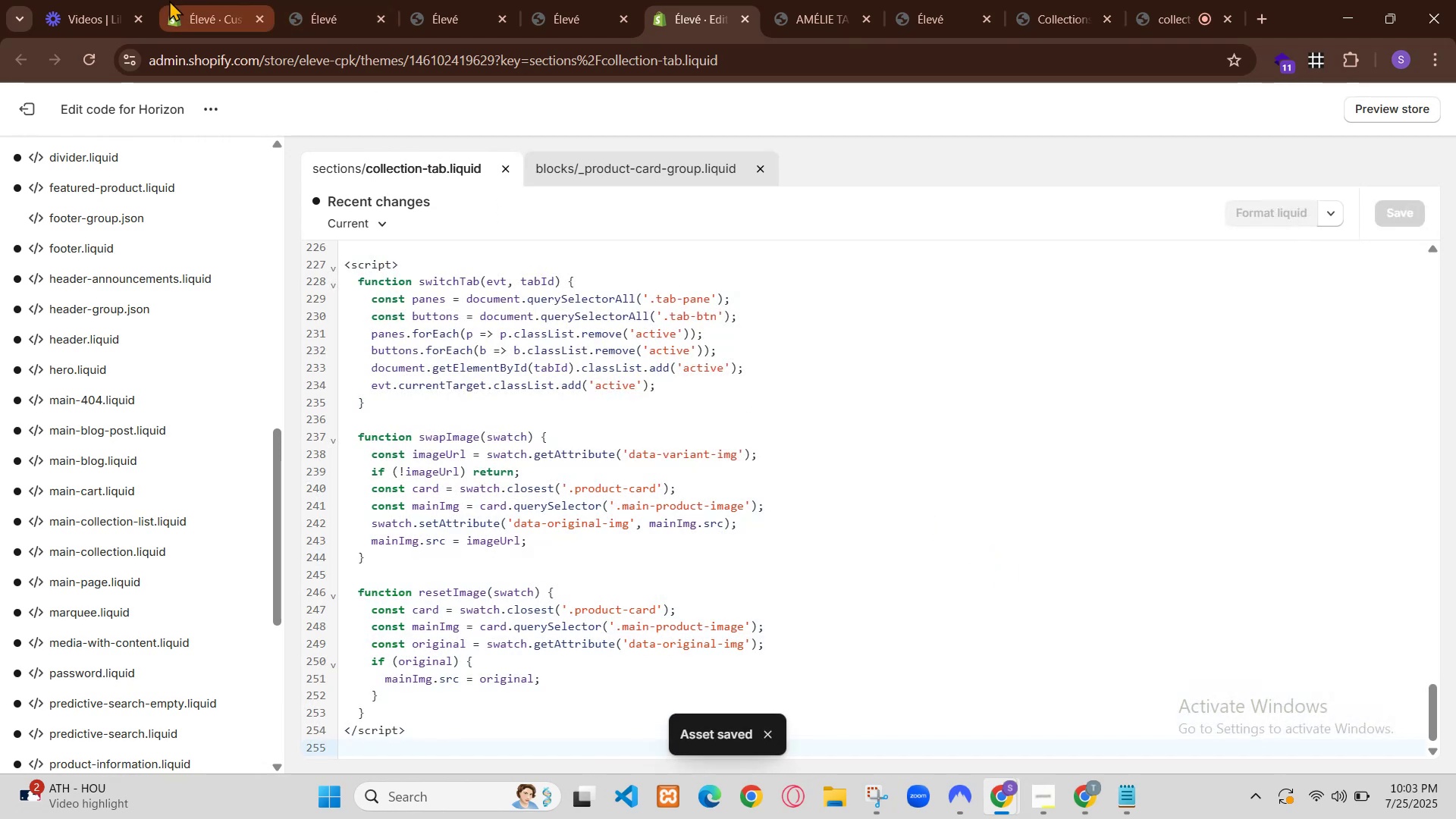 
key(Control+ControlLeft)
 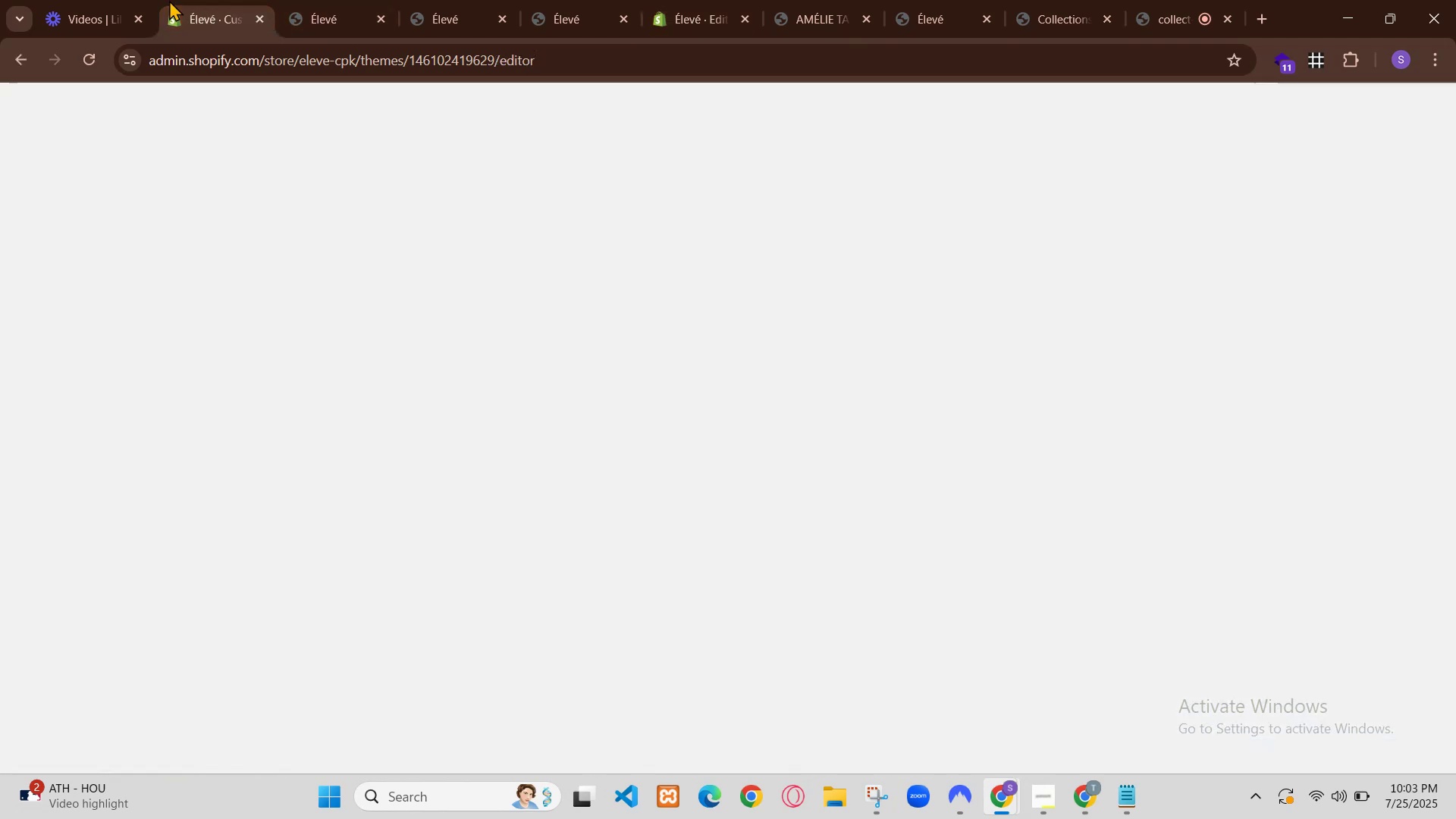 
key(R)
 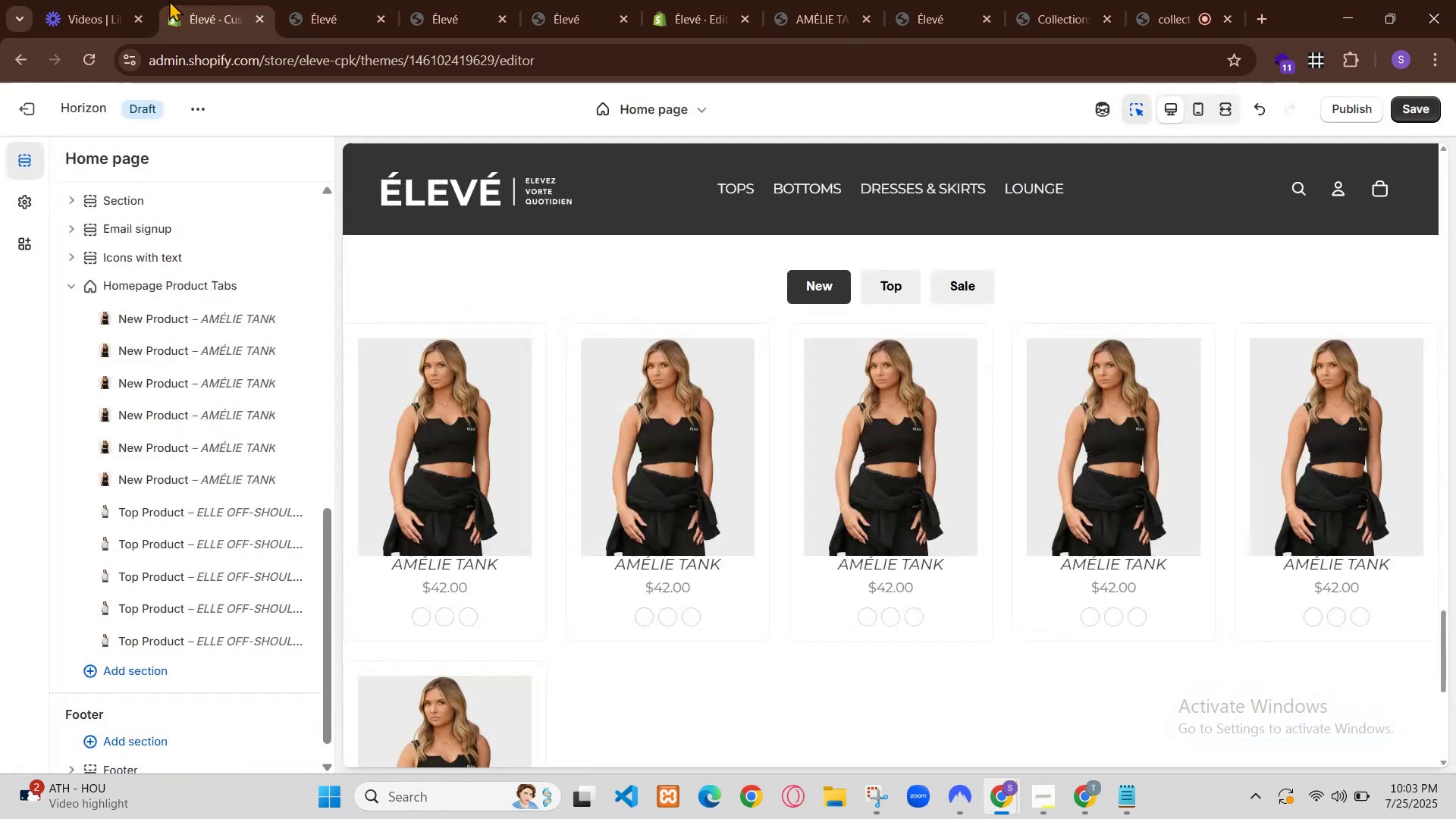 
key(Control+ControlLeft)
 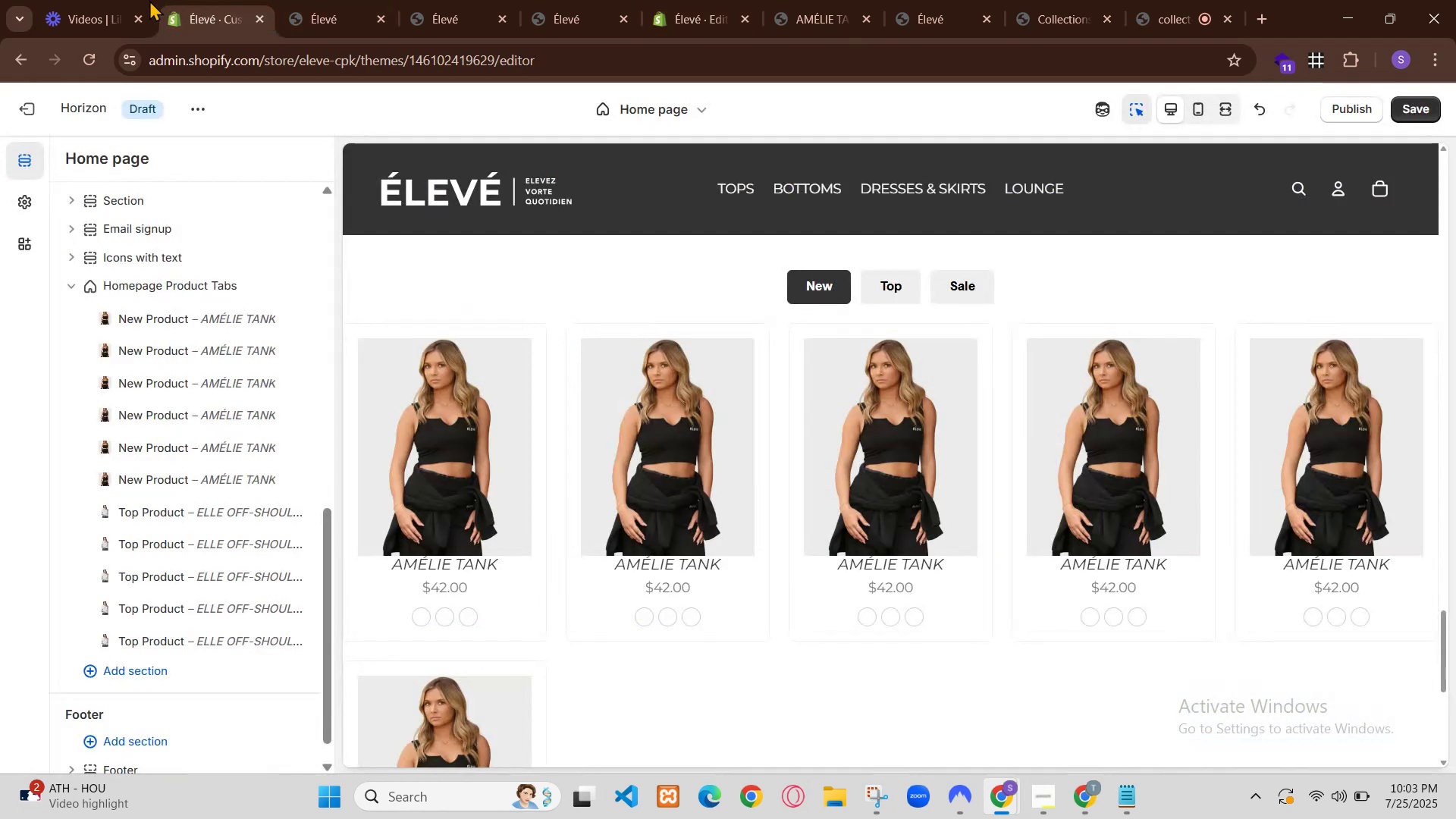 
key(Control+R)
 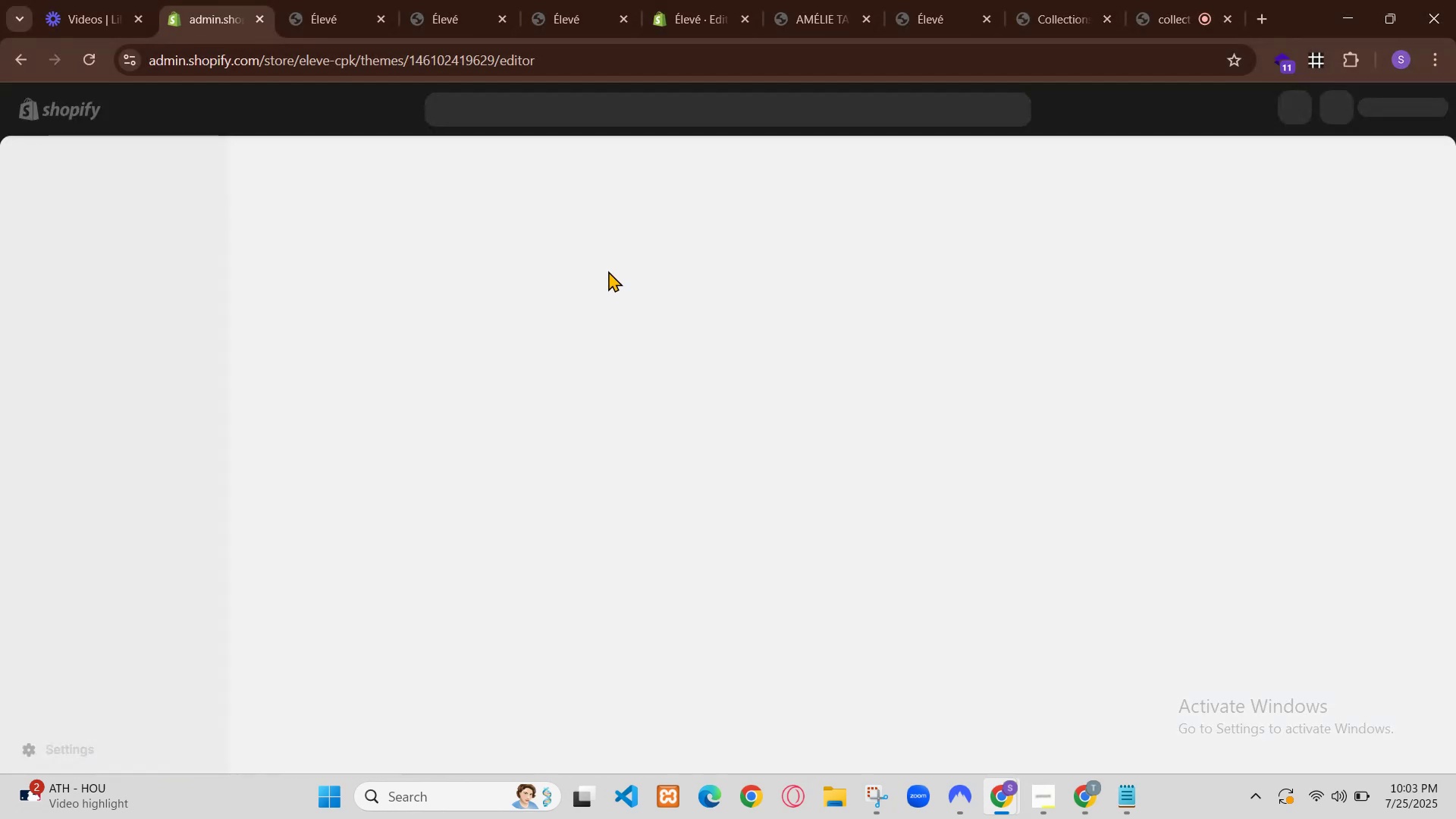 
wait(9.16)
 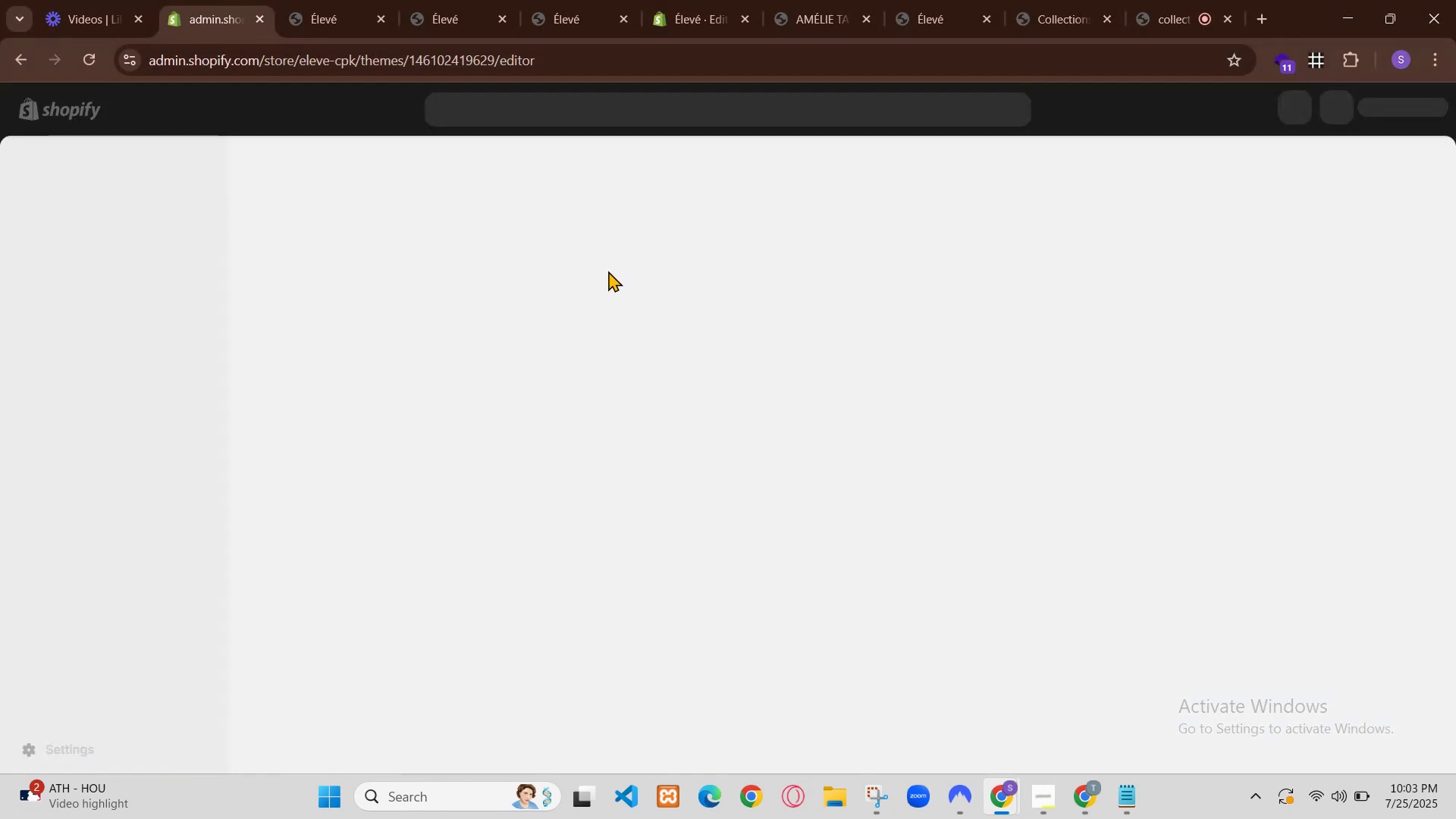 
scroll: coordinate [965, 490], scroll_direction: down, amount: 18.0
 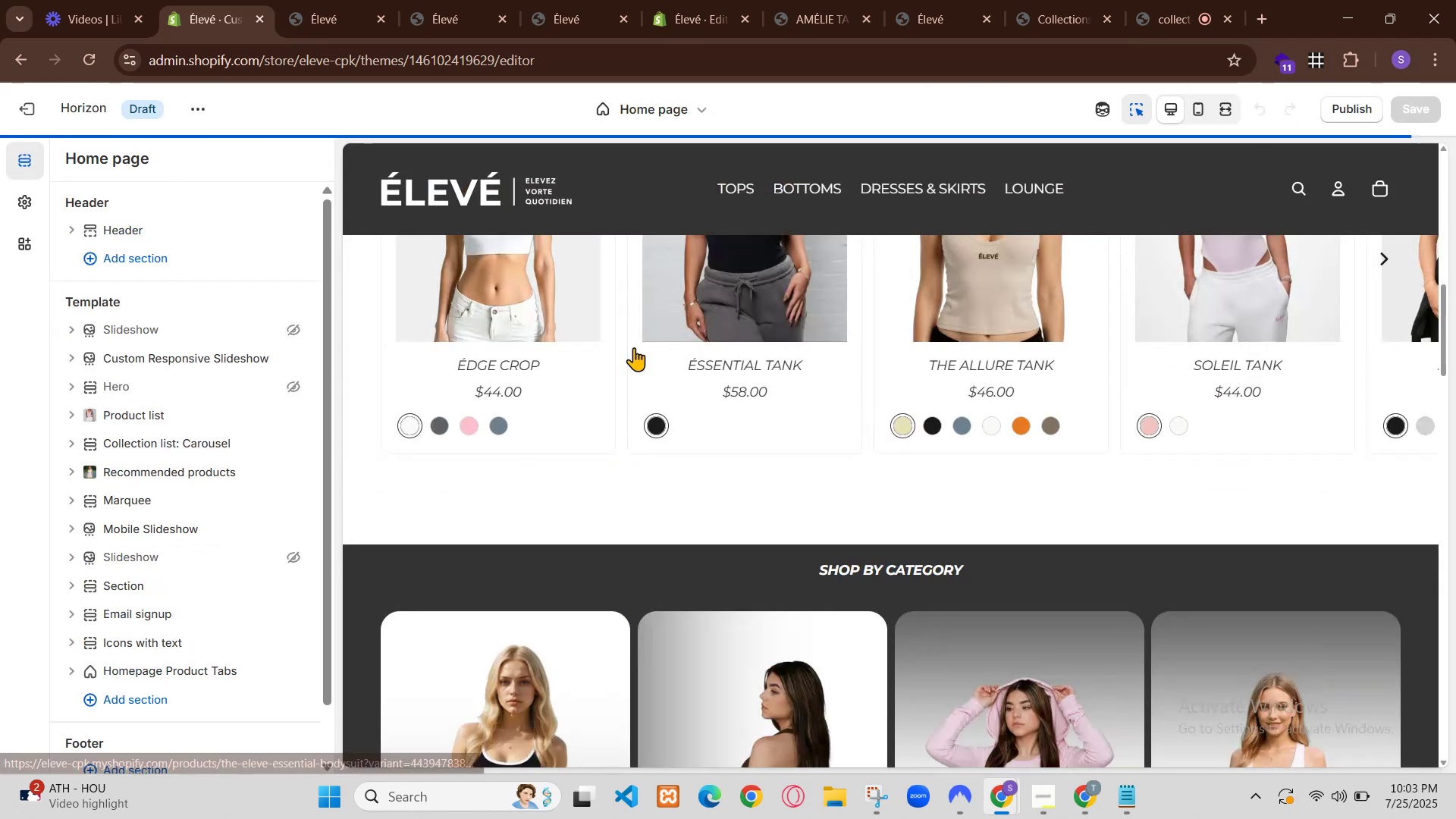 
mouse_move([431, 518])
 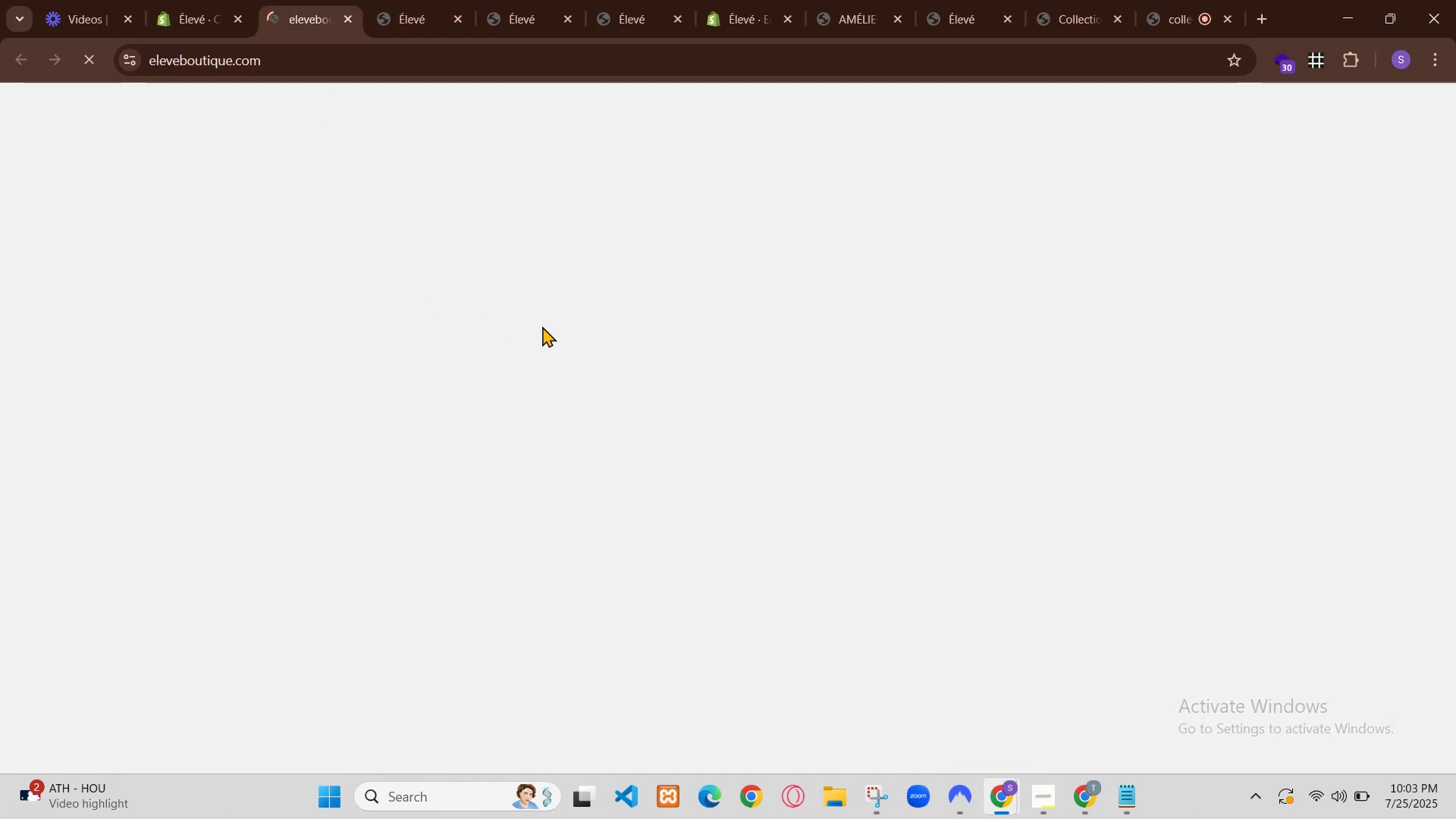 
wait(13.3)
 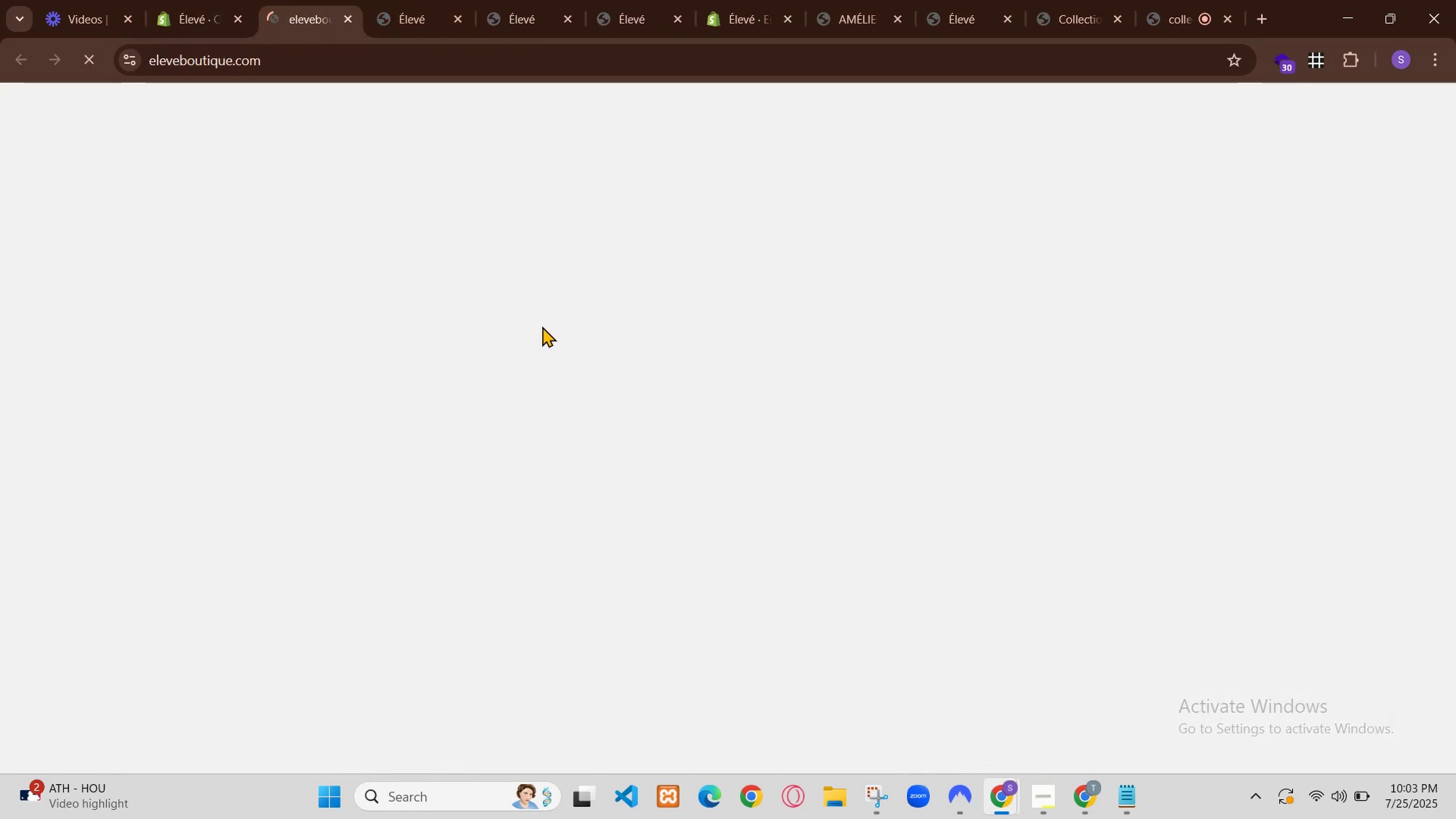 
left_click([1078, 786])
 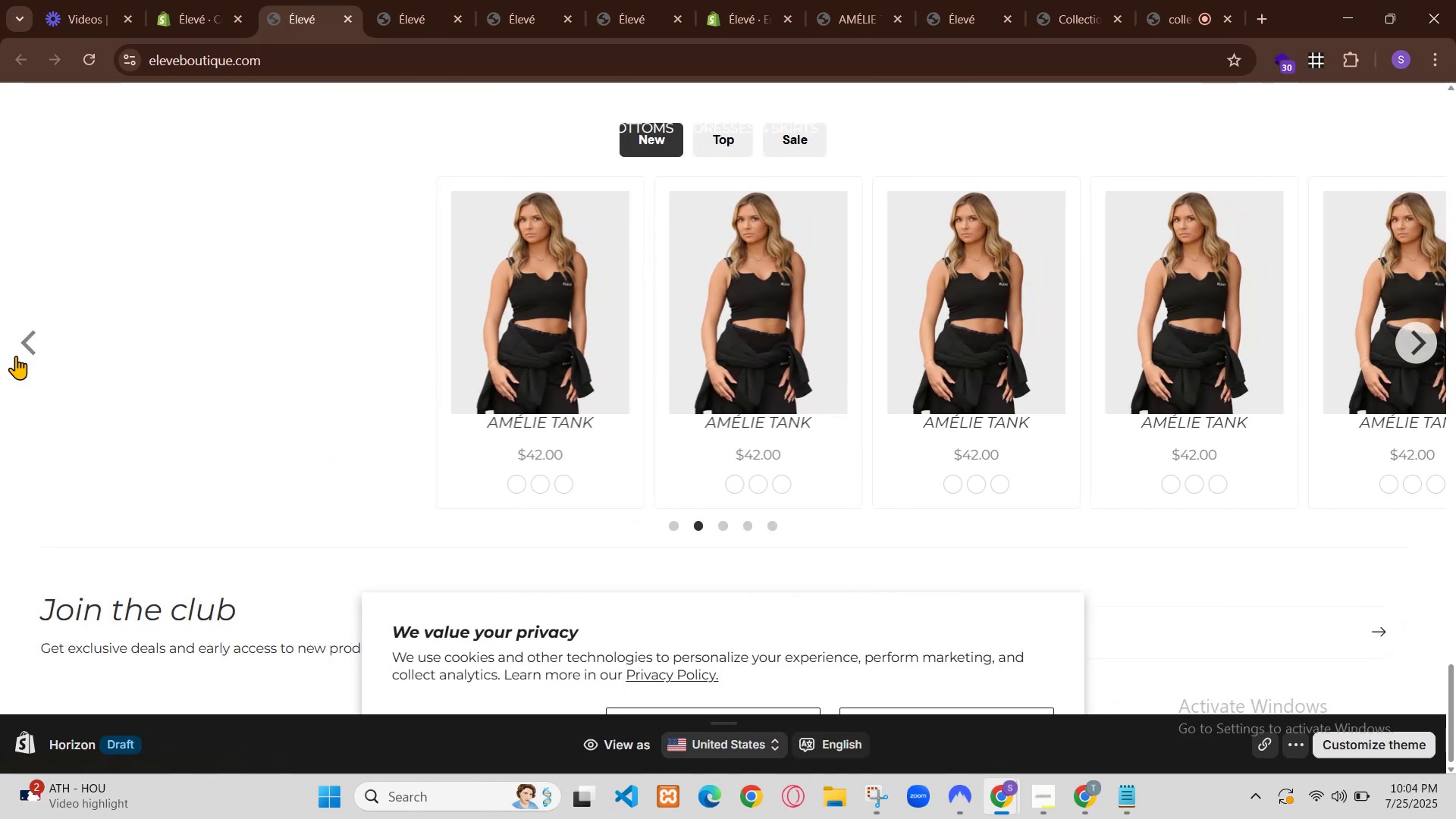 
left_click([1122, 788])
 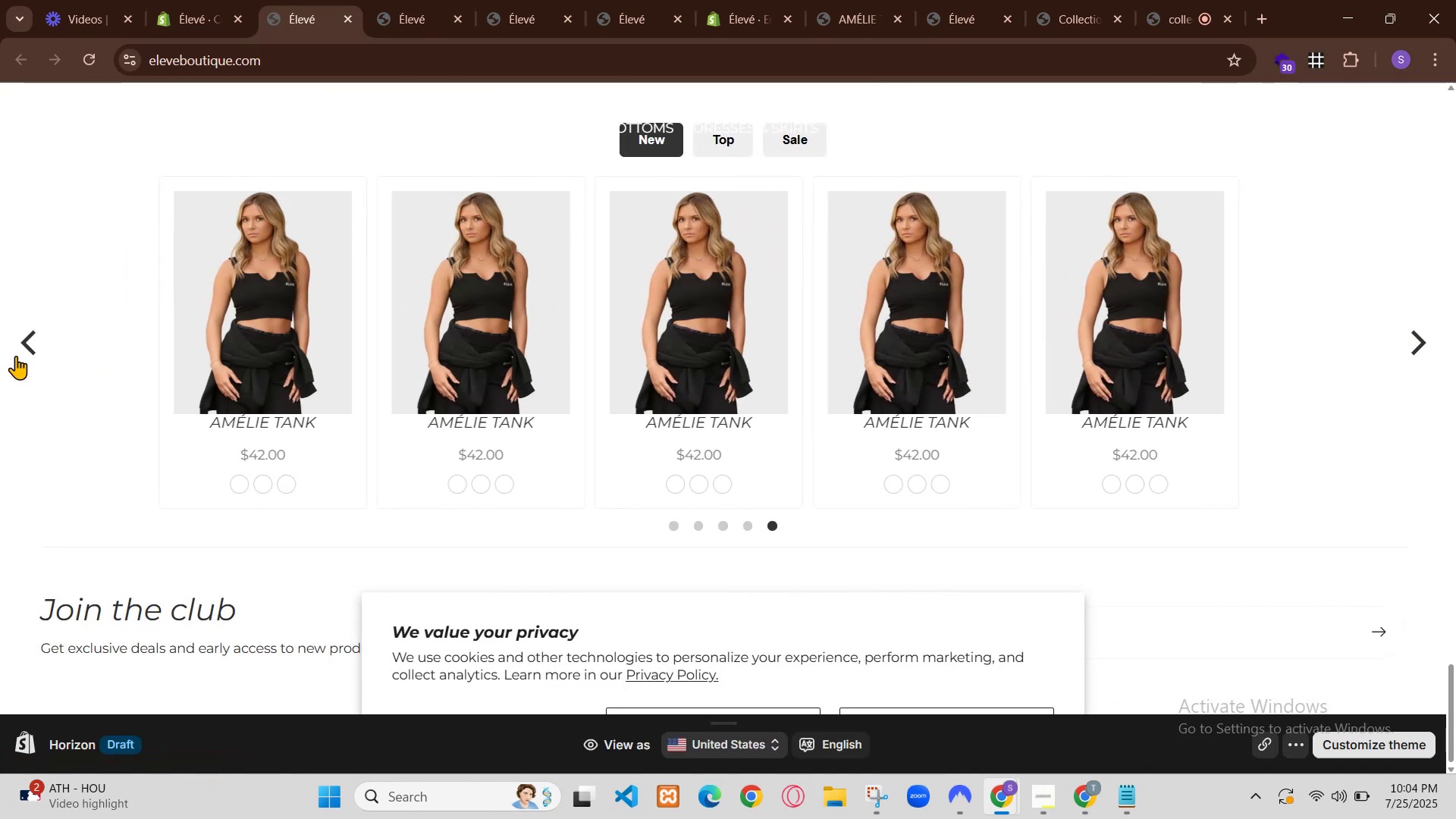 
left_click([772, 447])
 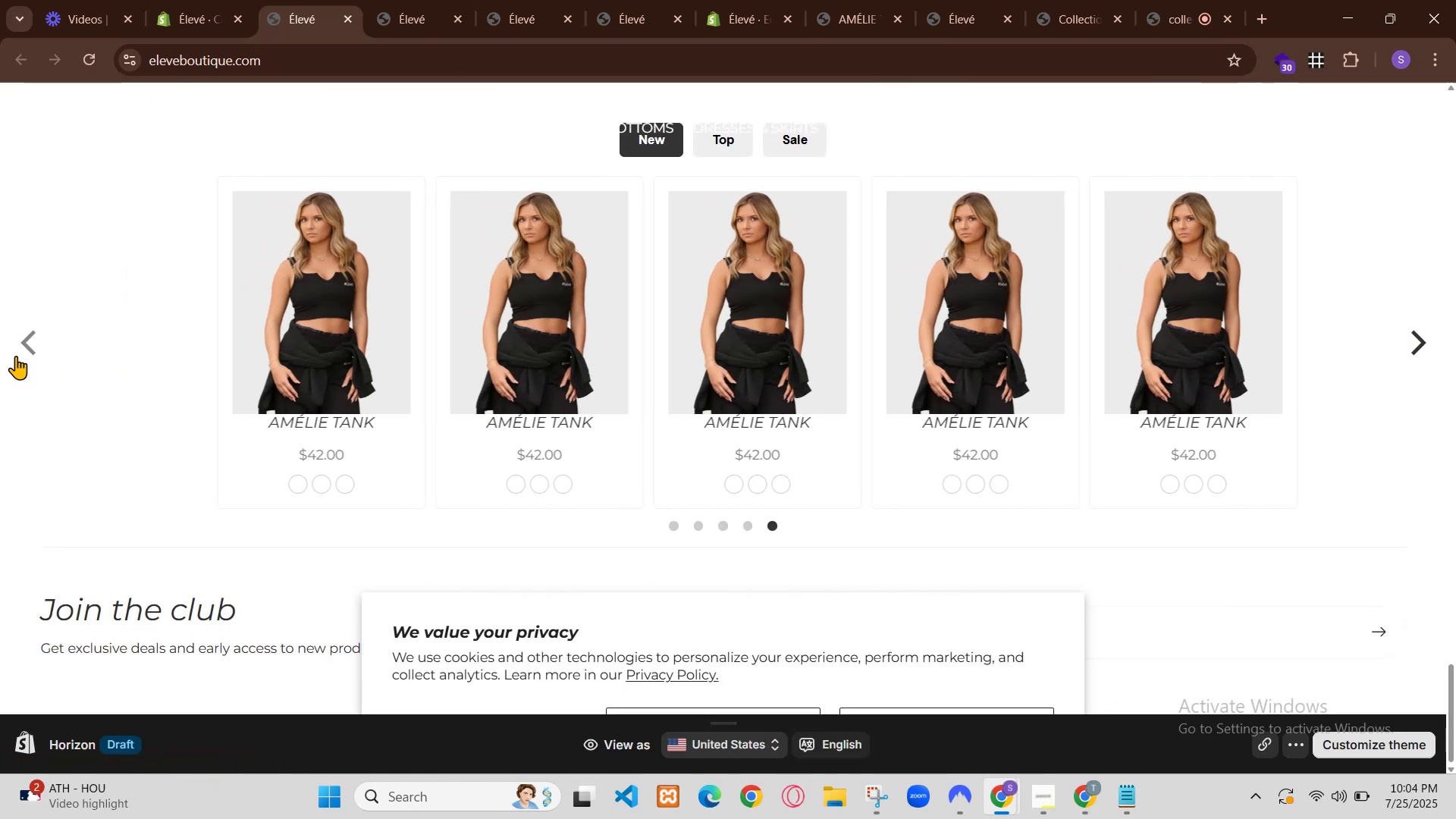 
key(Control+A)
 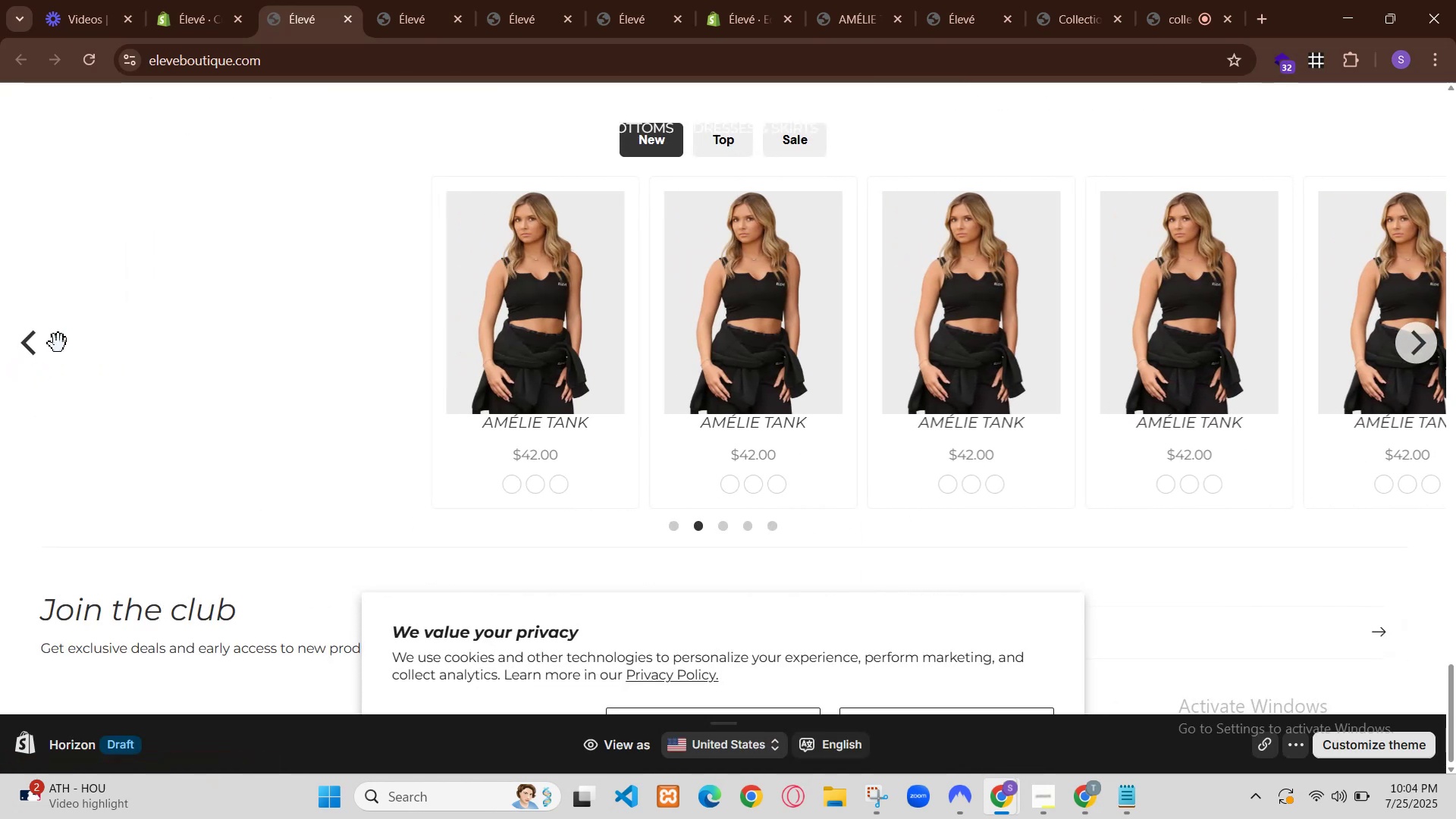 
key(Control+C)
 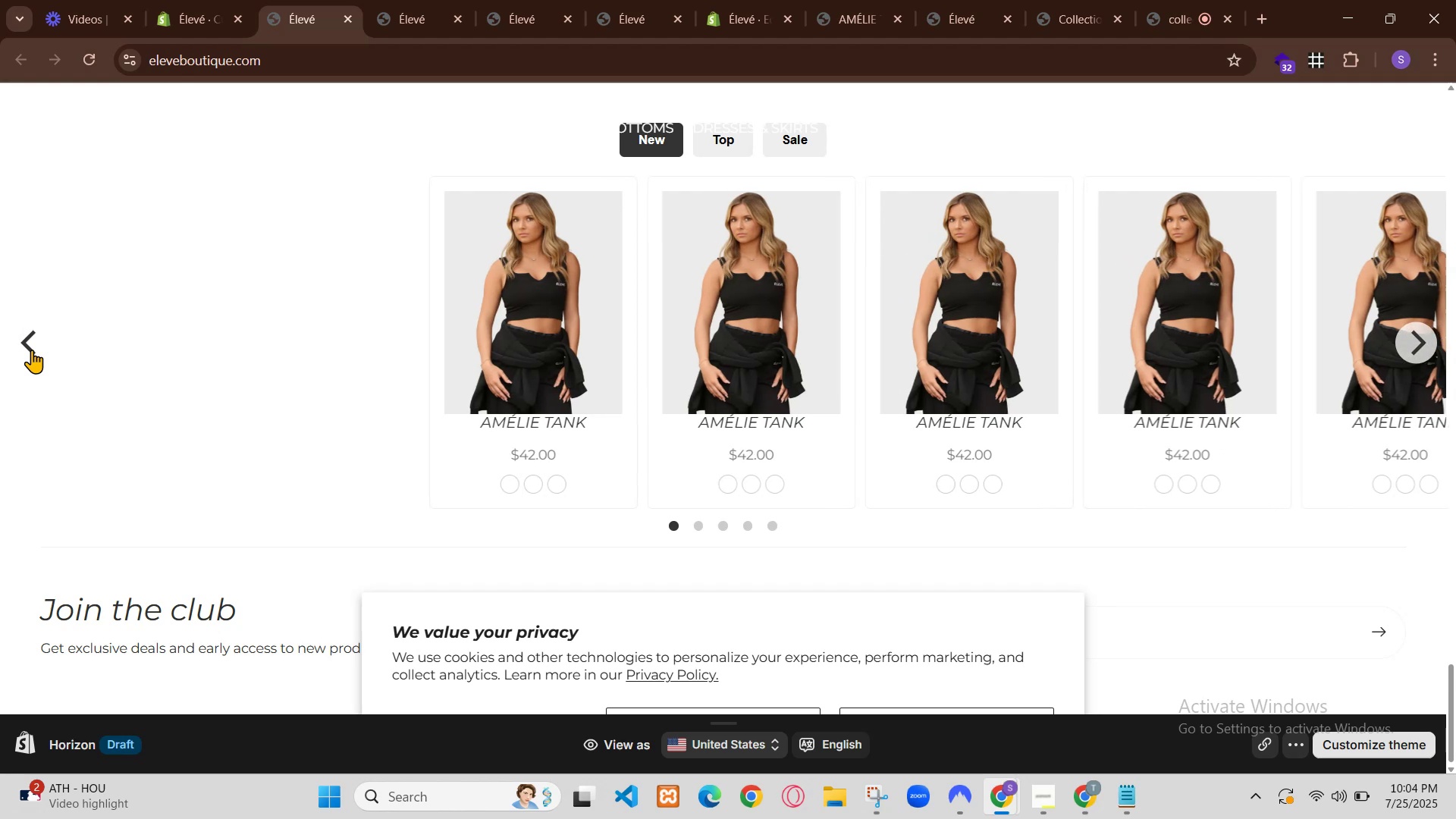 
left_click([1108, 806])
 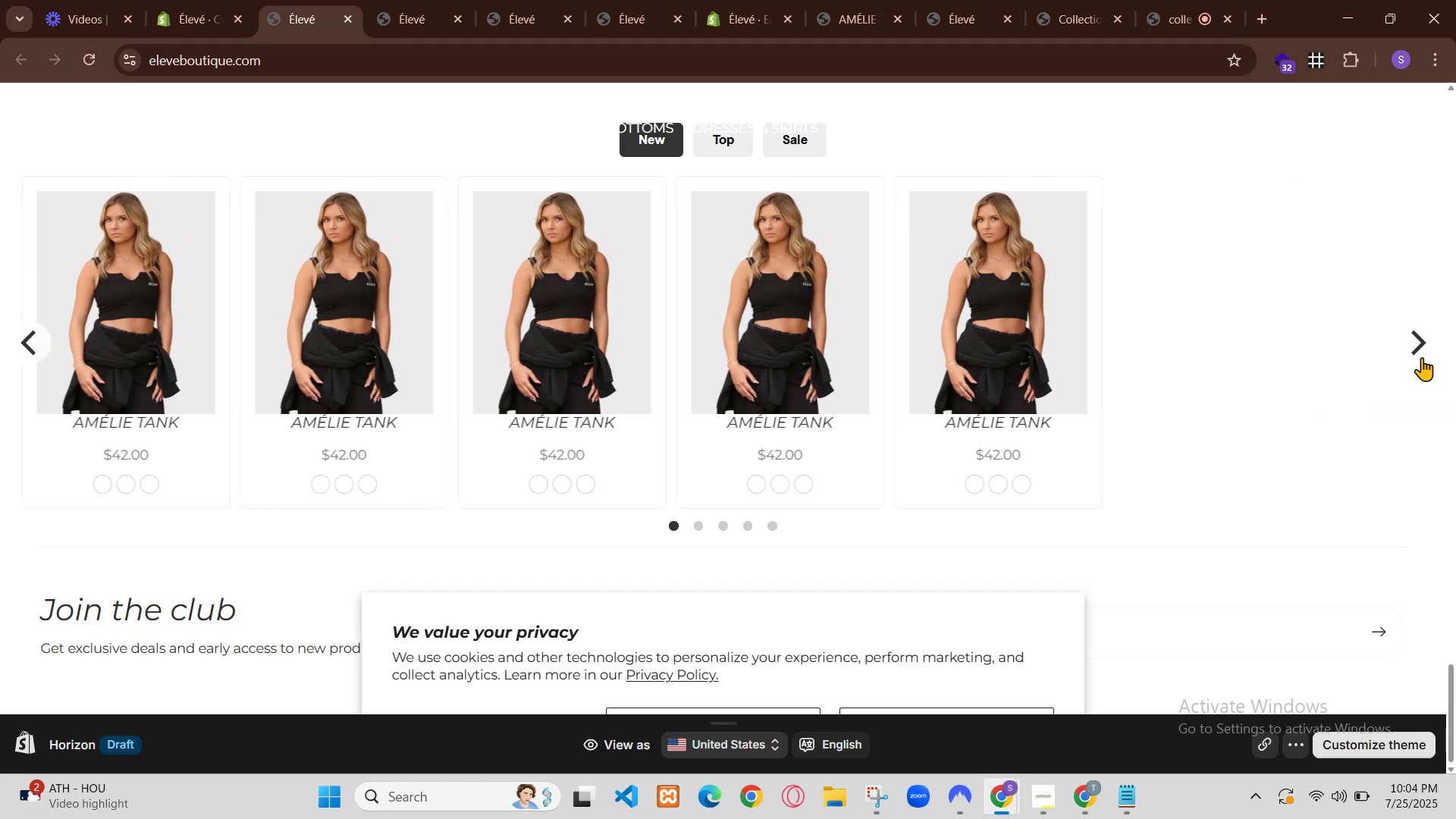 
left_click([1003, 0])
 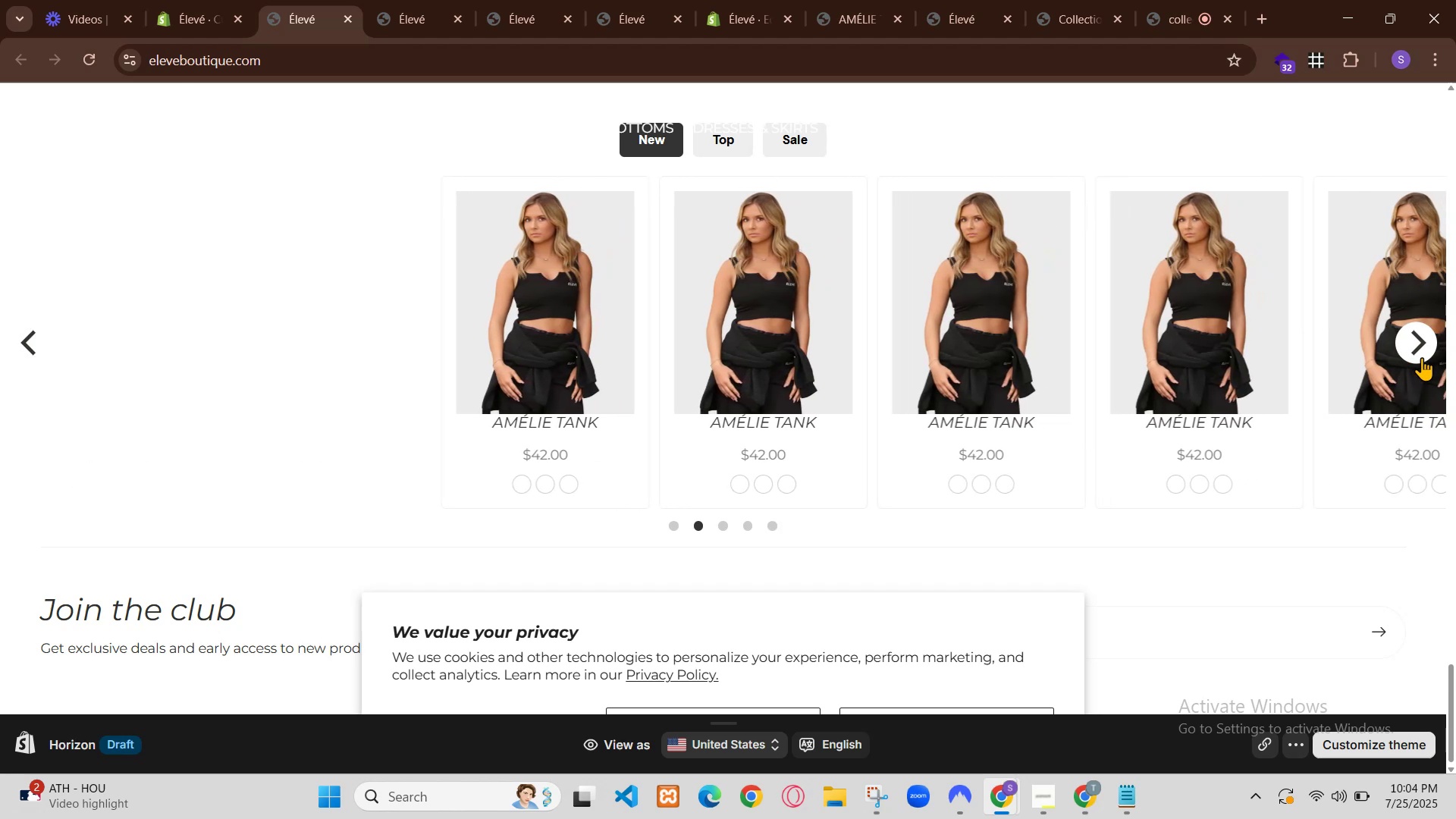 
left_click([951, 2])
 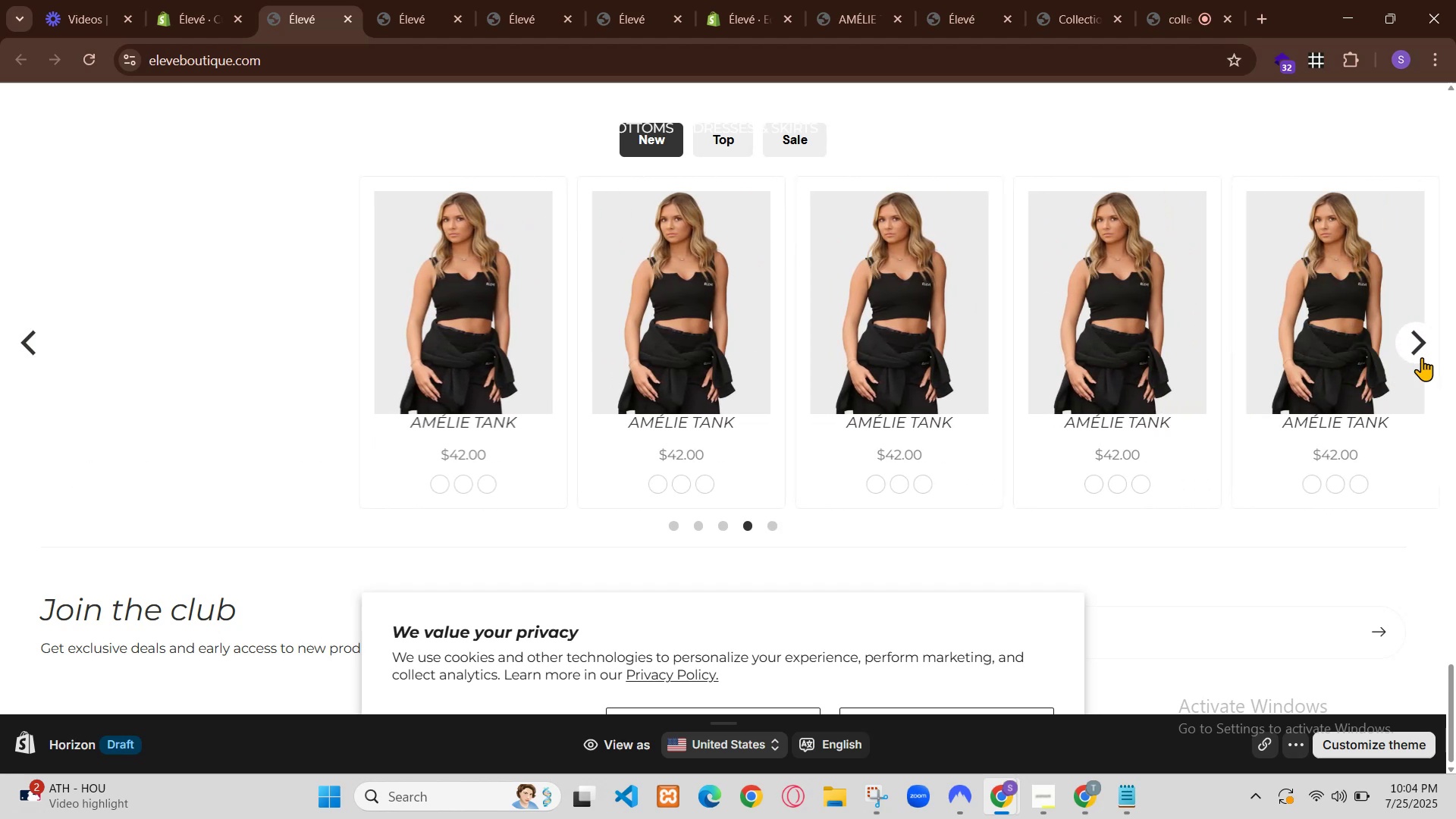 
left_click([814, 0])
 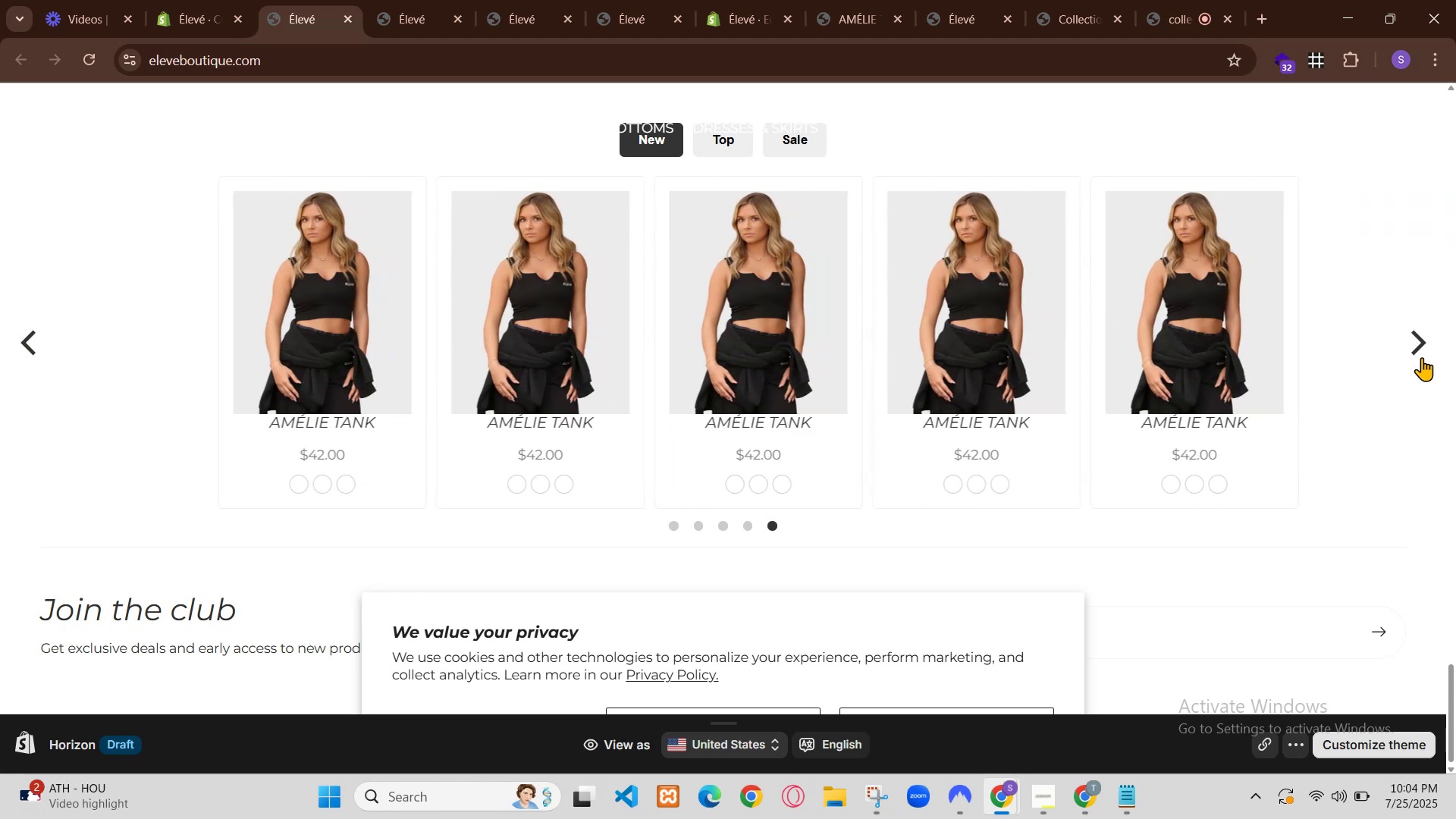 
left_click([422, 0])
 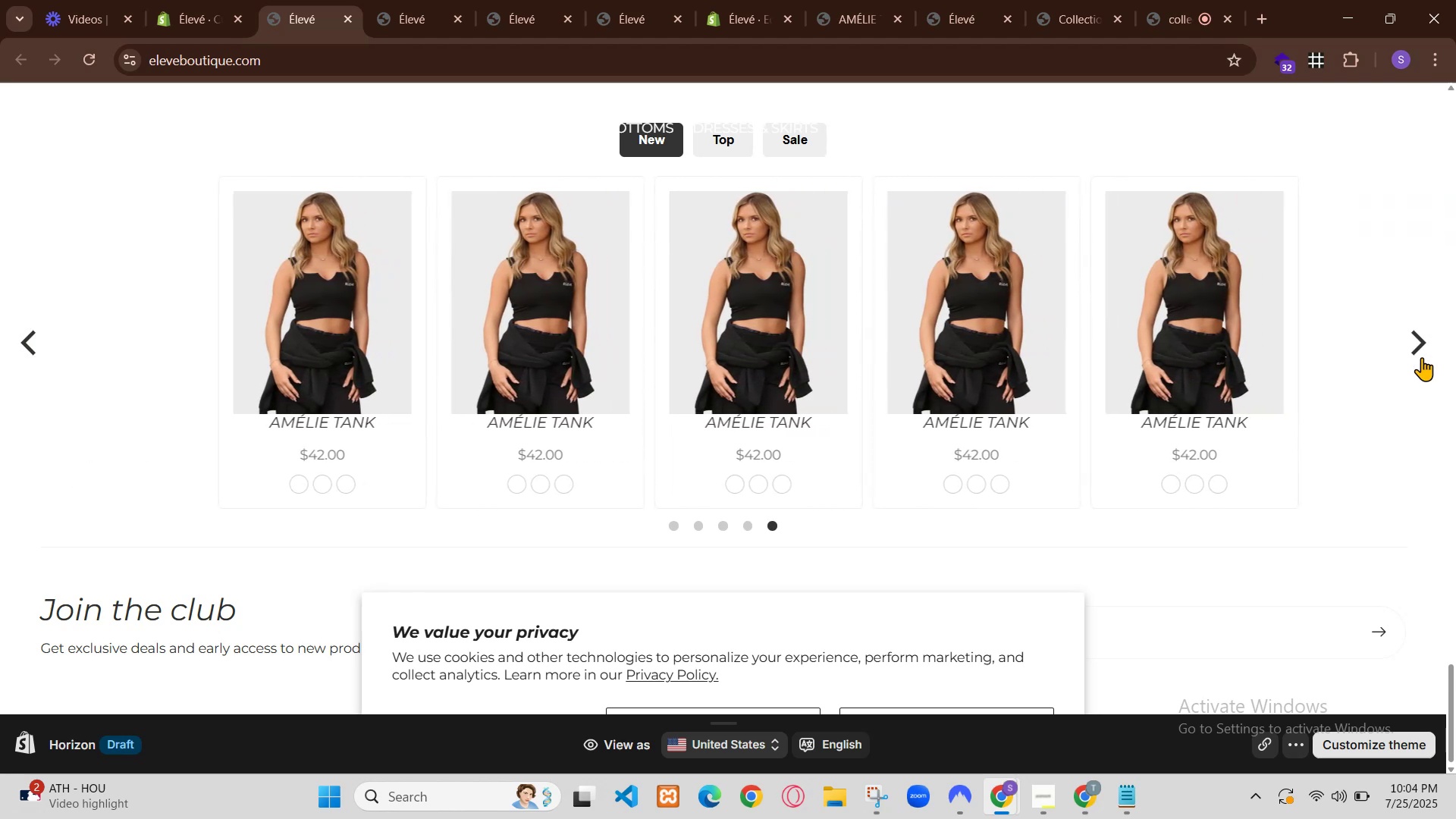 
left_click([575, 0])
 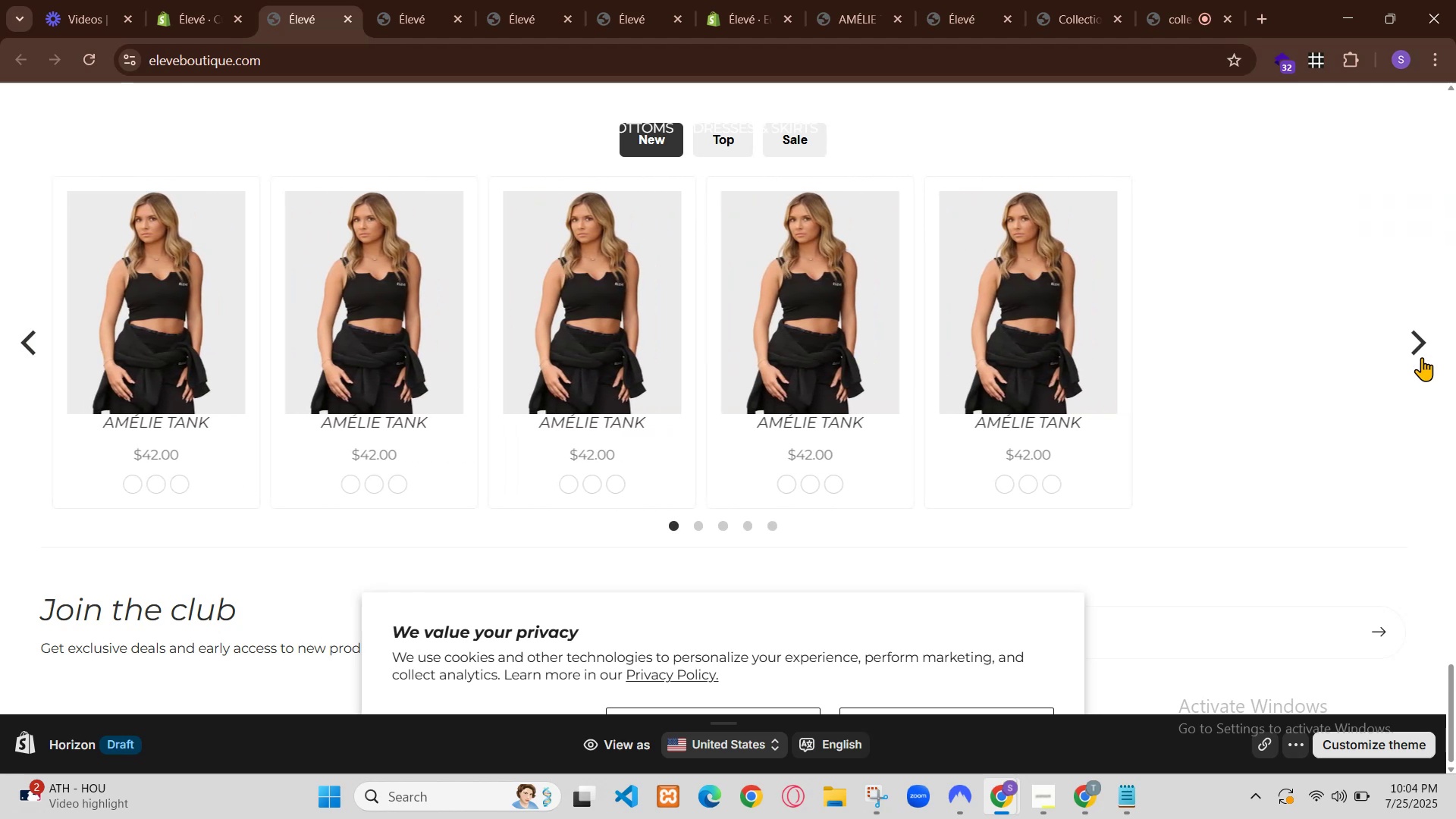 
left_click_drag(start_coordinate=[696, 5], to_coordinate=[700, 5])
 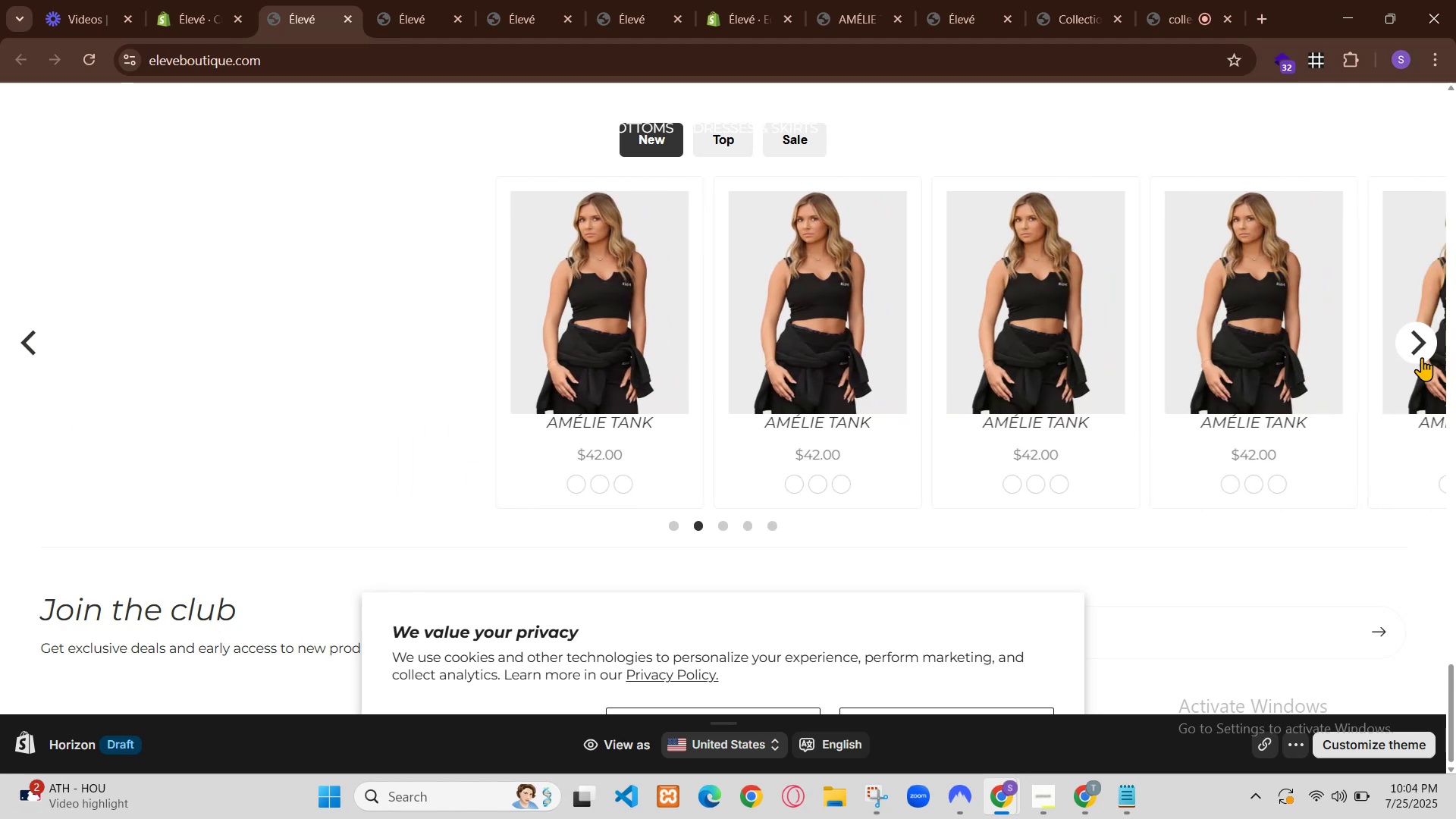 
left_click([851, 438])
 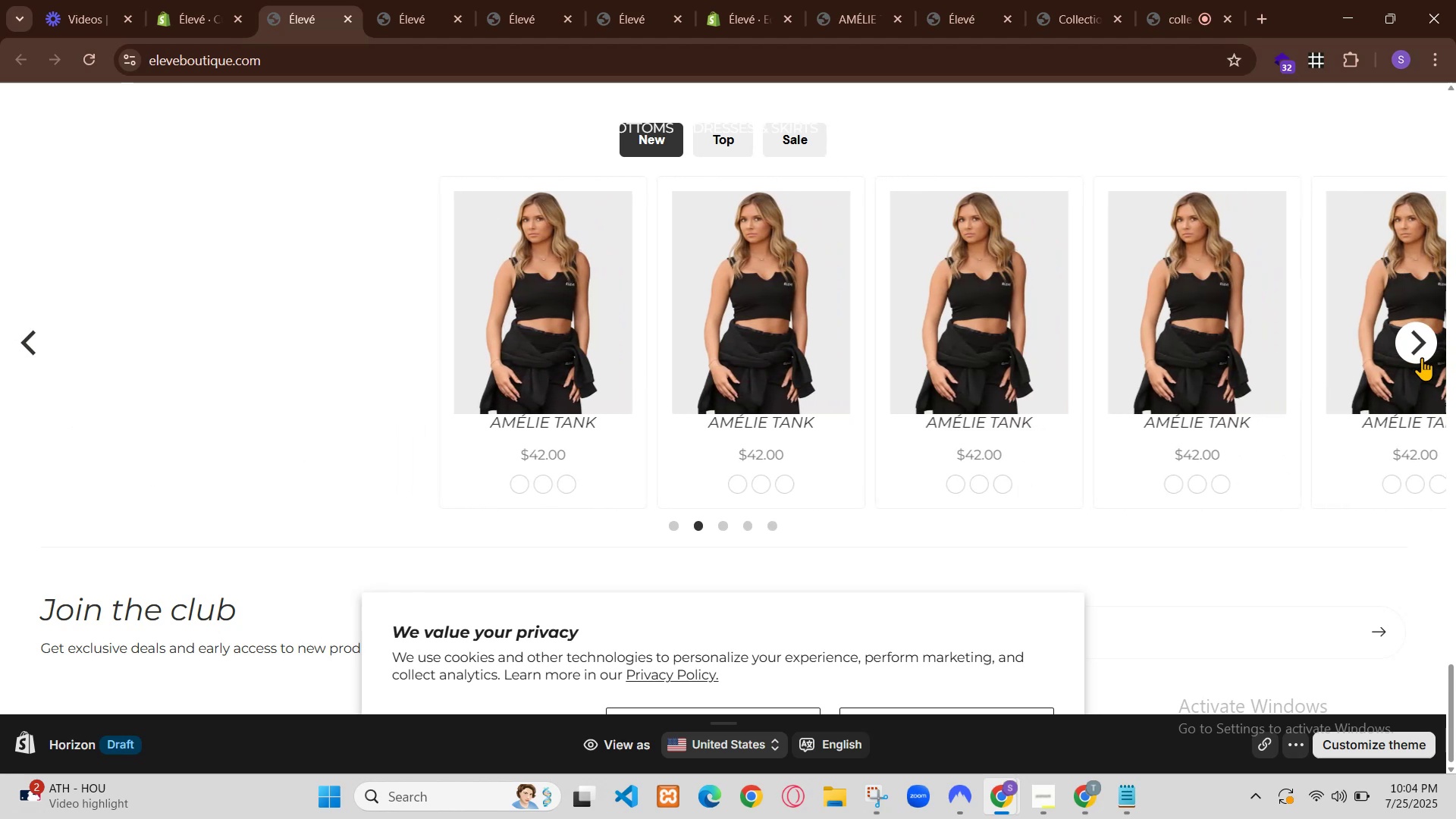 
key(Control+A)
 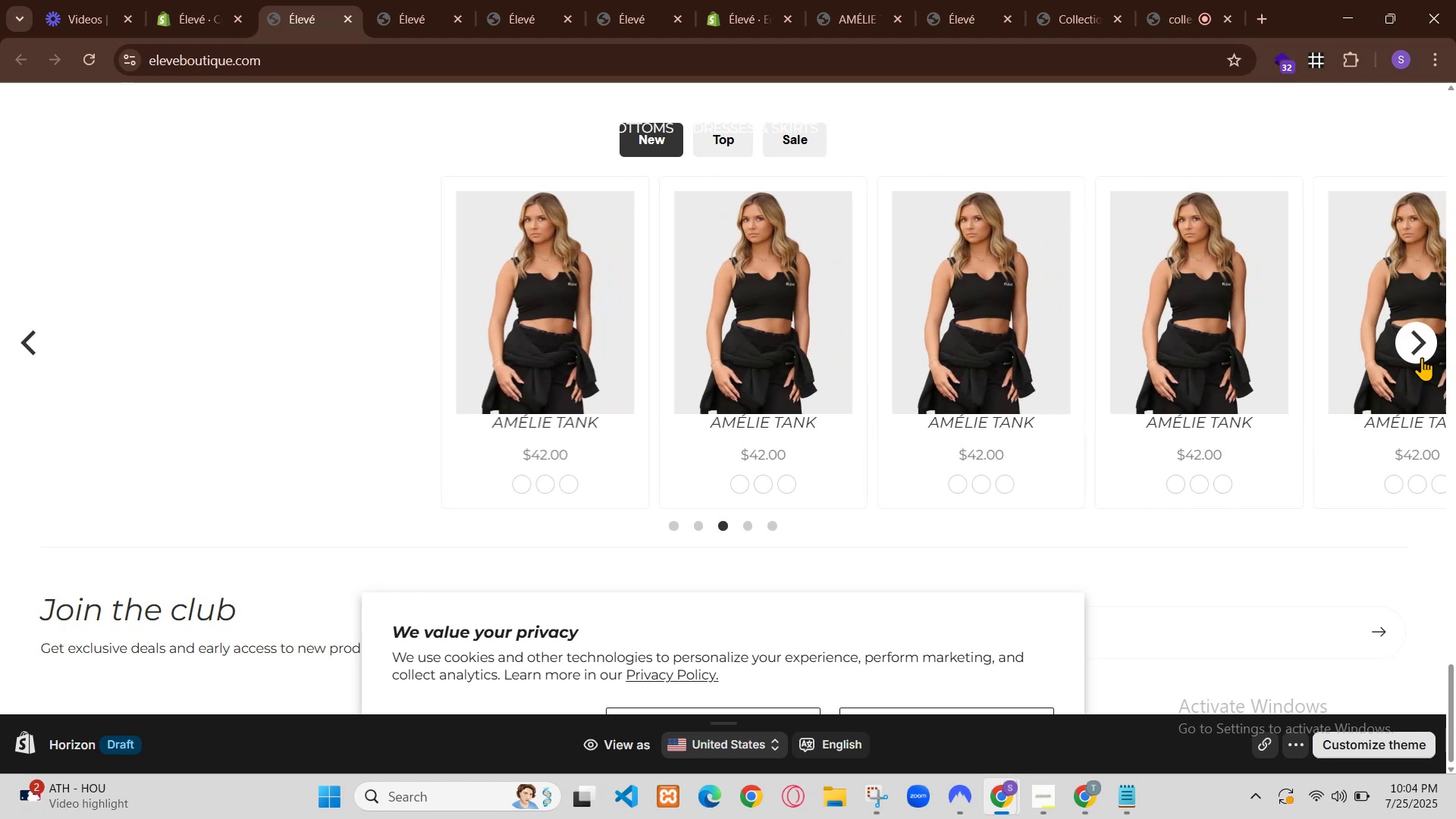 
key(Control+V)
 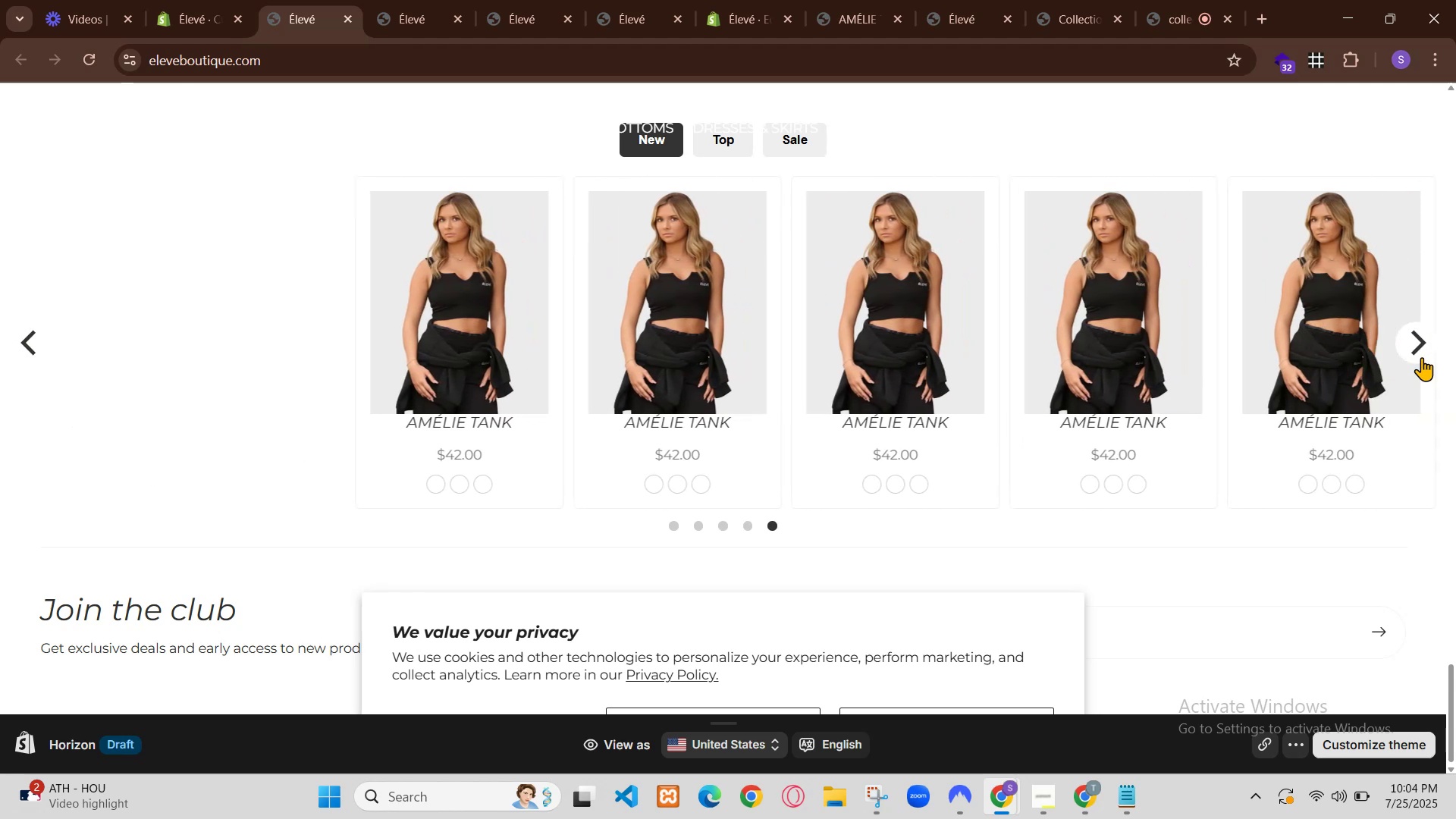 
key(Control+S)
 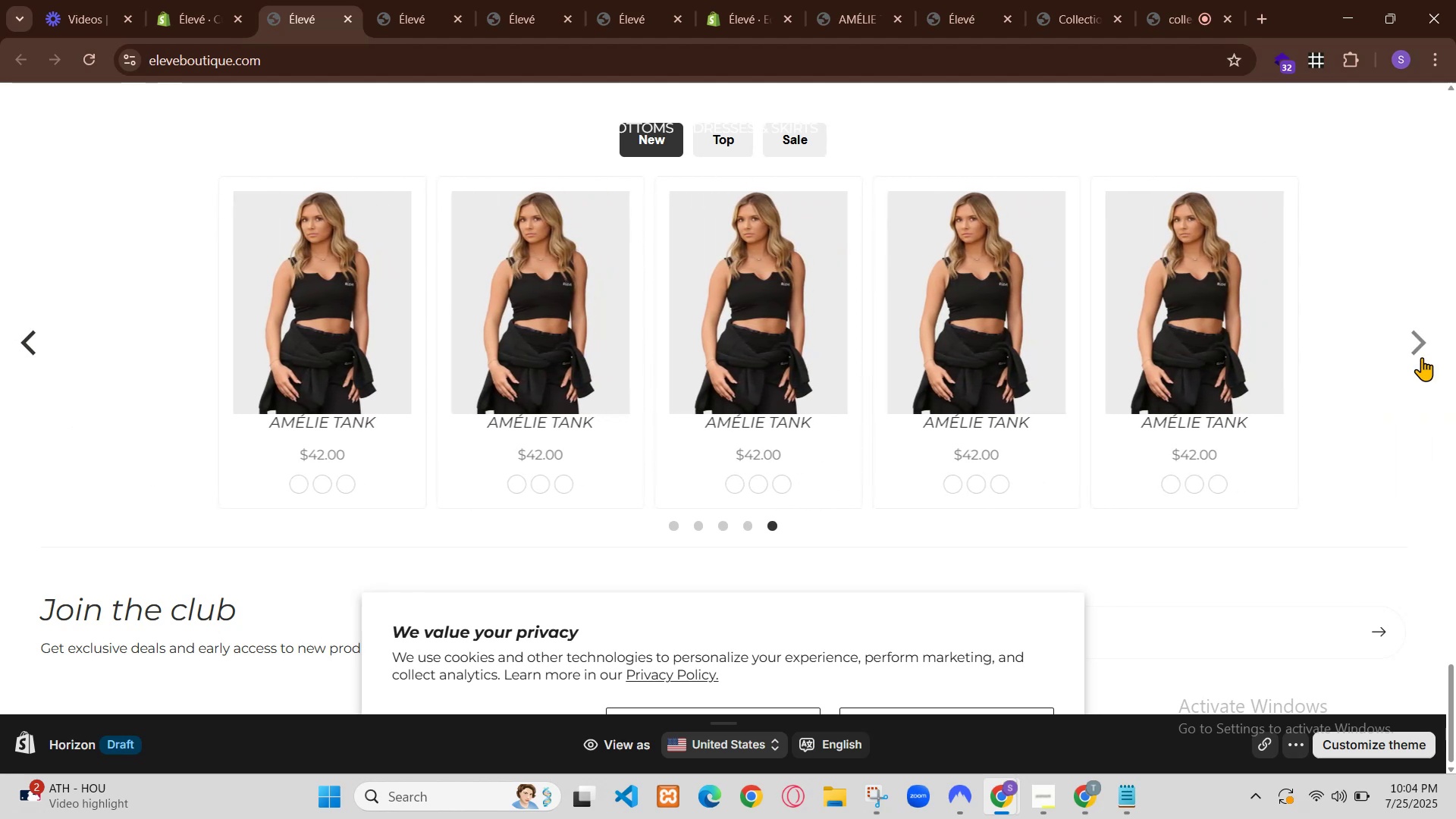 
left_click([173, 0])
 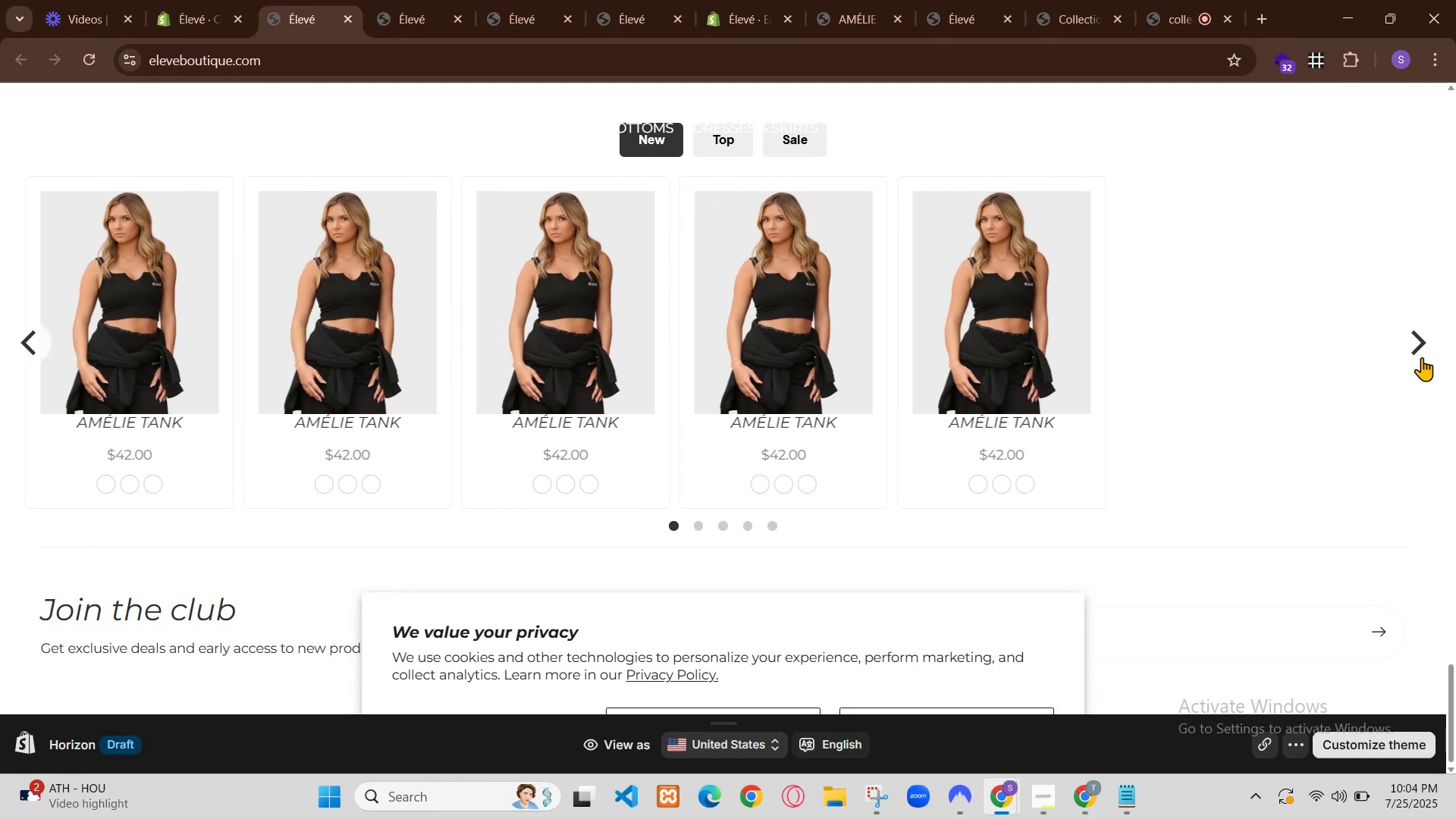 
key(Control+R)
 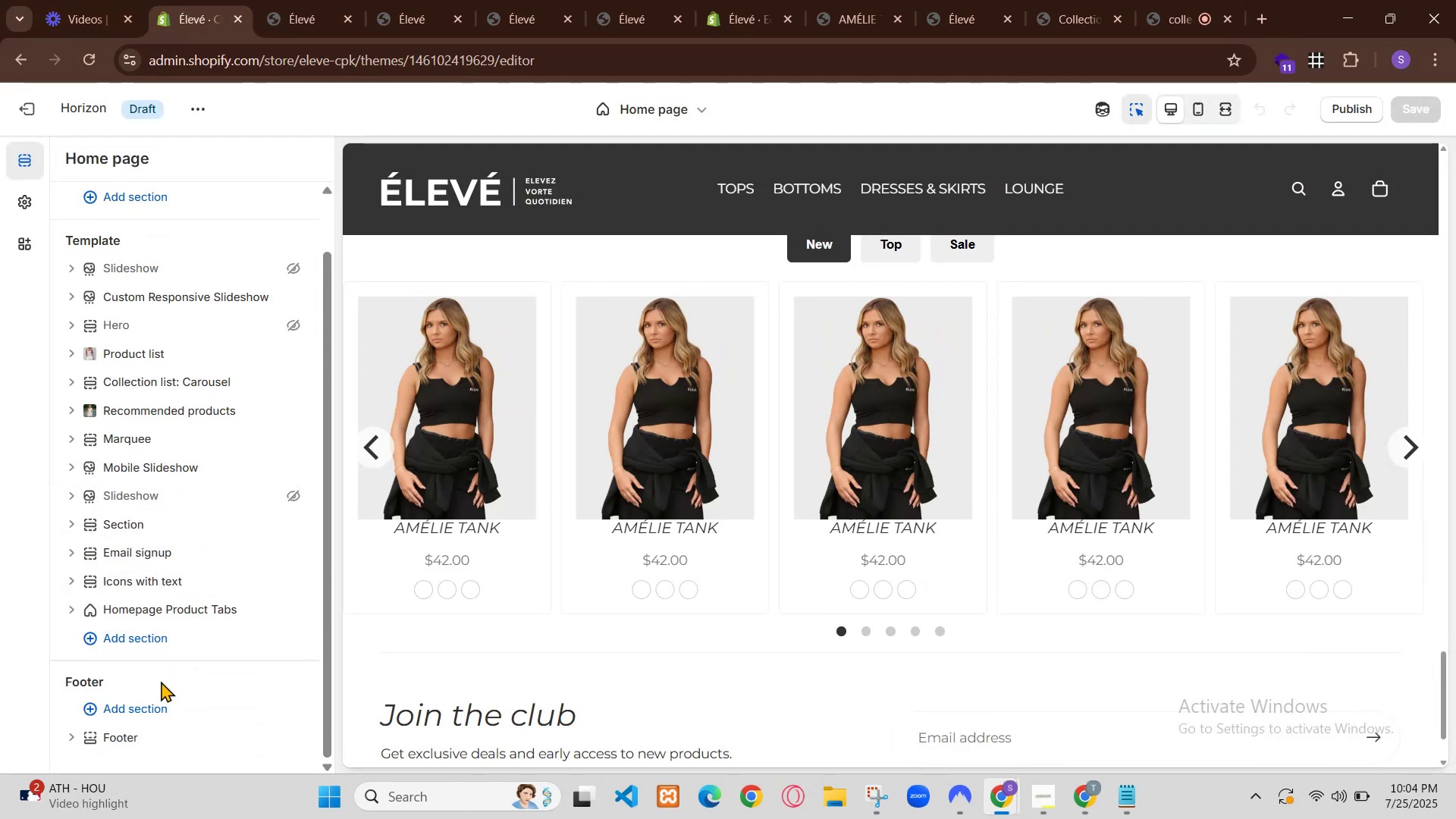 
wait(8.96)
 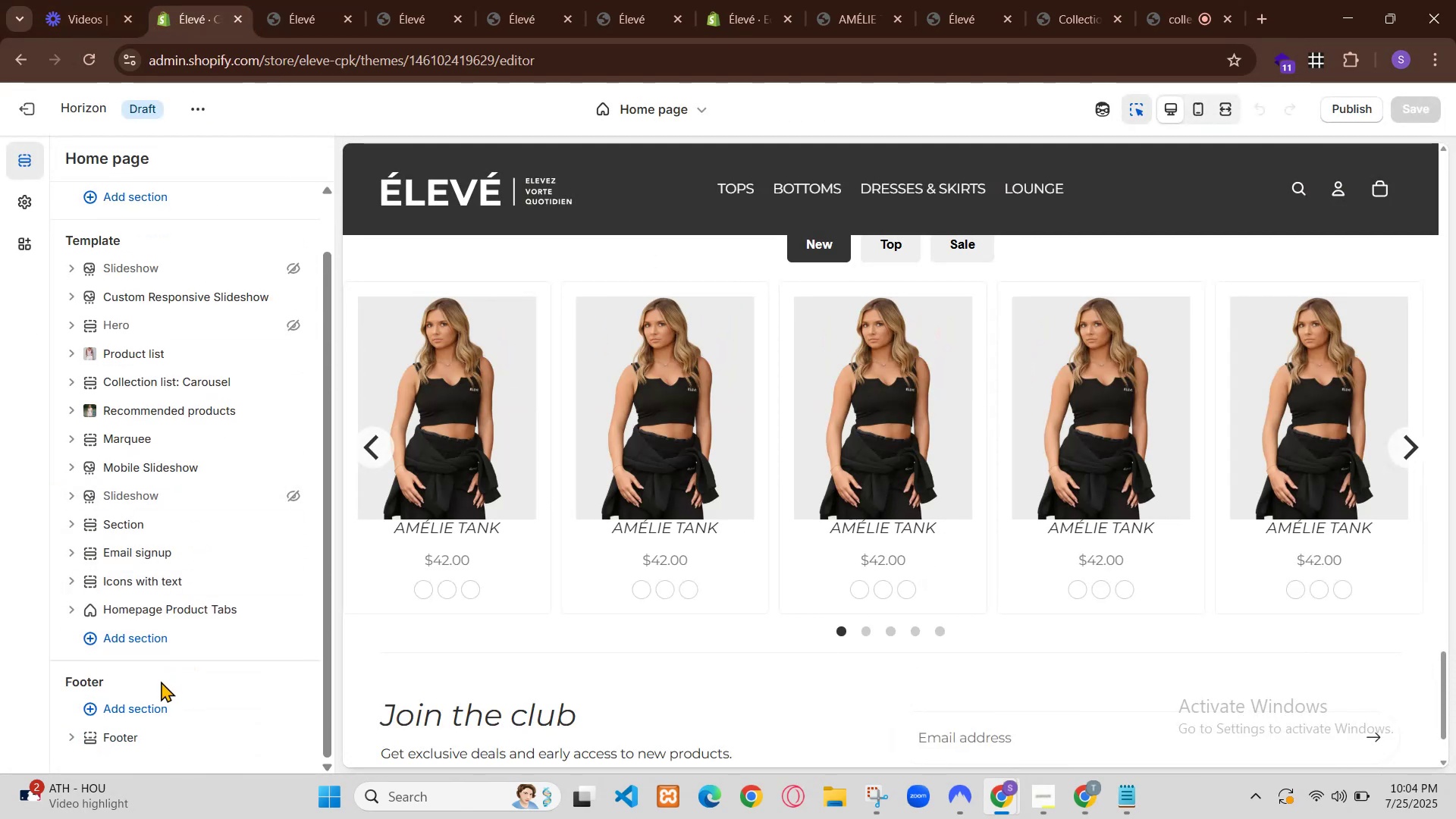 
scroll: coordinate [774, 425], scroll_direction: down, amount: 2.0
 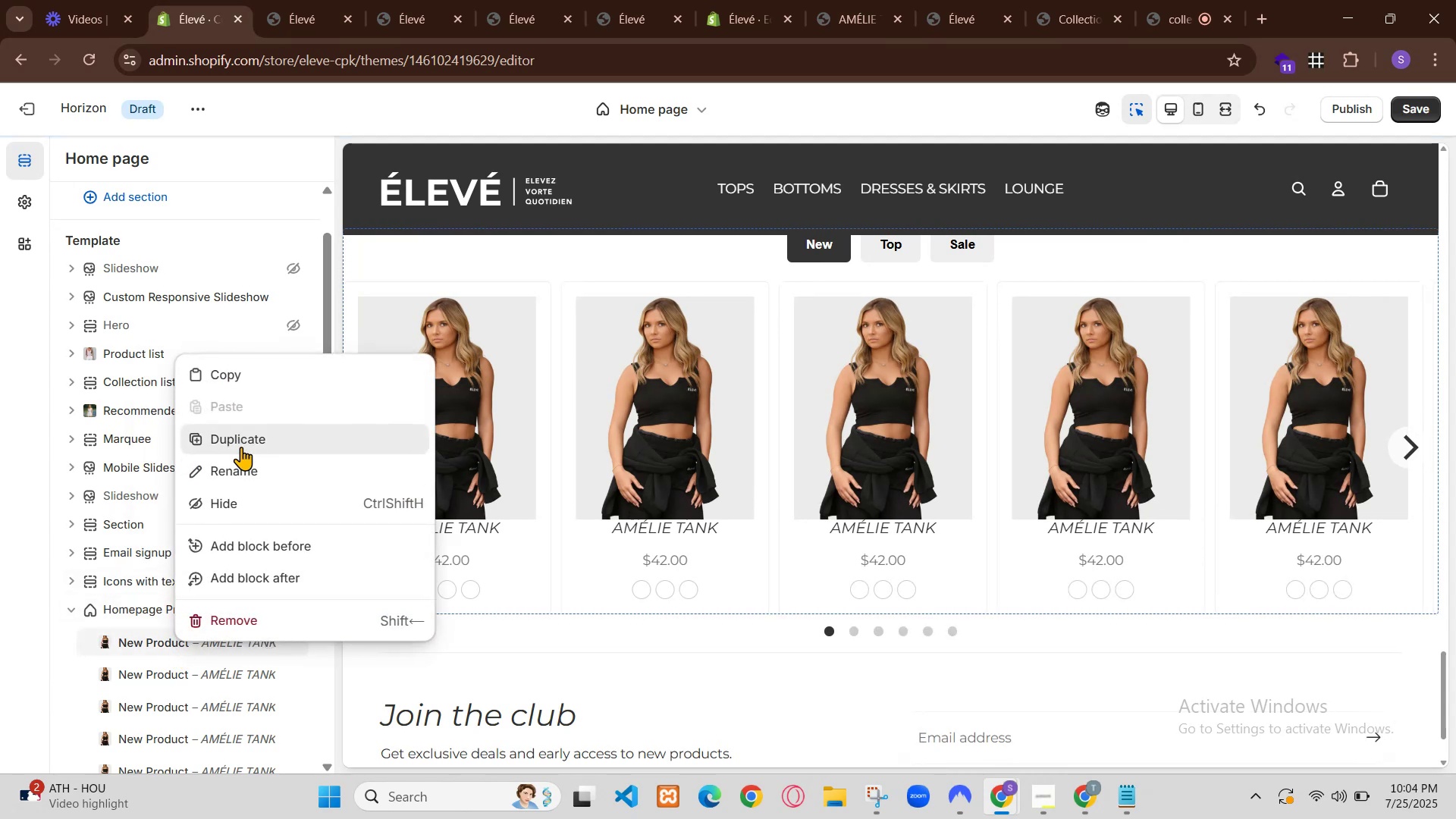 
scroll: coordinate [526, 459], scroll_direction: up, amount: 5.0
 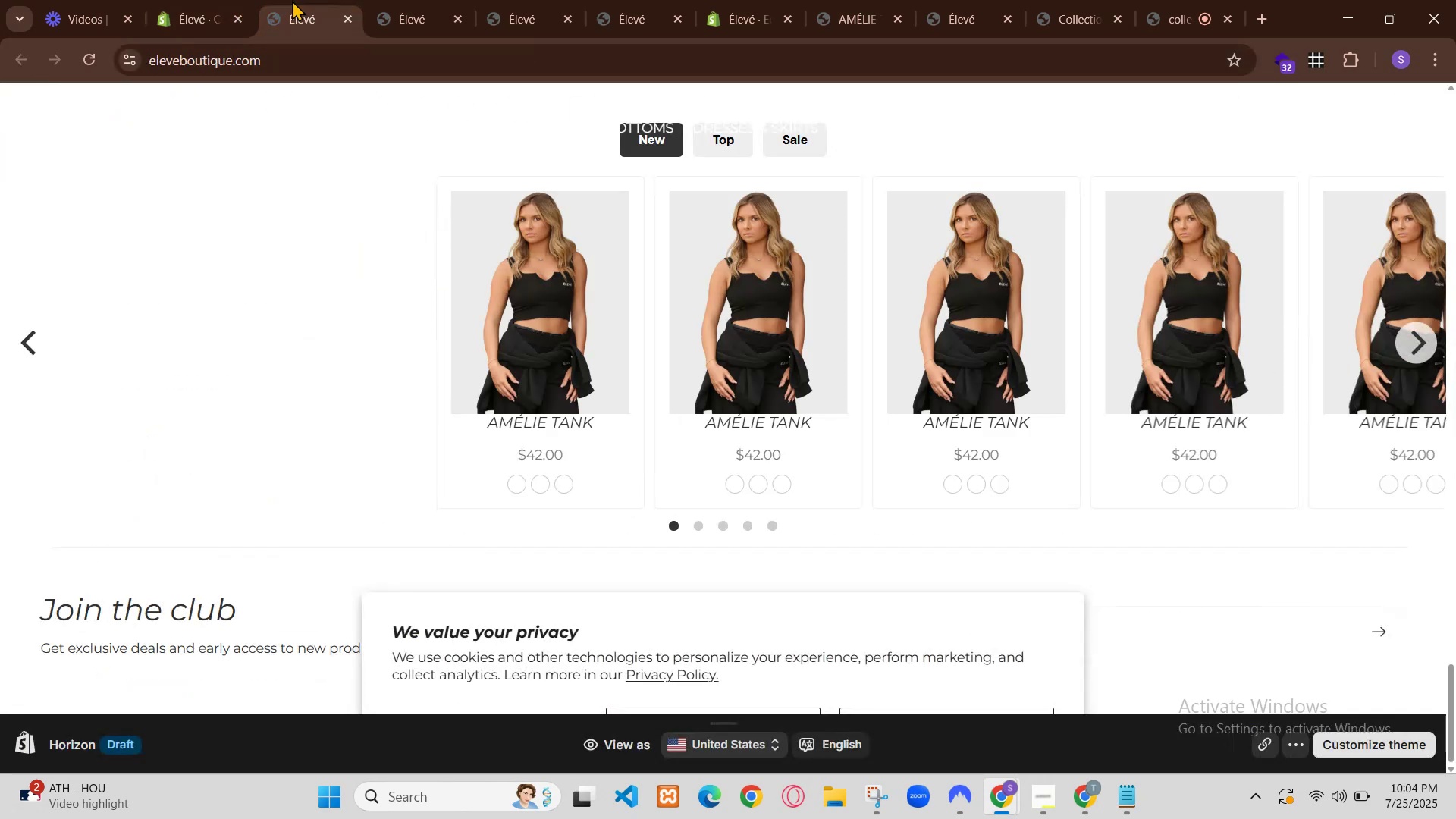 
left_click([1141, 114])
 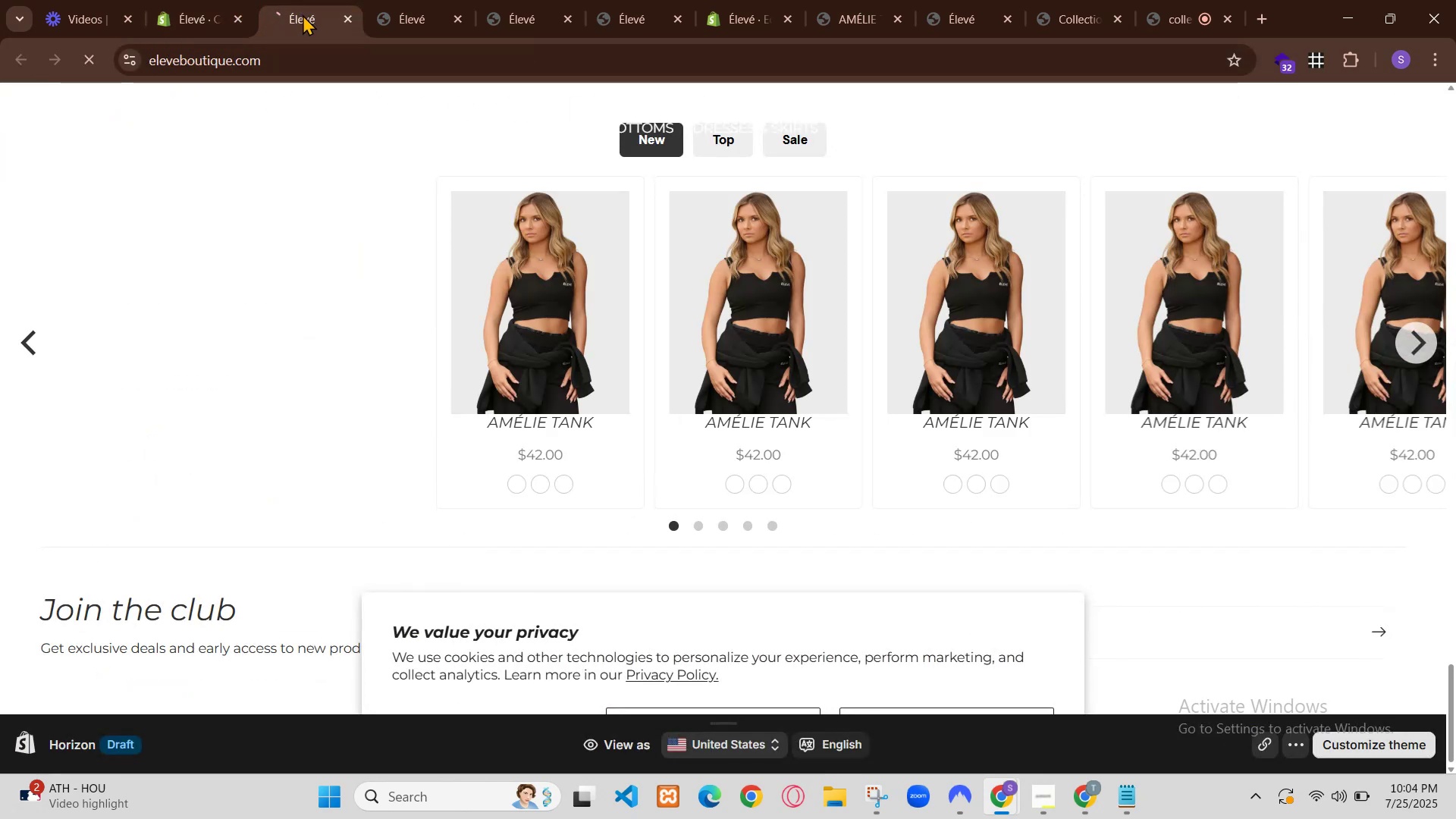 
scroll: coordinate [561, 541], scroll_direction: down, amount: 3.0
 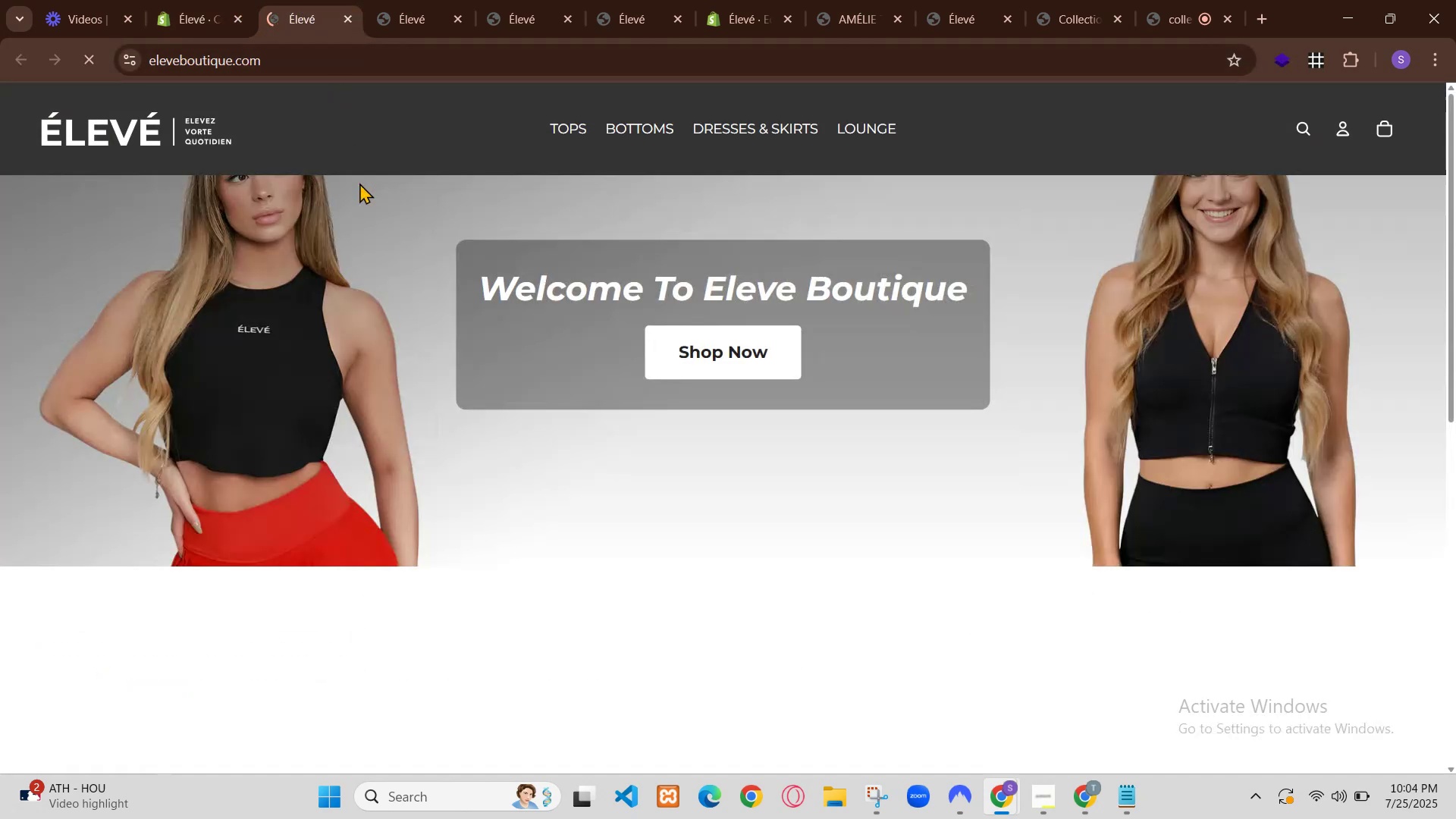 
left_click([499, 649])
 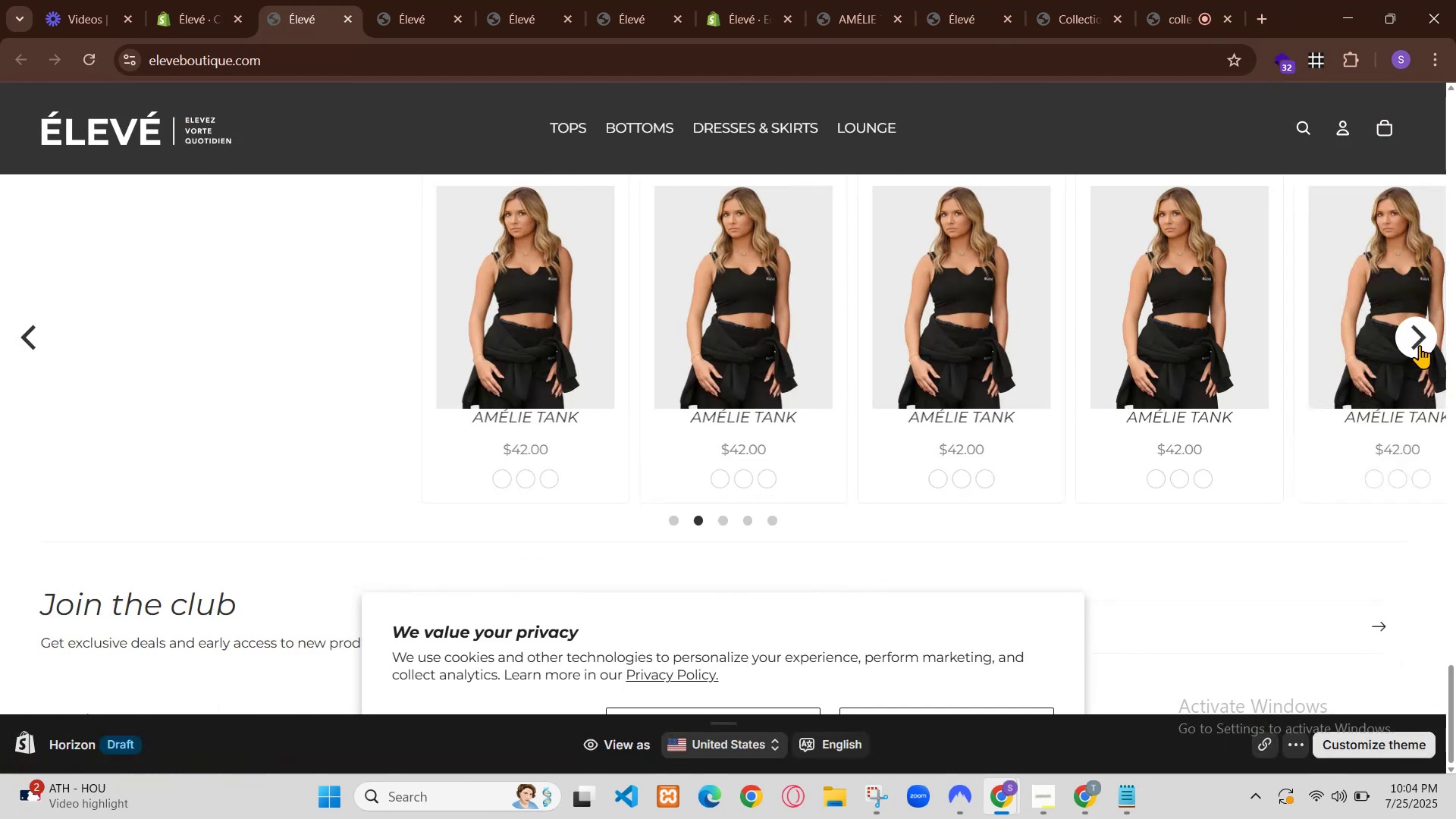 
wait(8.1)
 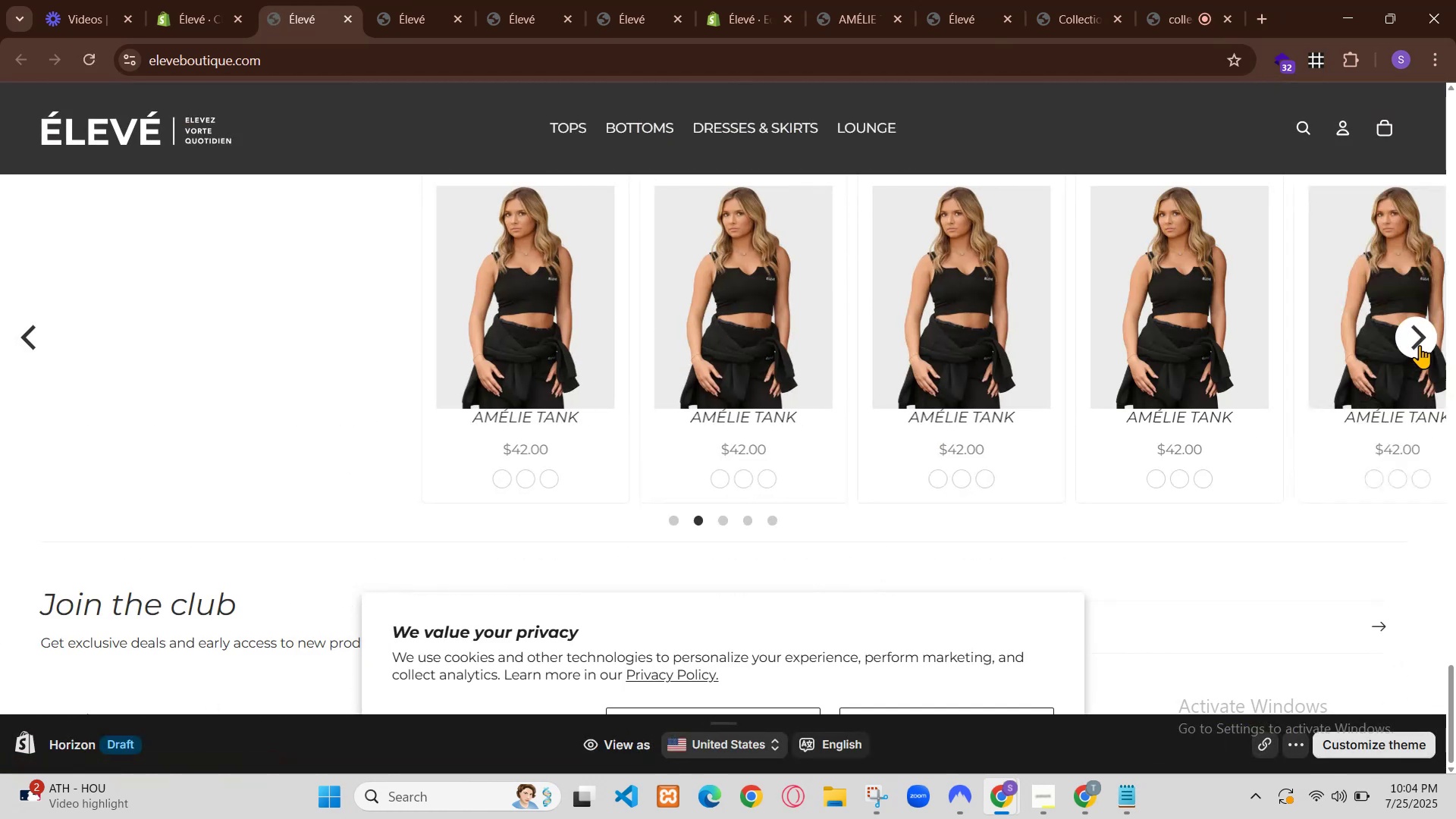 
left_click([539, 656])
 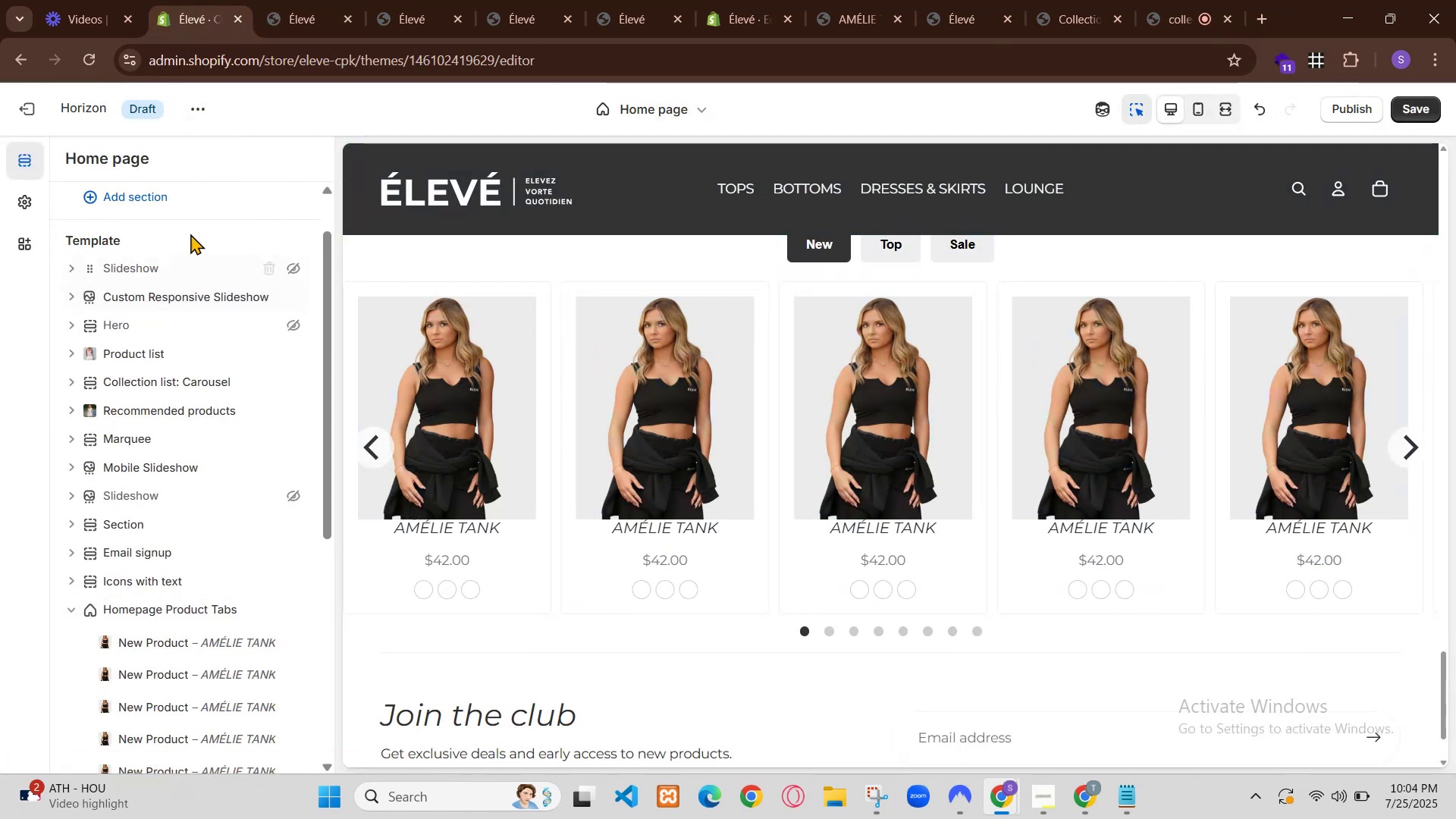 
left_click([436, 642])
 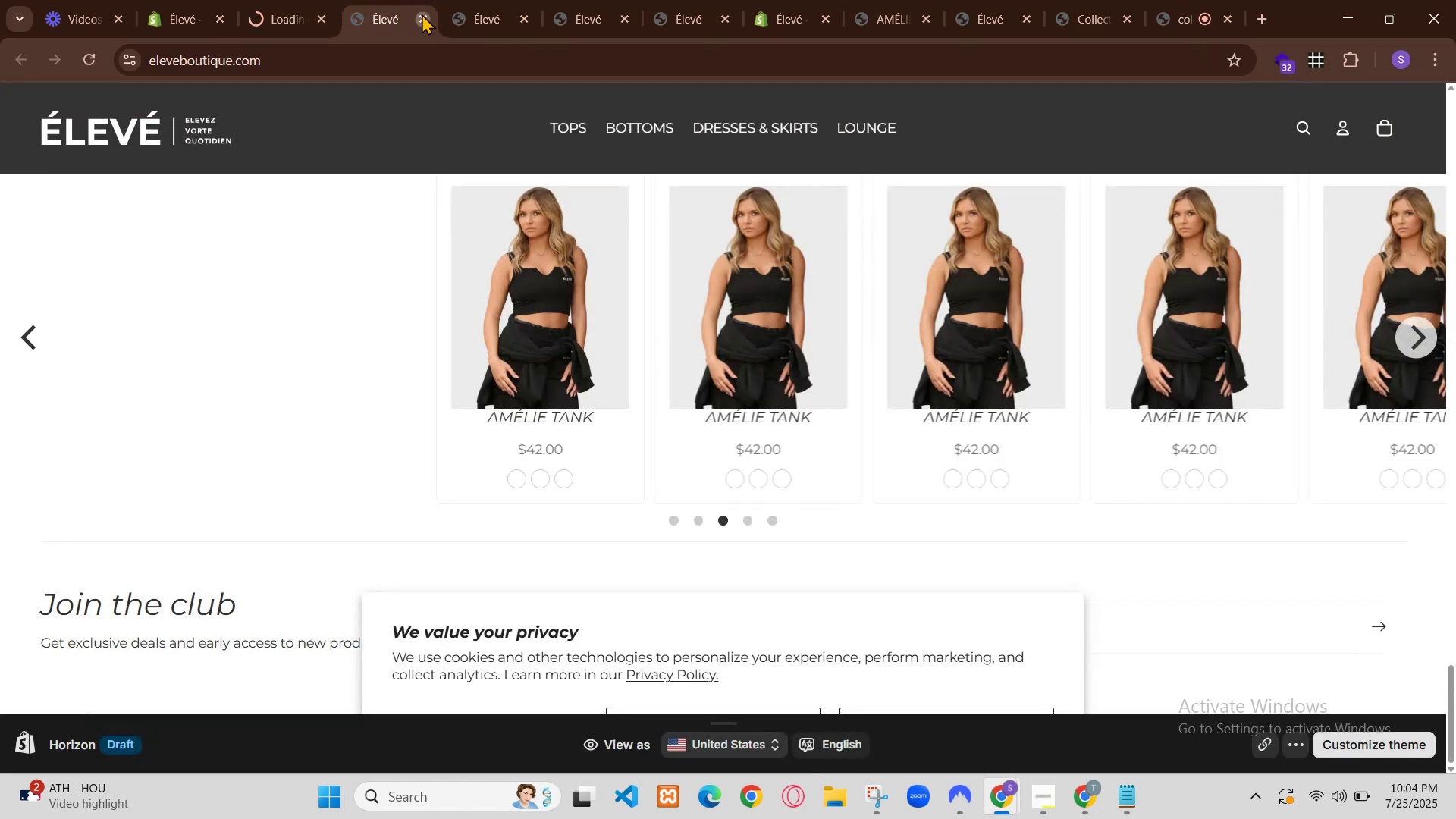 
left_click([472, 647])
 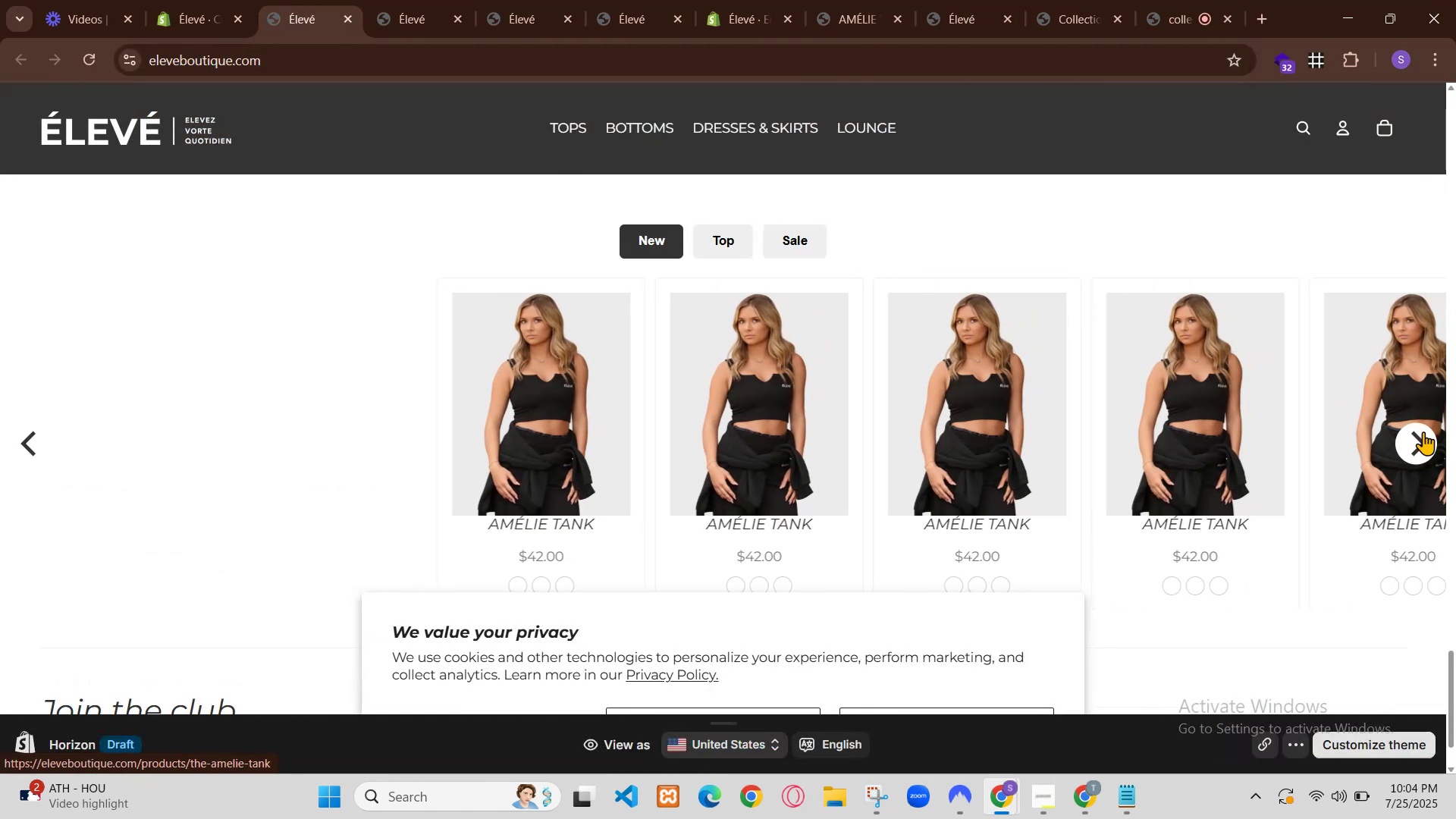 
wait(10.71)
 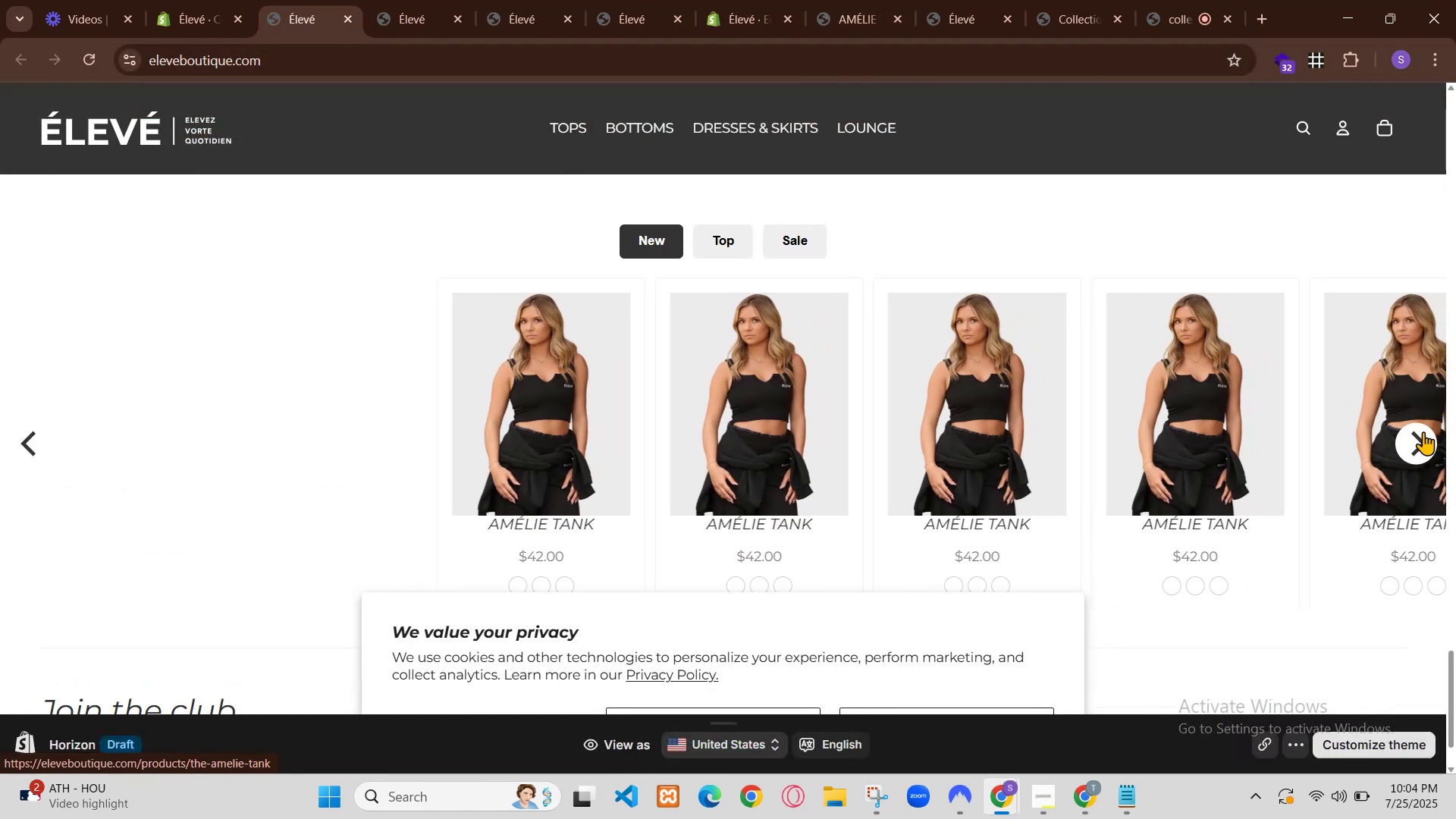 
left_click([500, 651])
 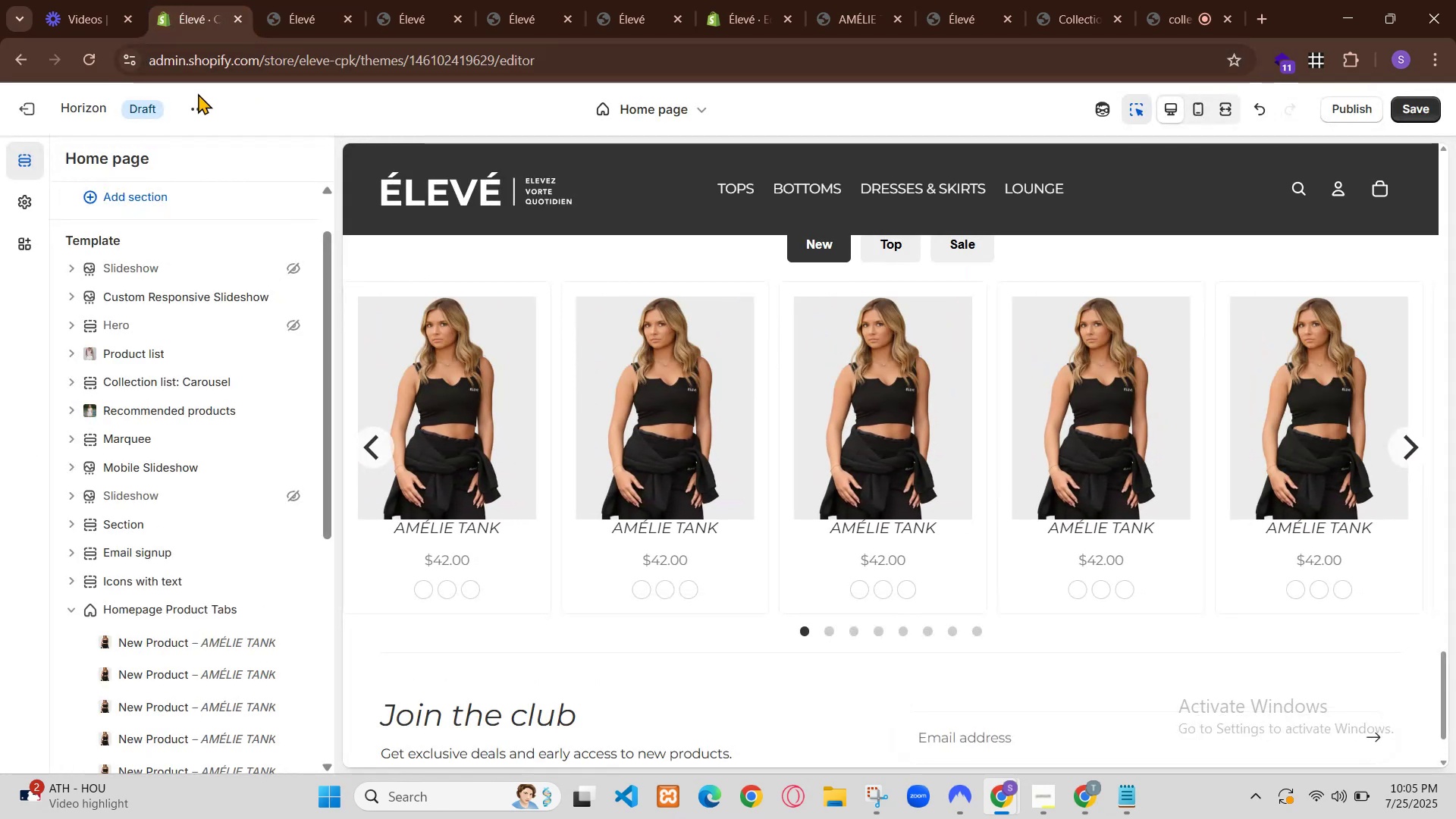 
left_click([61, 165])
 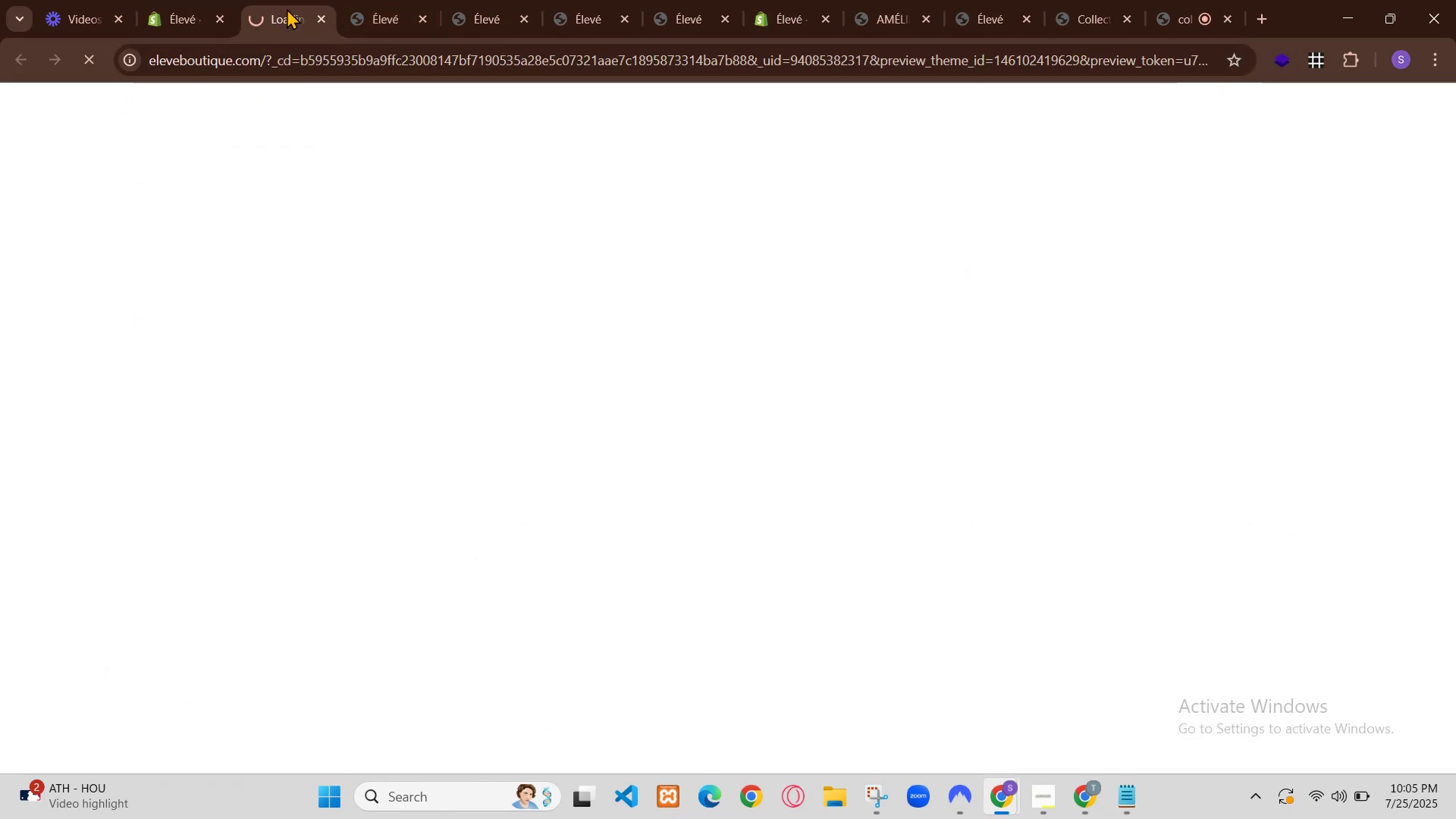 
left_click([107, 384])
 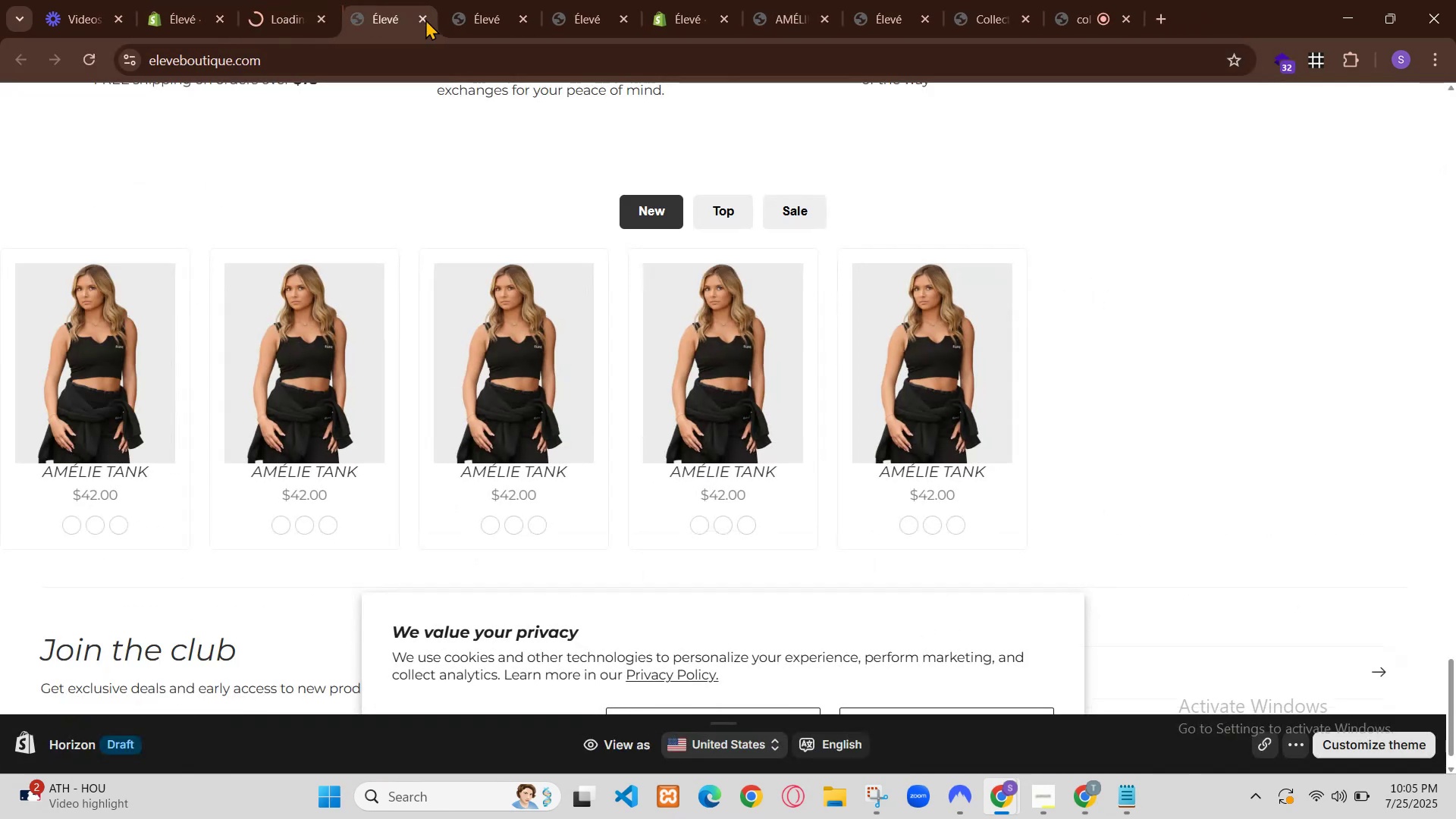 
right_click([138, 379])
 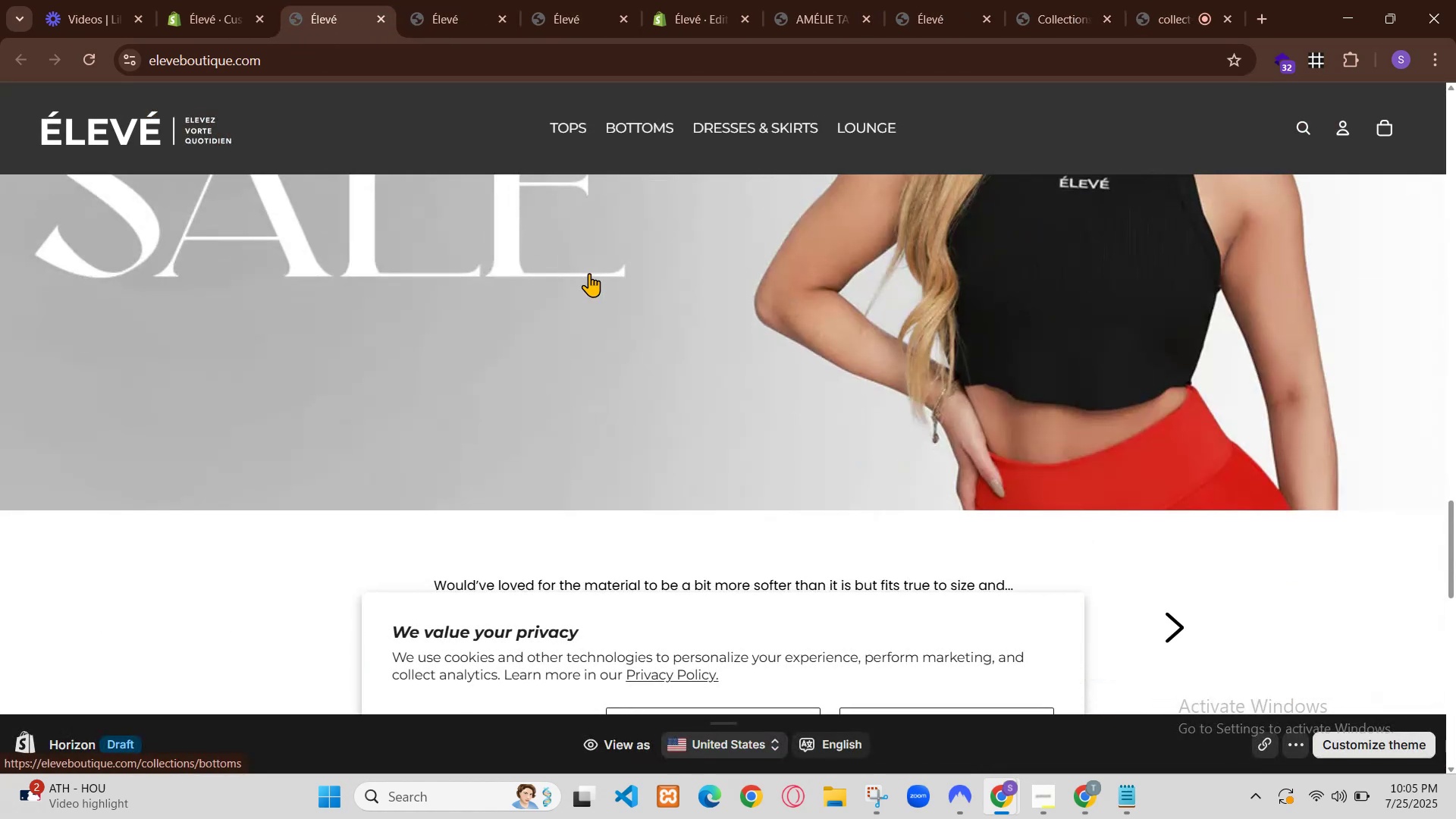 
right_click([106, 375])
 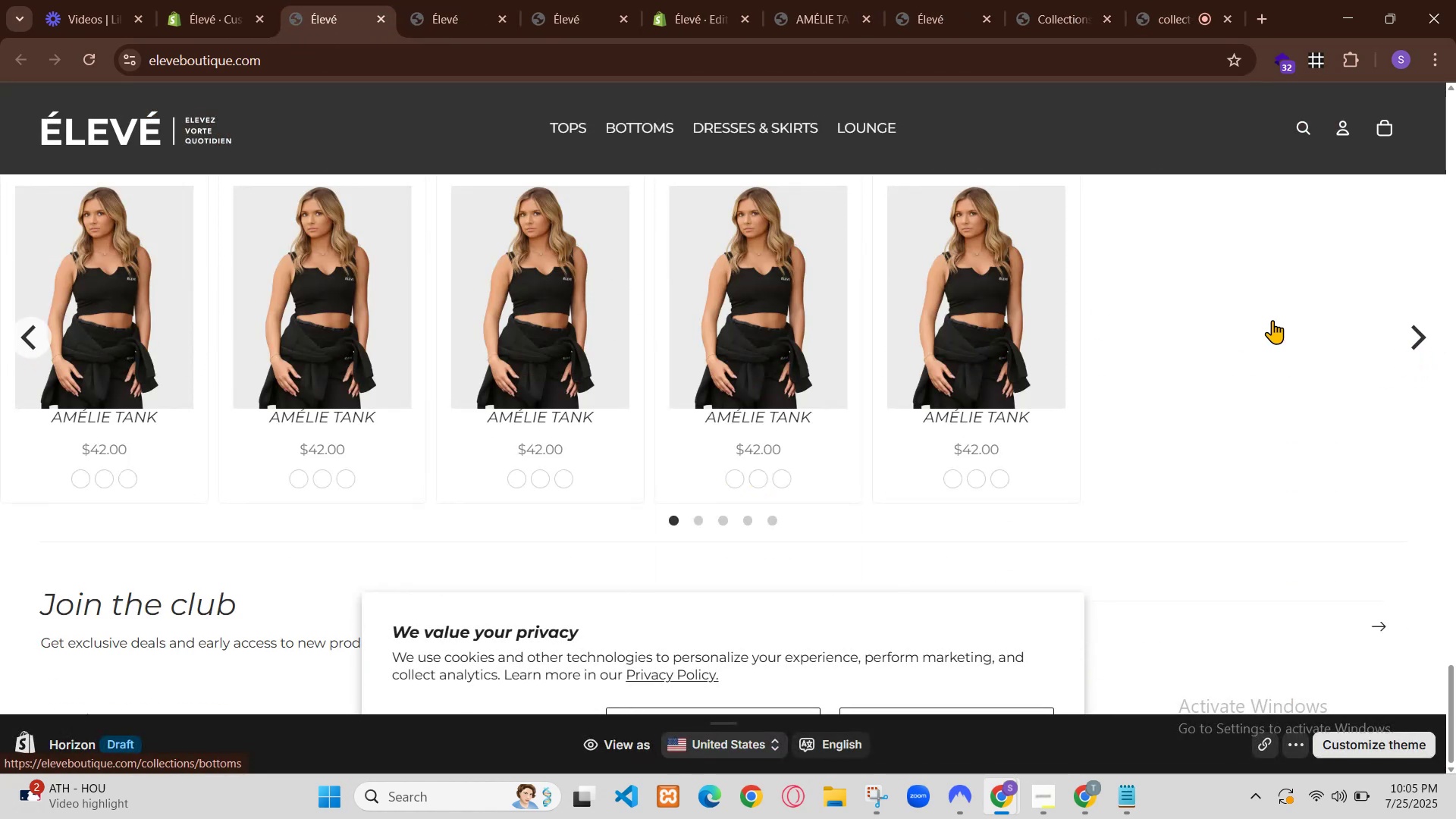 
left_click([214, 648])
 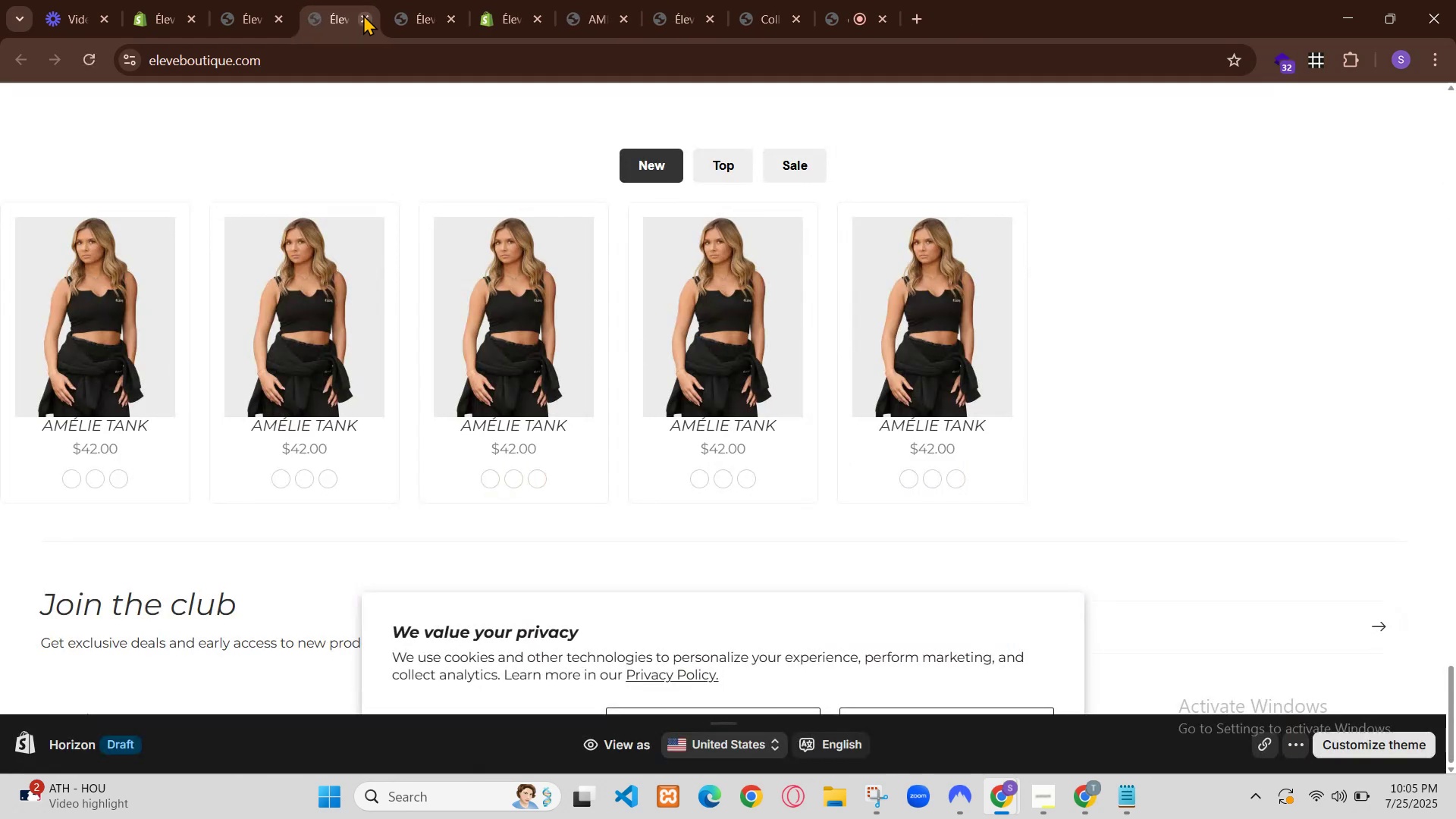 
wait(9.15)
 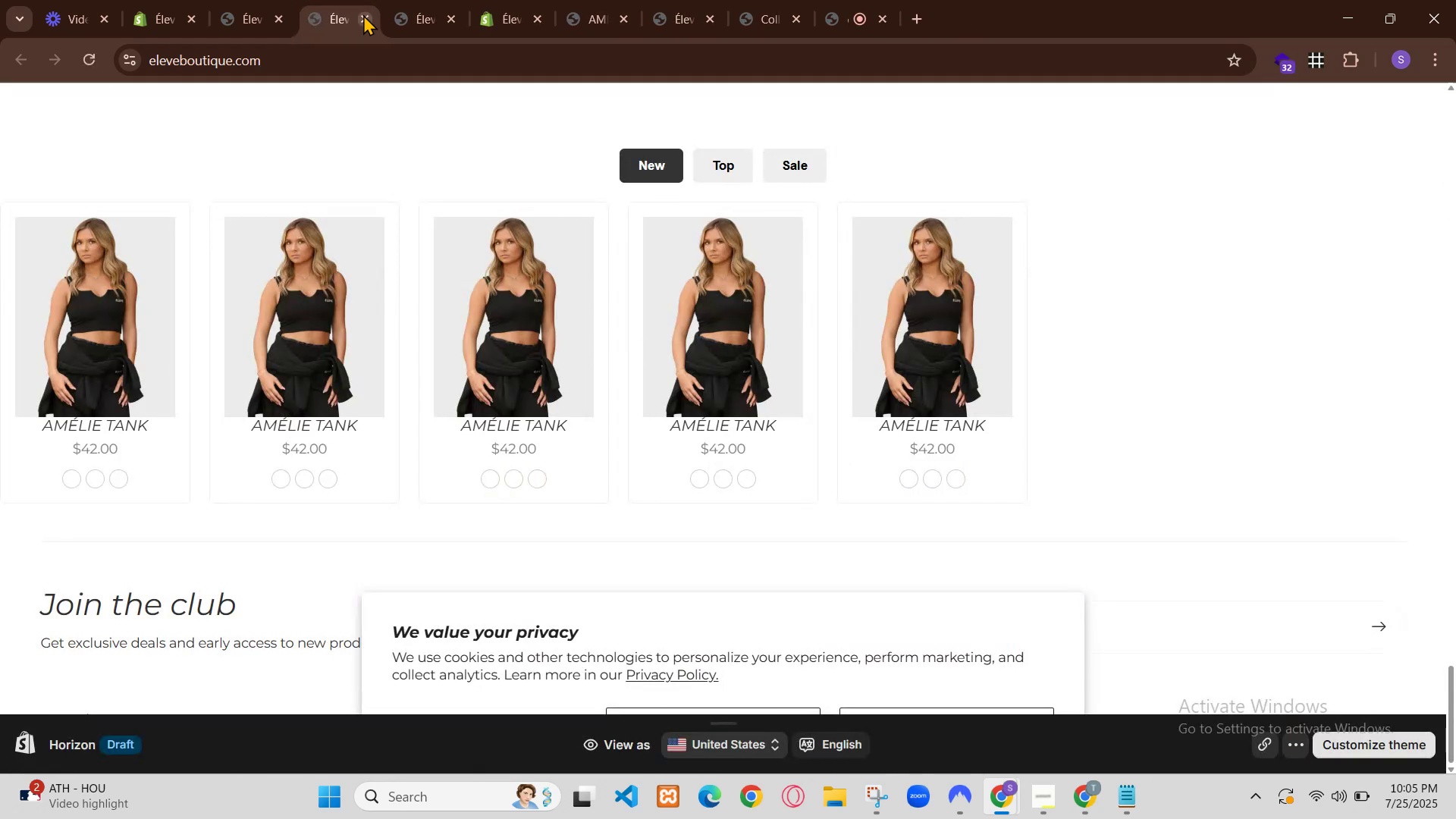 
scroll: coordinate [617, 513], scroll_direction: down, amount: 29.0
 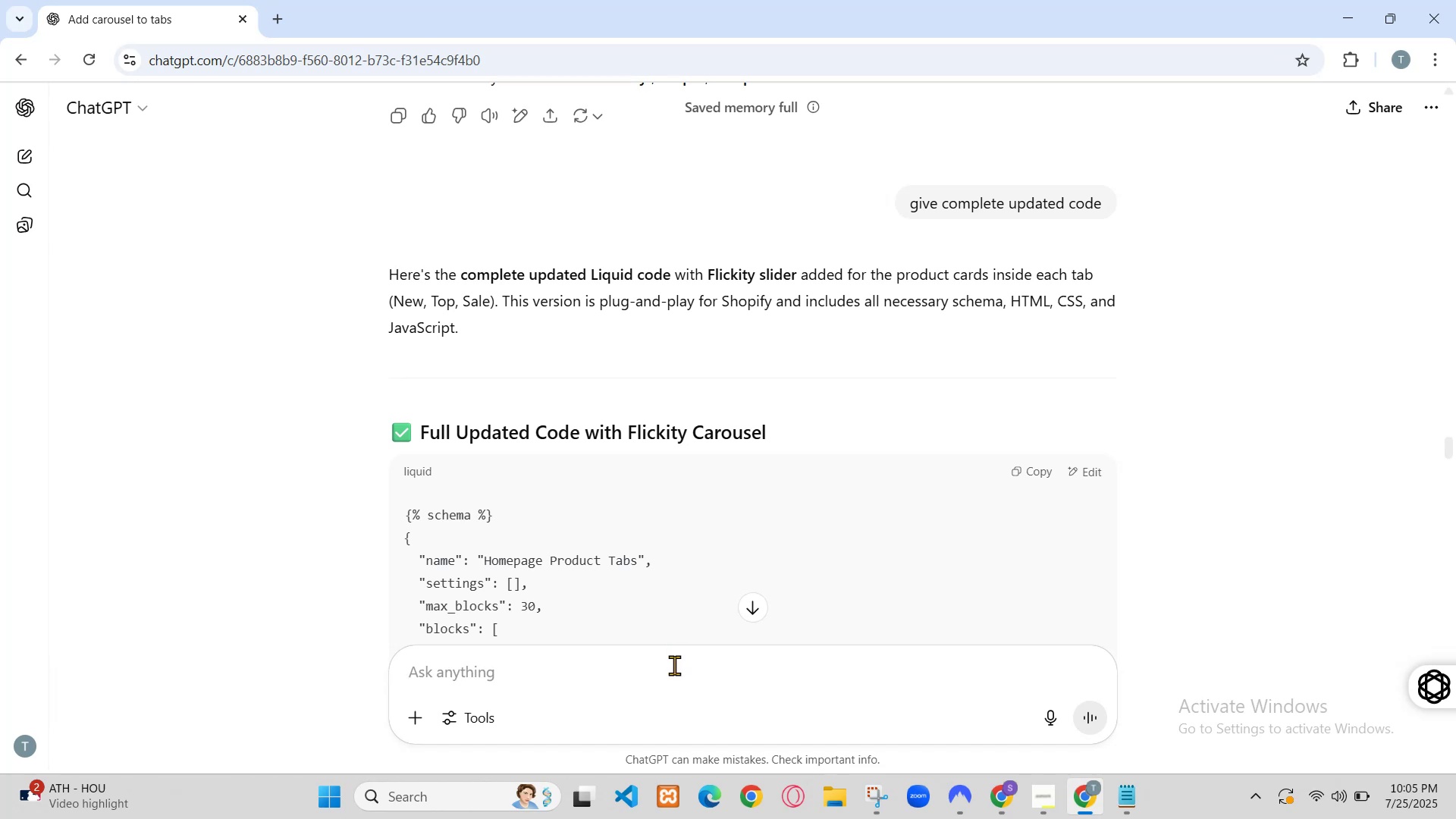 
scroll: coordinate [617, 513], scroll_direction: up, amount: 4.0
 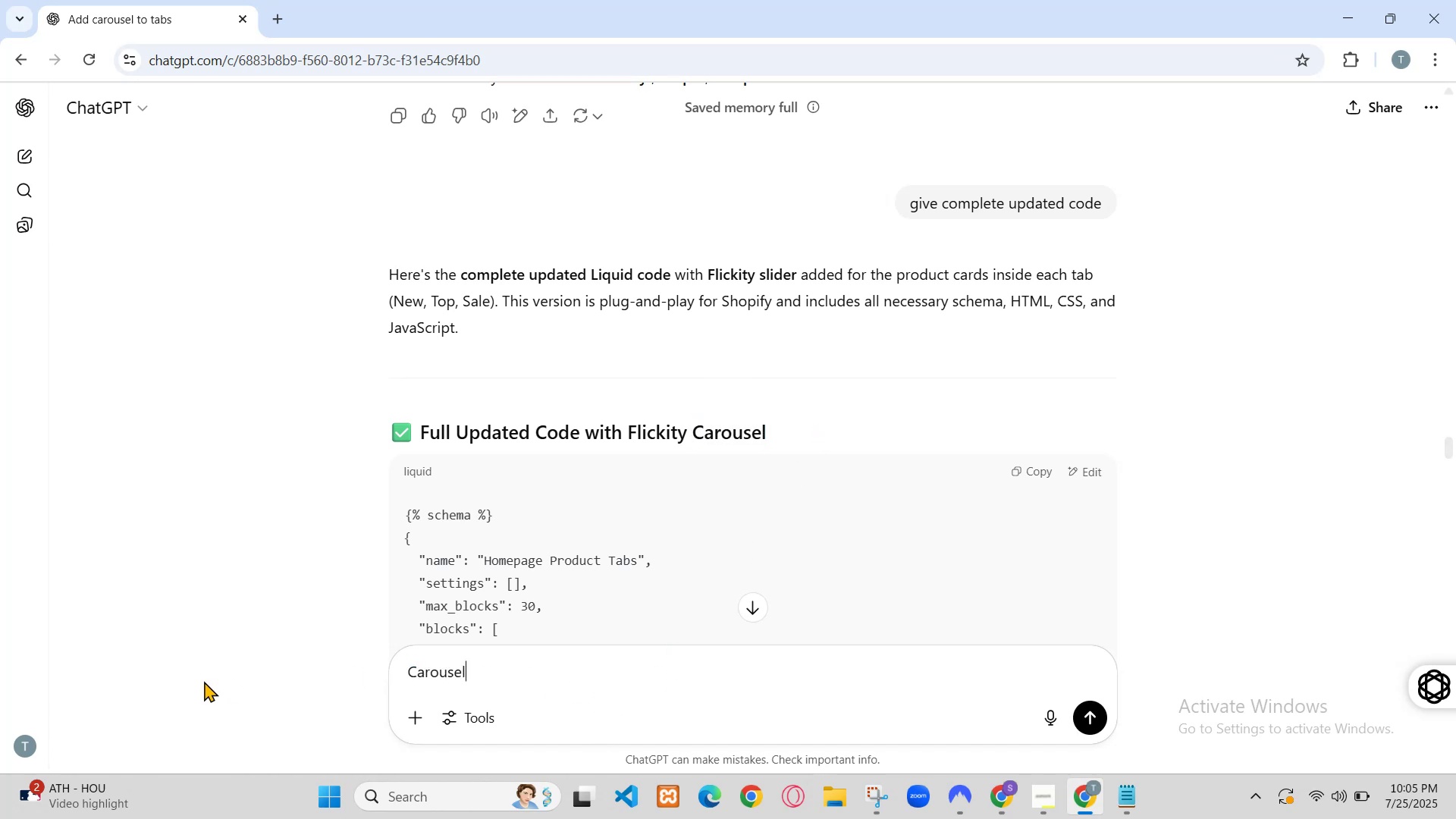 
left_click([344, 22])
 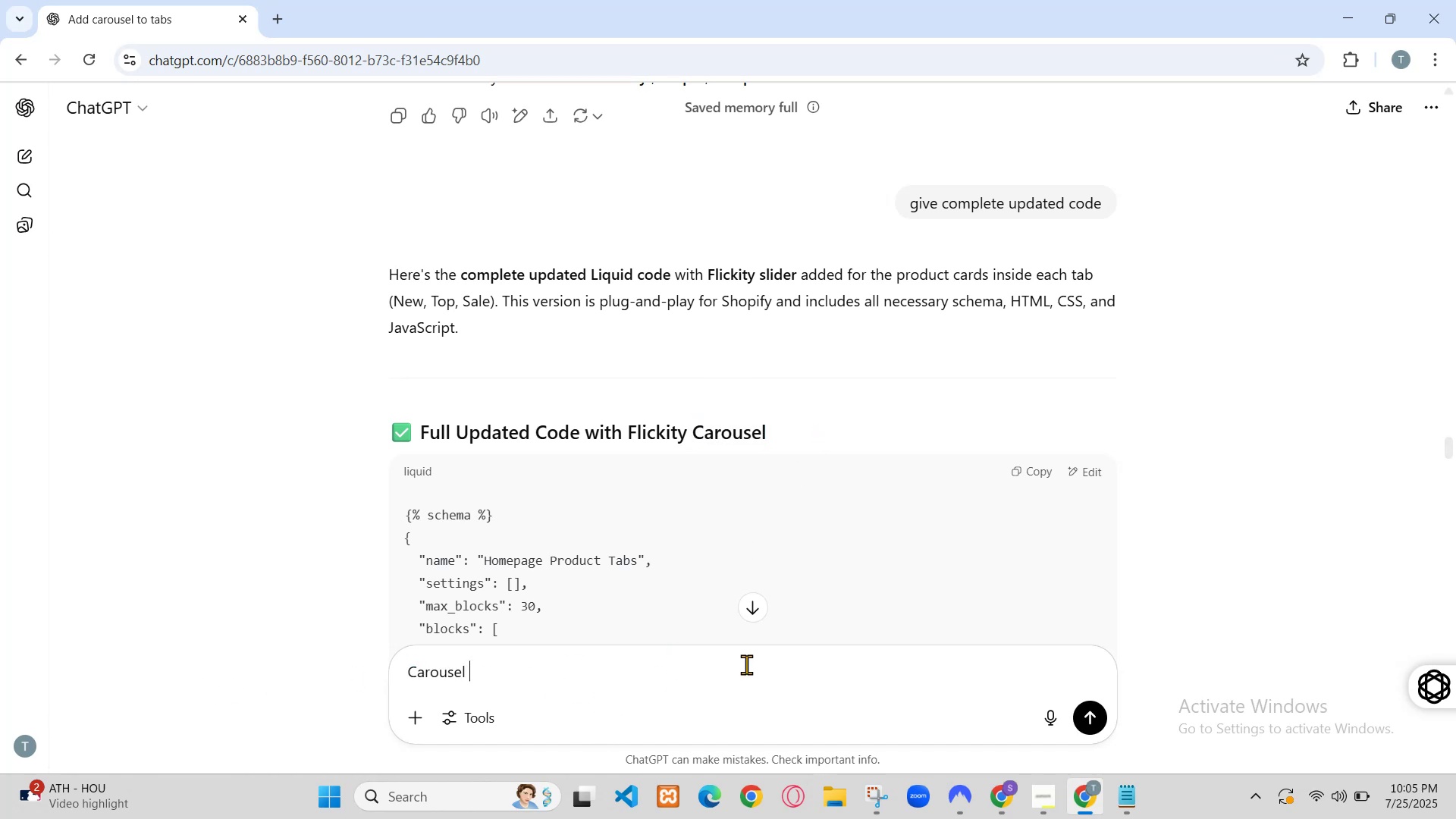 
left_click([169, 3])
 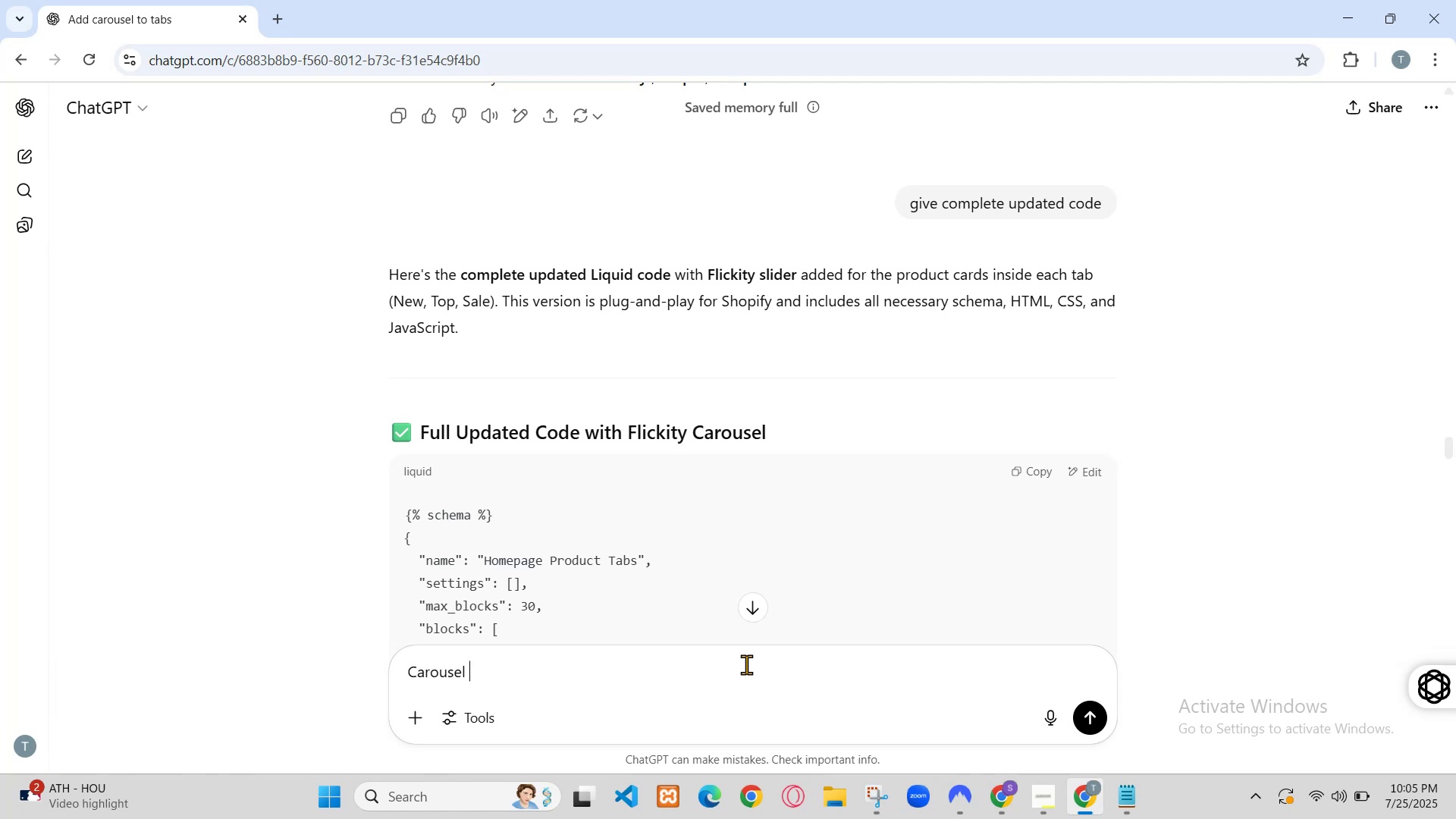 
scroll: coordinate [930, 651], scroll_direction: down, amount: 6.0
 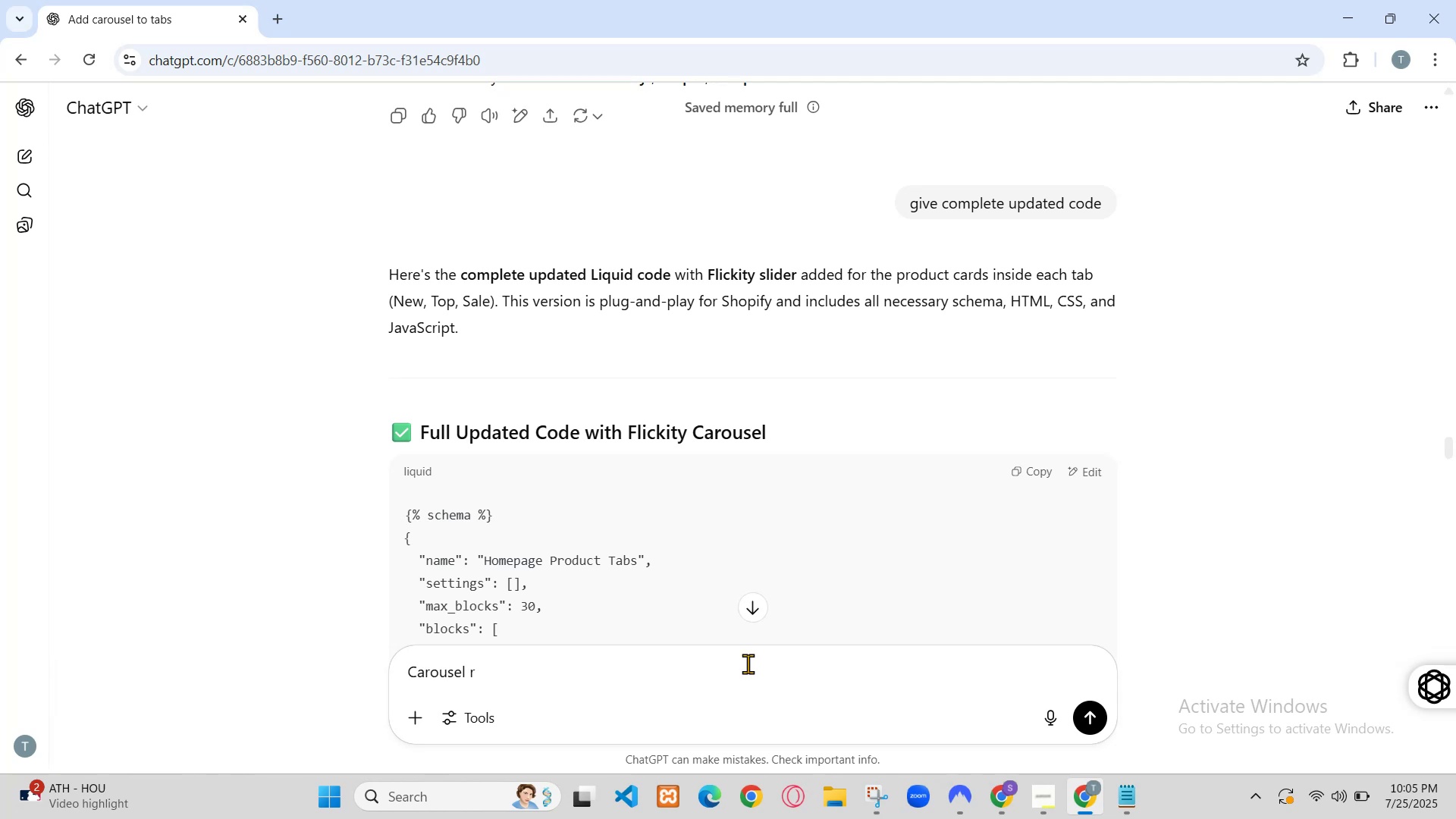 
scroll: coordinate [671, 432], scroll_direction: up, amount: 1.0
 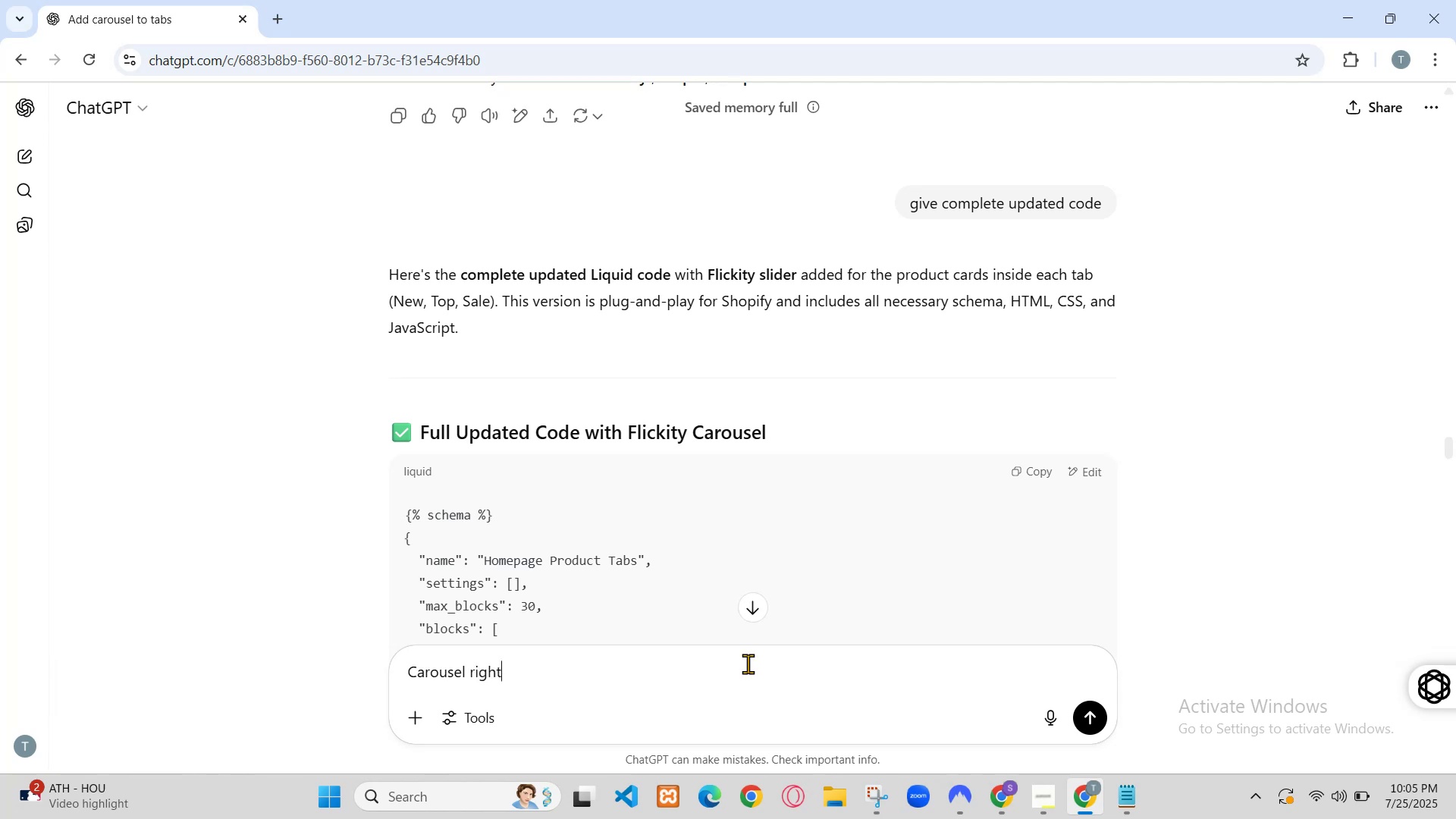 
left_click([692, 516])
 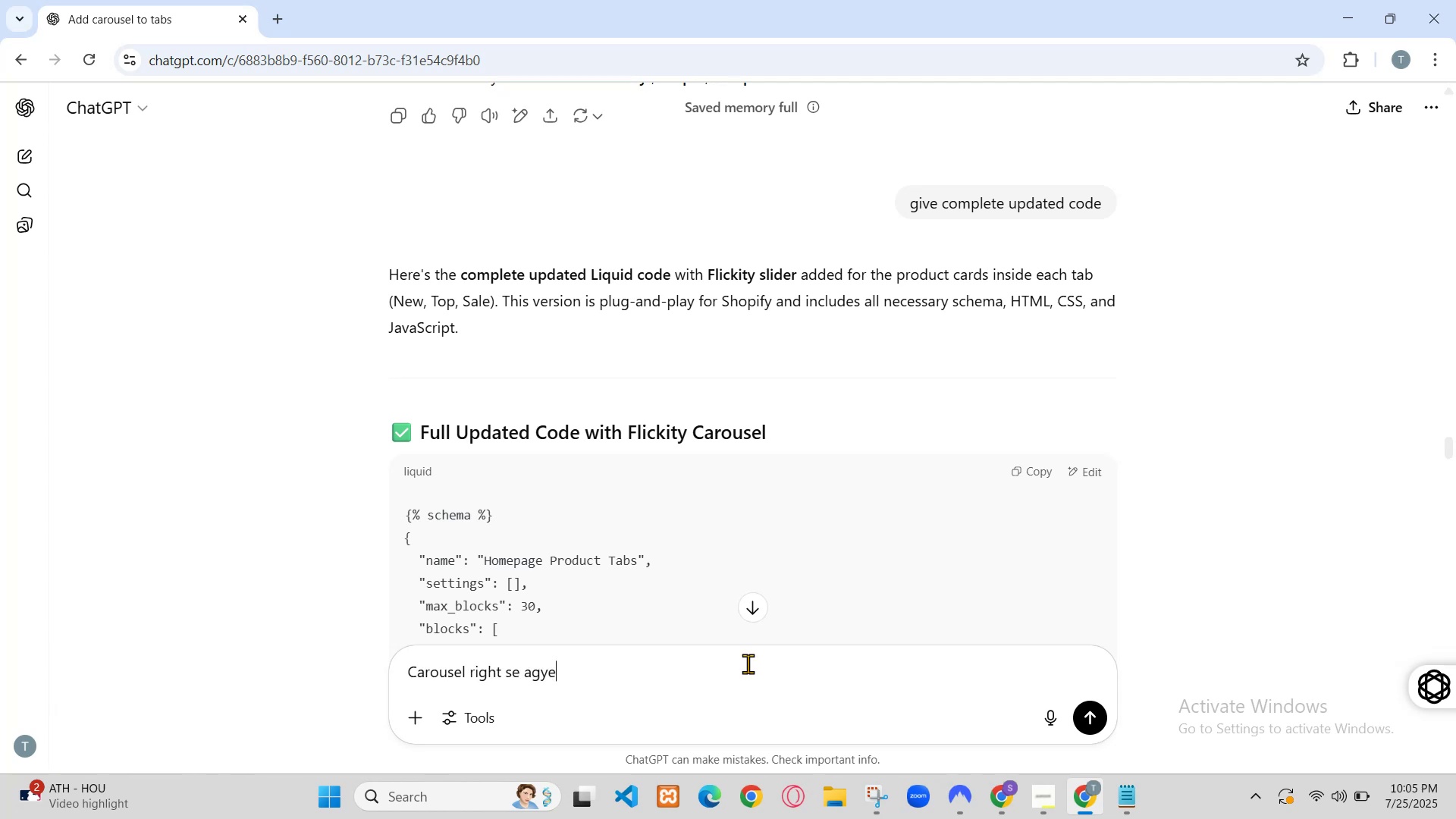 
left_click([61, 164])
 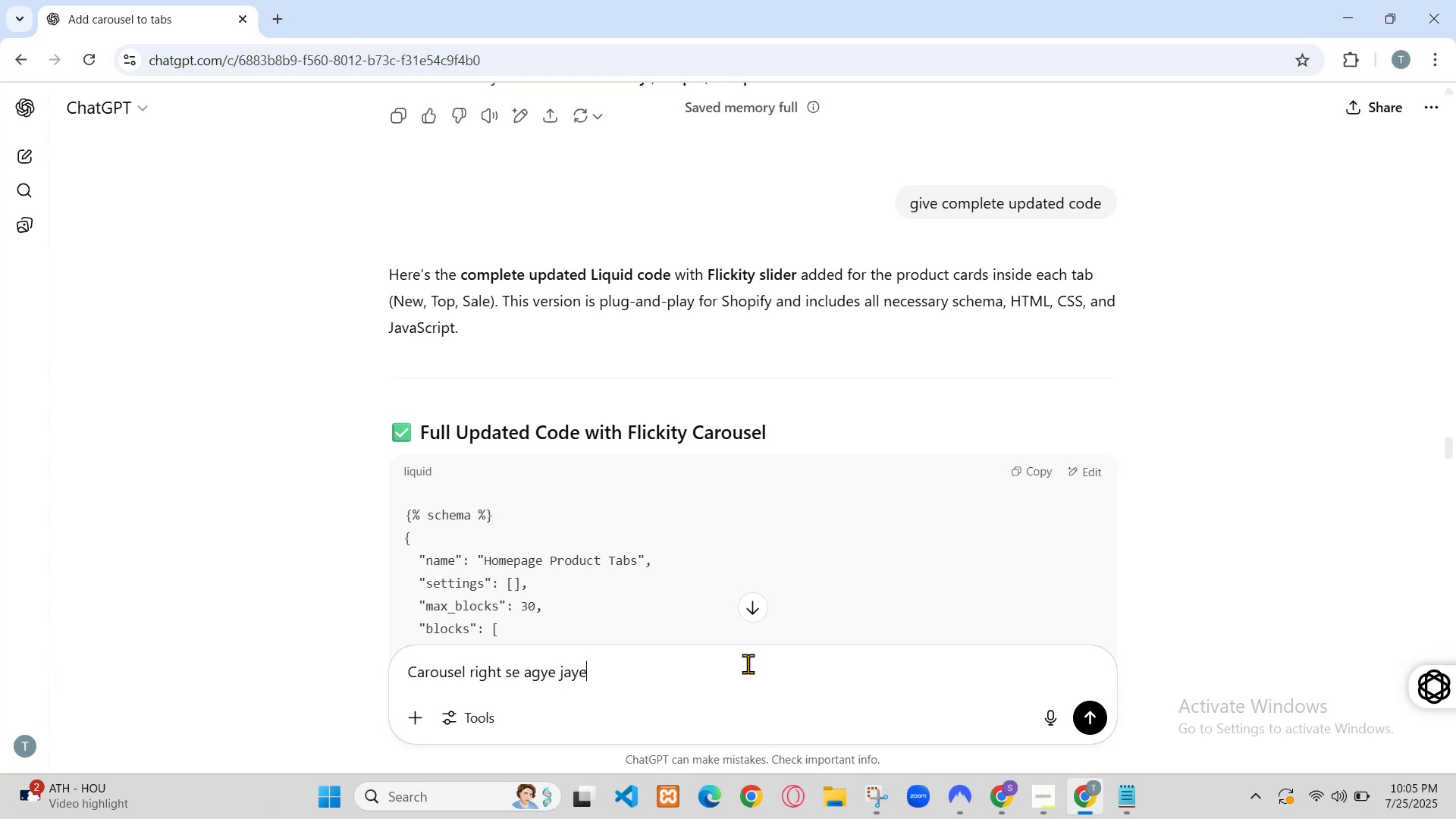 
scroll: coordinate [602, 497], scroll_direction: down, amount: 12.0
 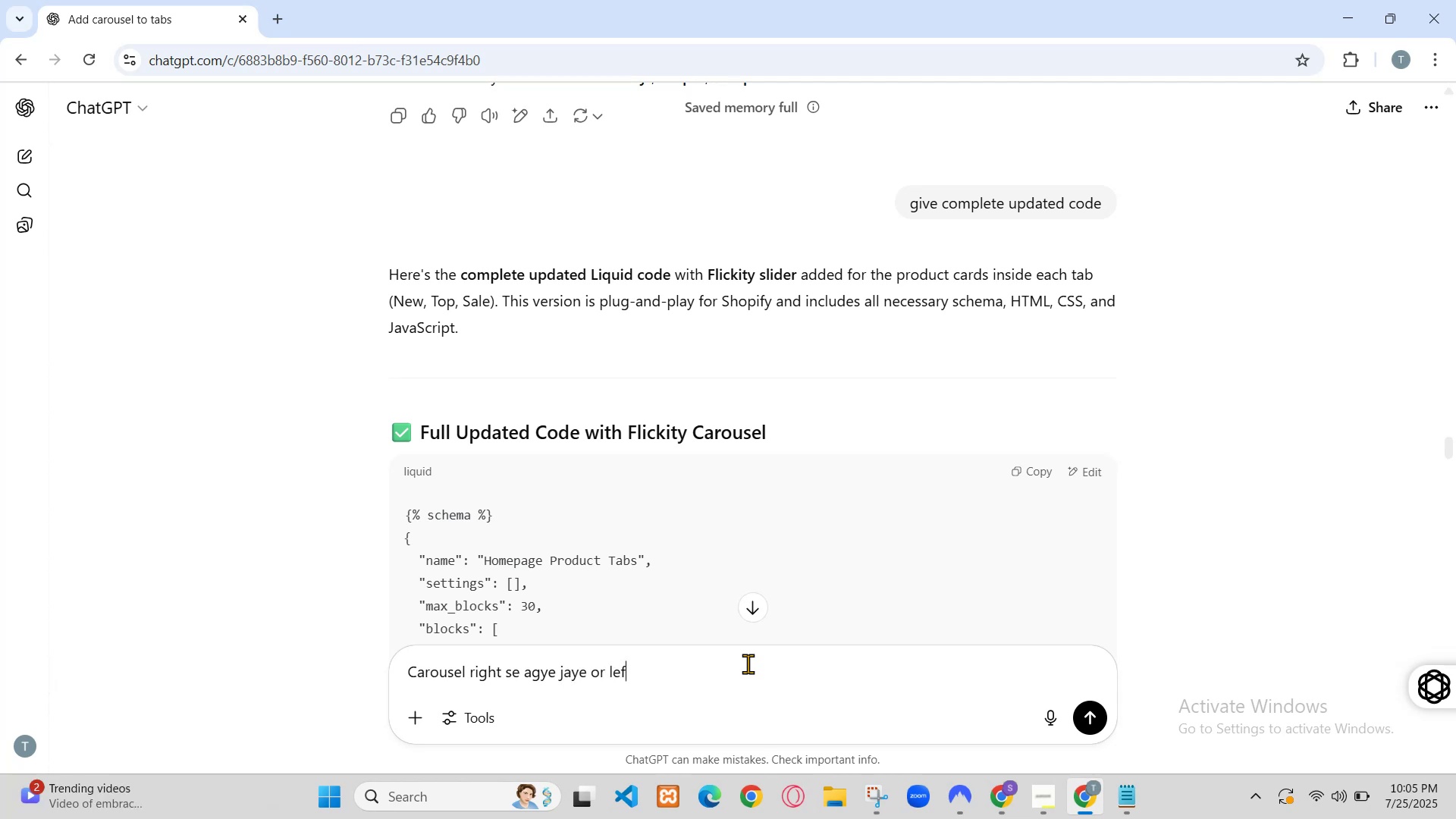 
scroll: coordinate [627, 440], scroll_direction: up, amount: 8.0
 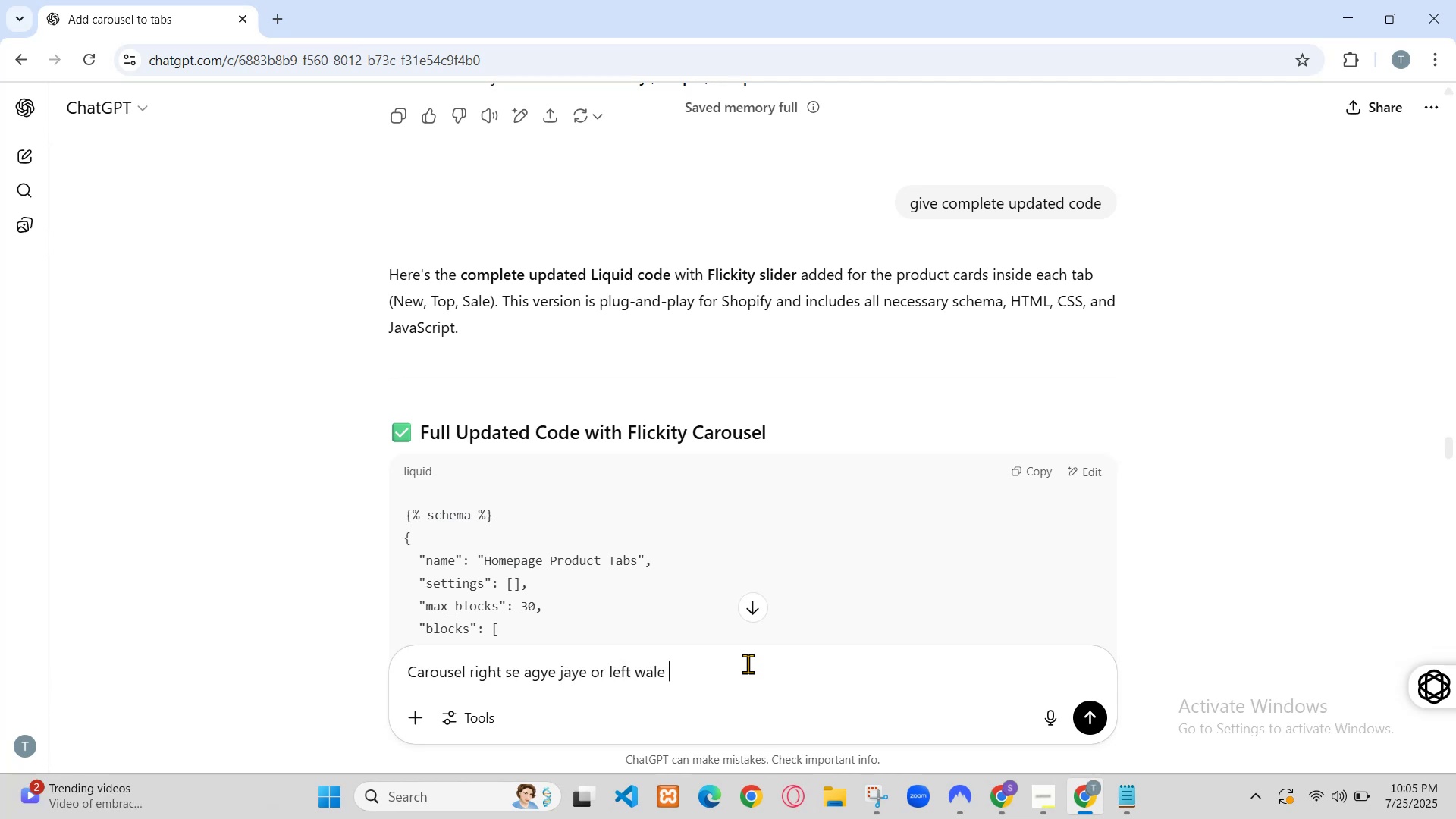 
scroll: coordinate [627, 449], scroll_direction: down, amount: 5.0
 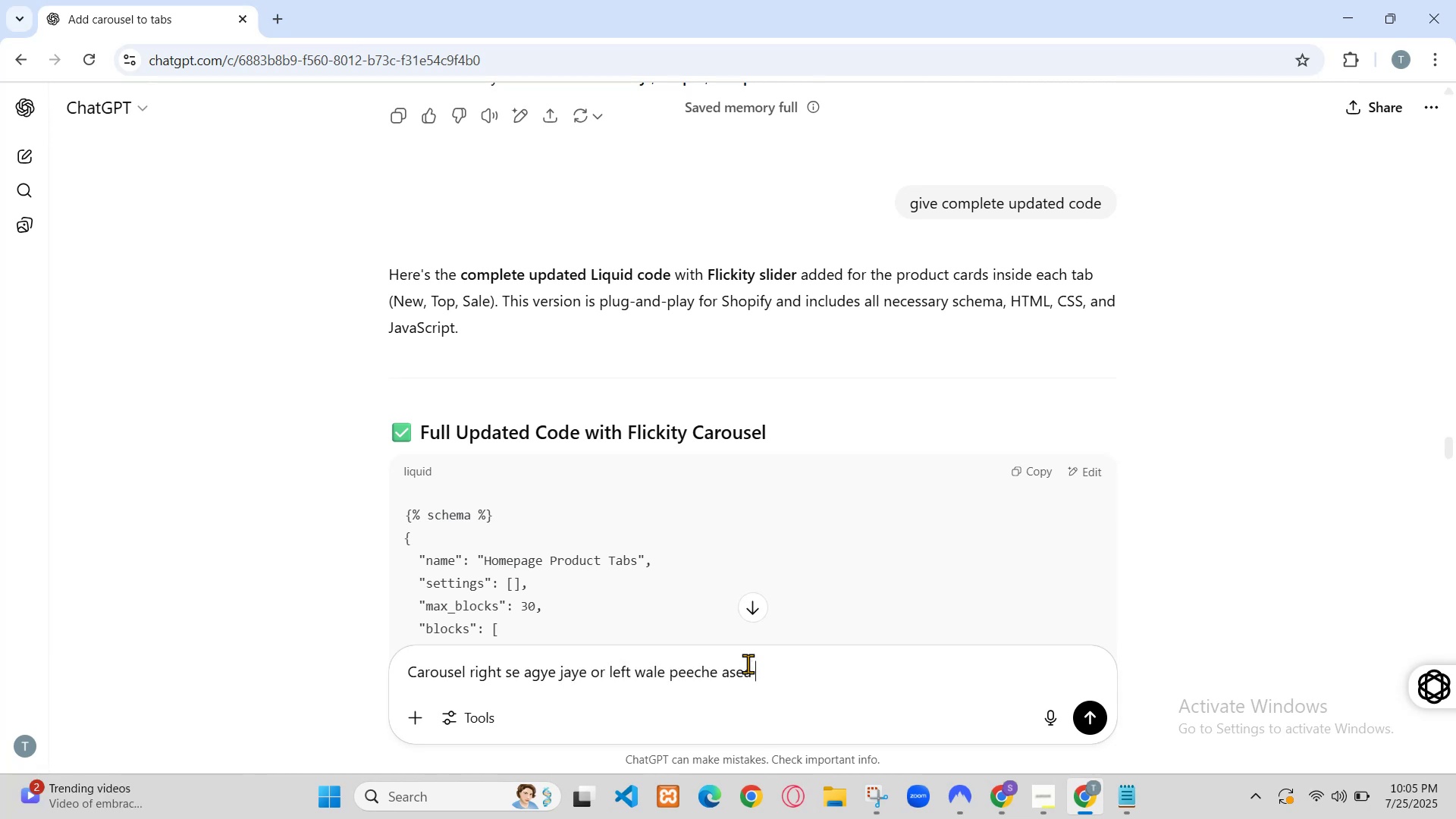 
scroll: coordinate [585, 464], scroll_direction: up, amount: 1.0
 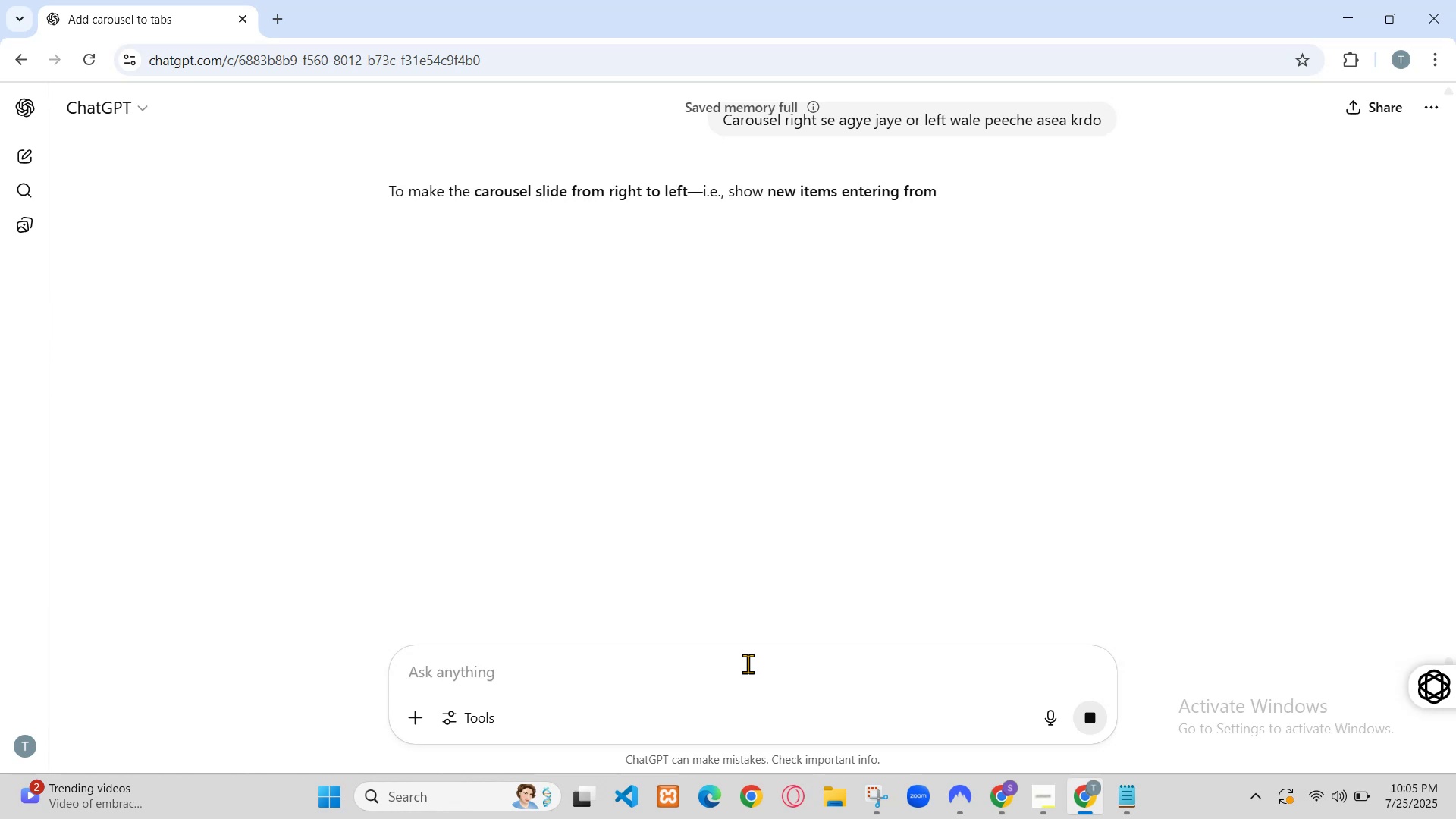 
left_click([610, 385])
 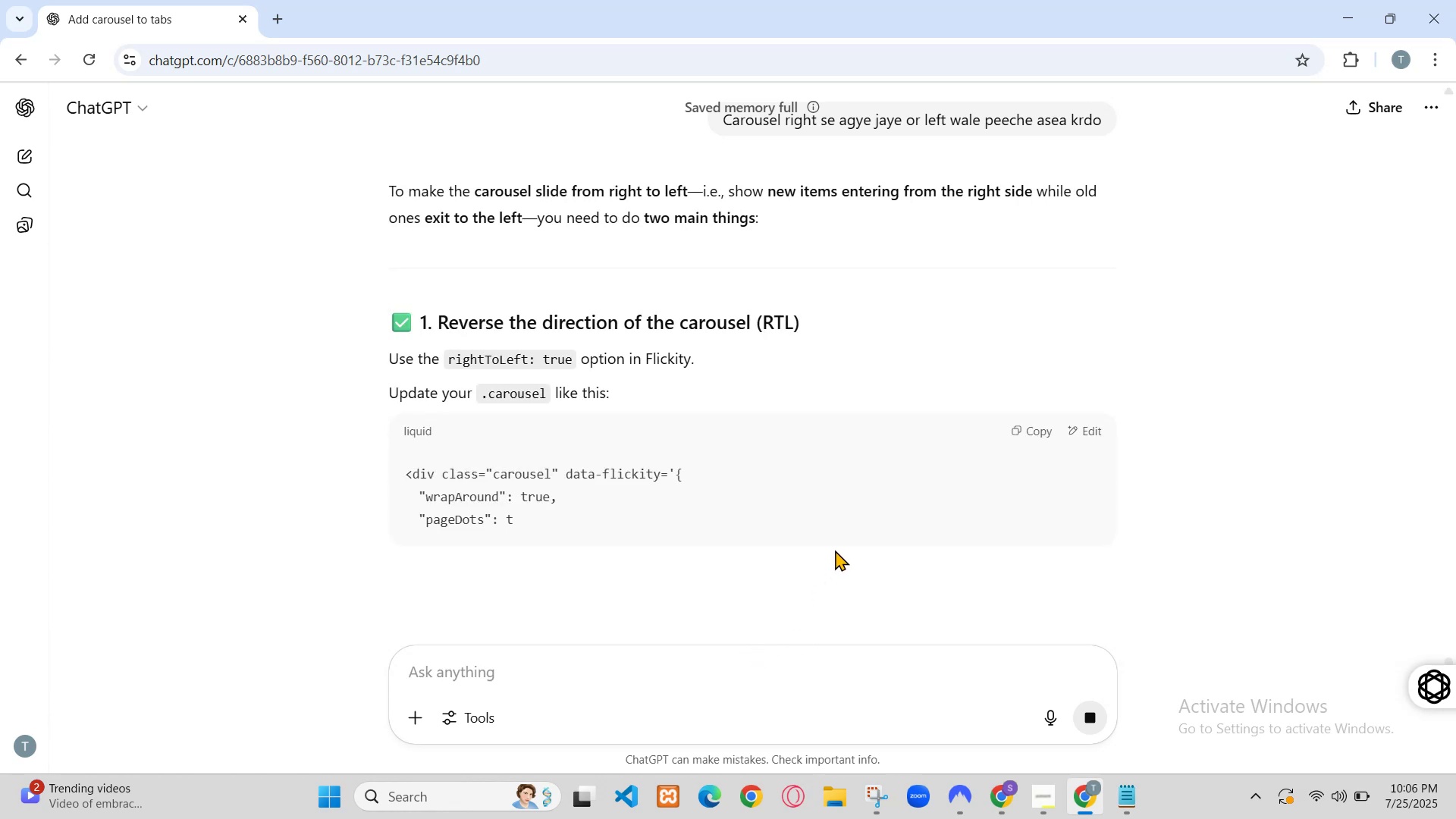 
left_click([294, 236])
 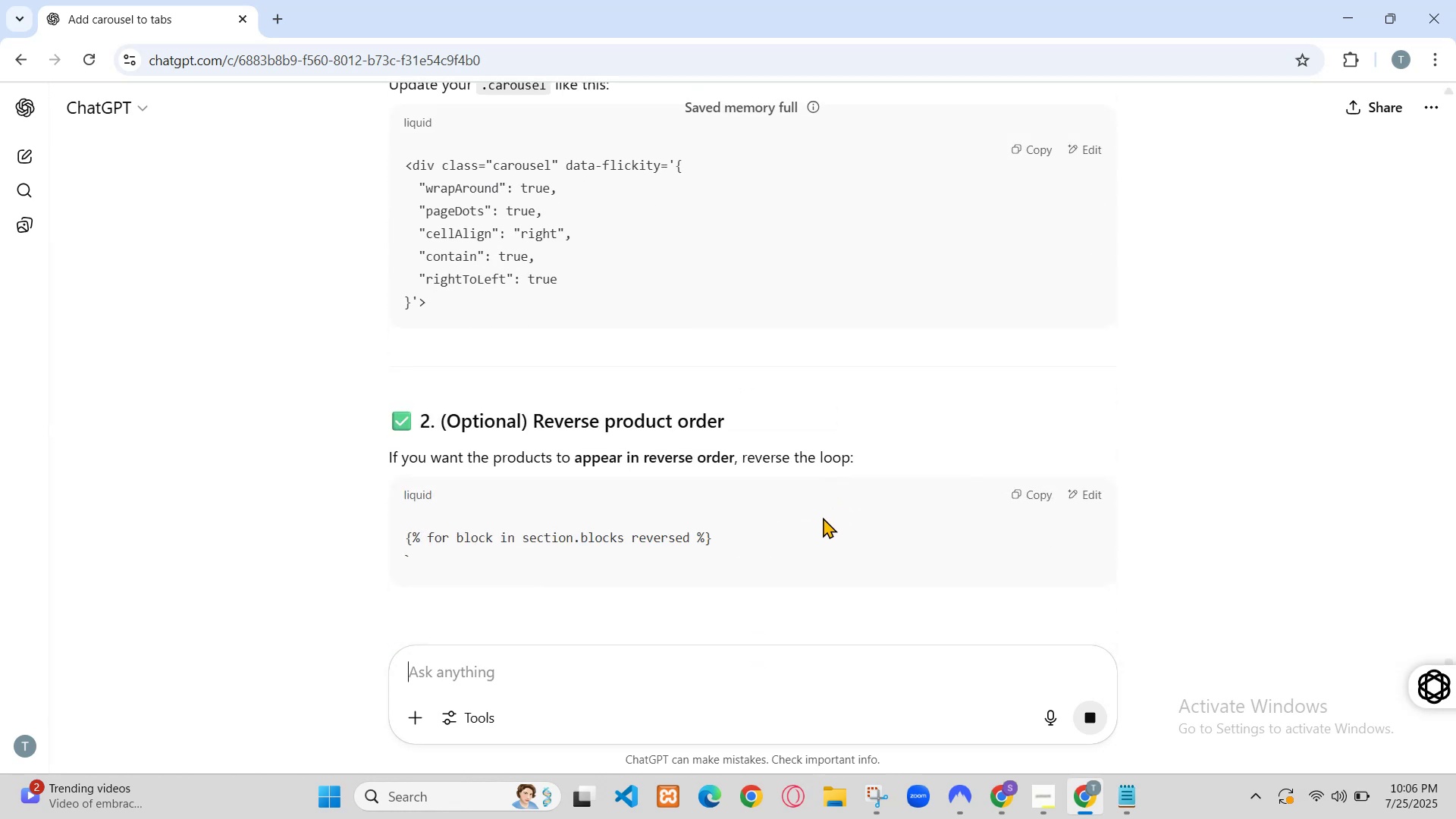 
left_click([243, 355])
 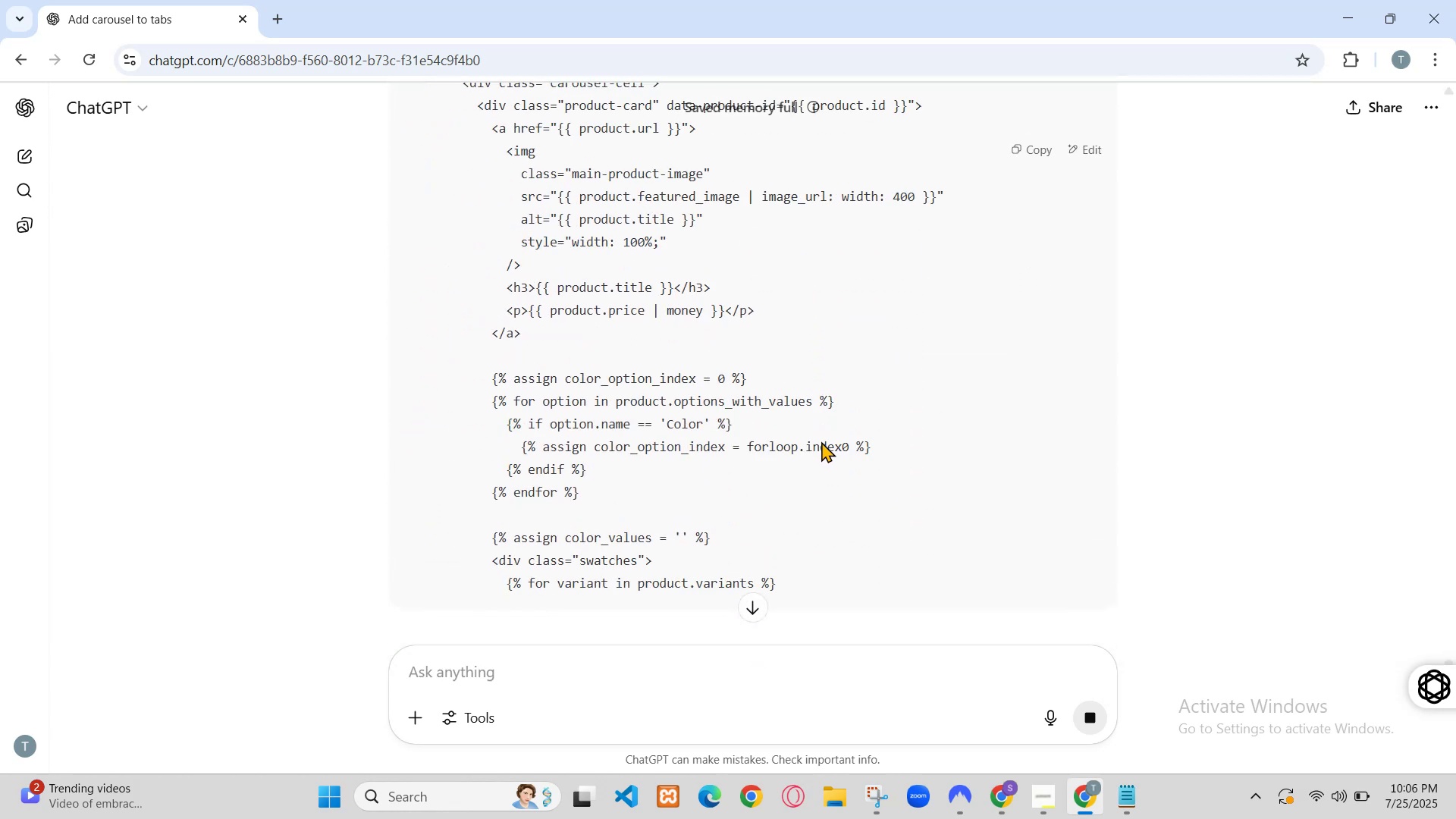 
wait(5.86)
 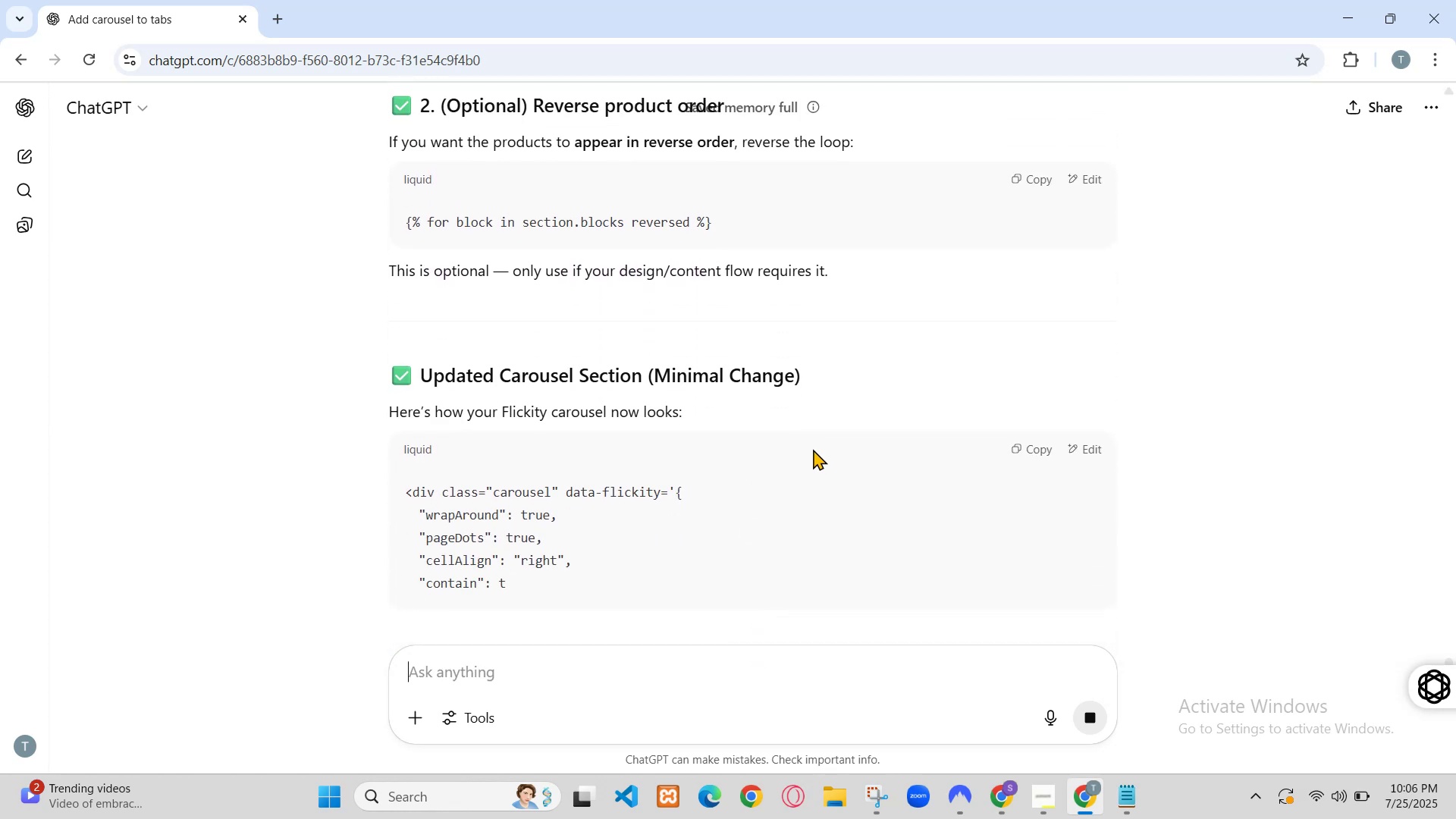 
left_click([1077, 793])
 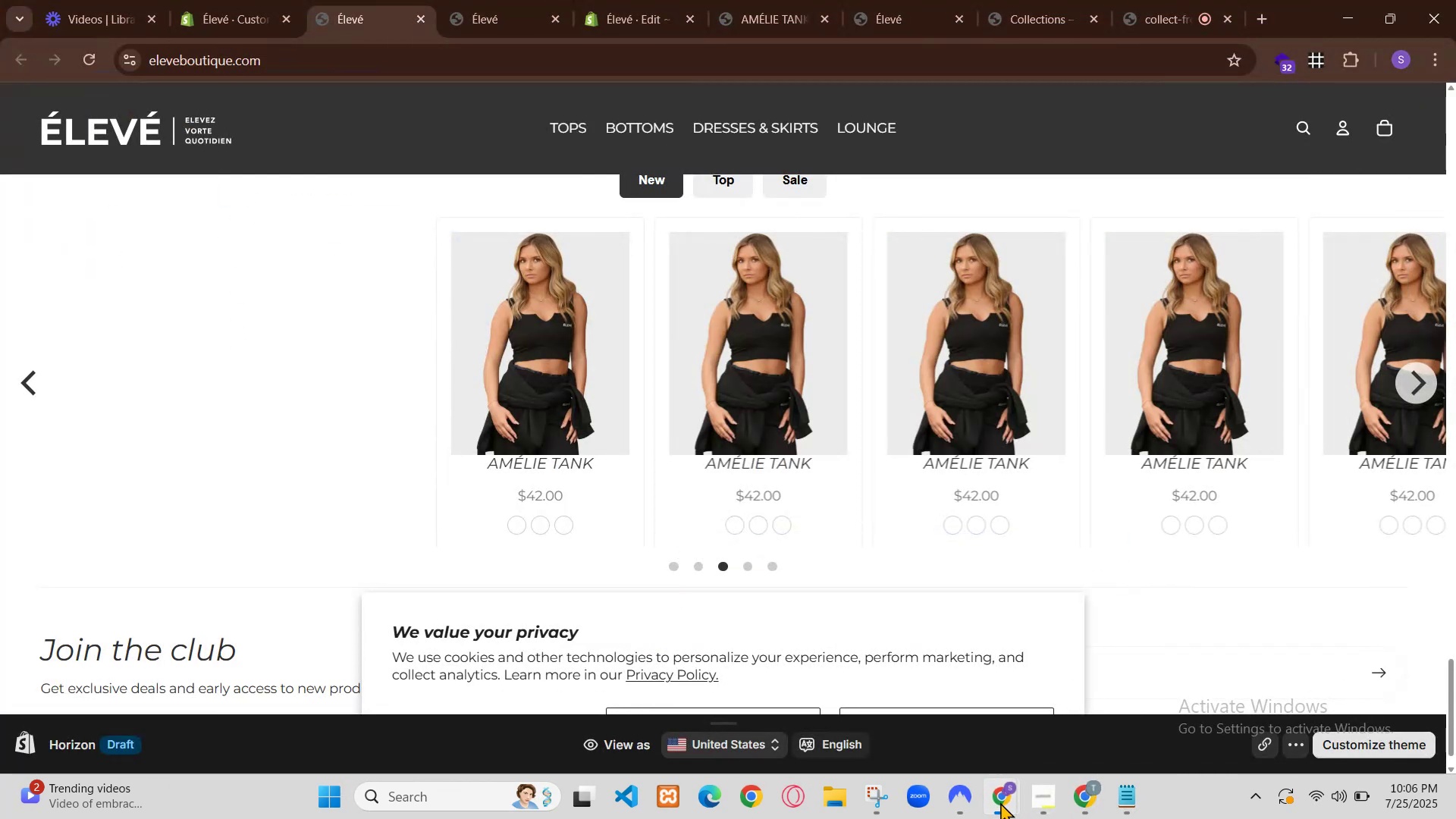 
left_click([1077, 794])
 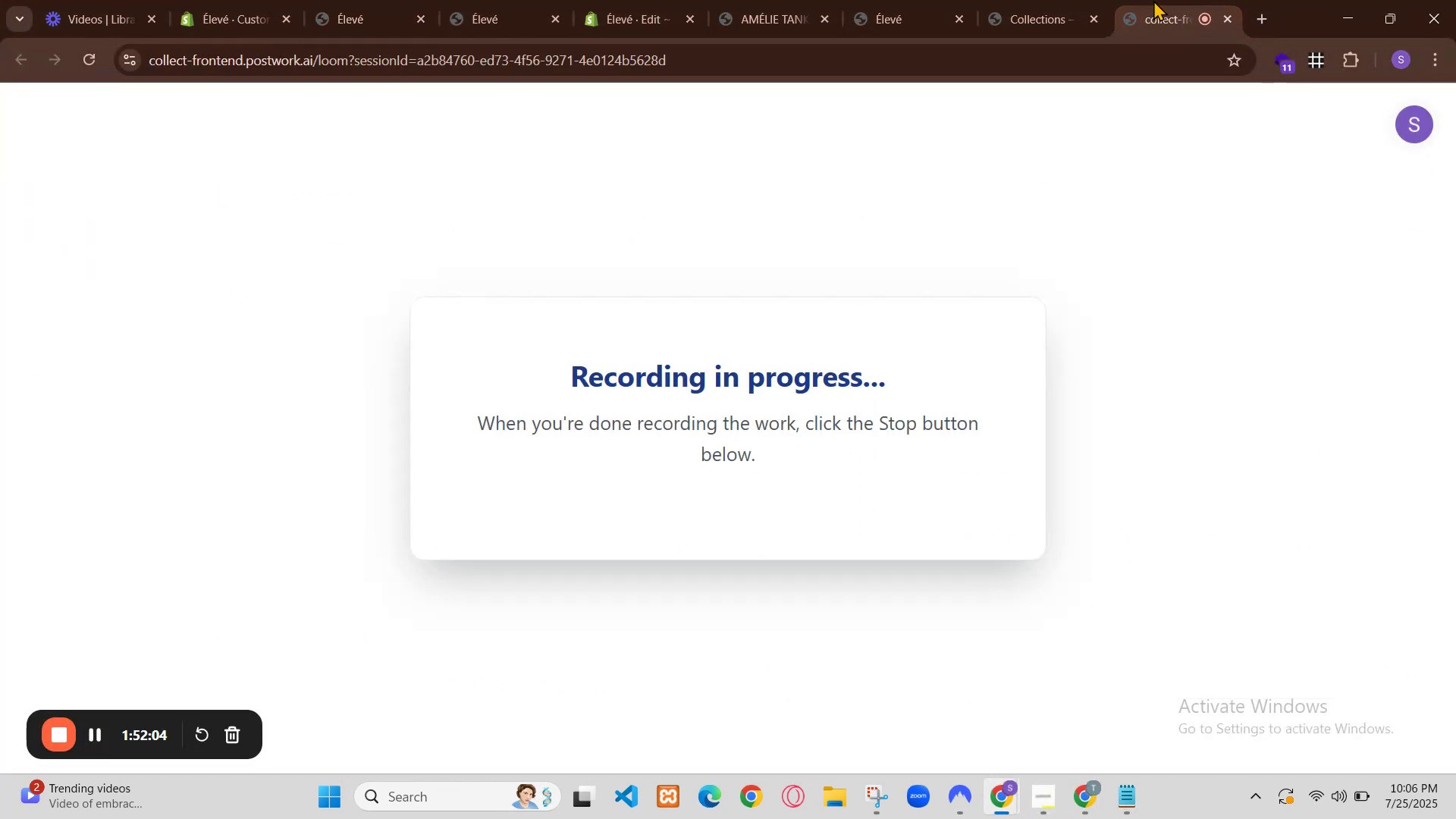 
left_click([236, 0])
 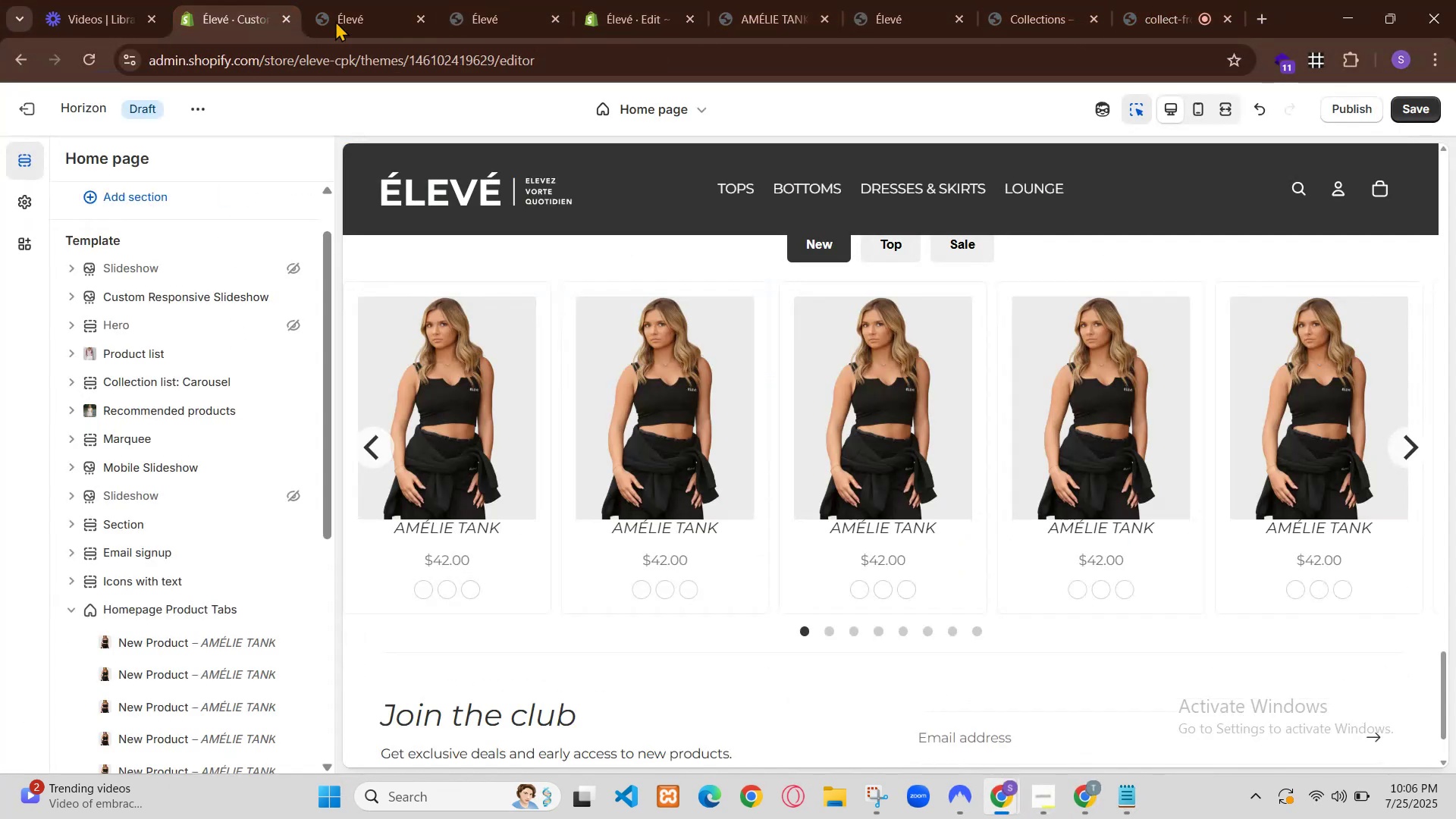 
left_click([703, 0])
 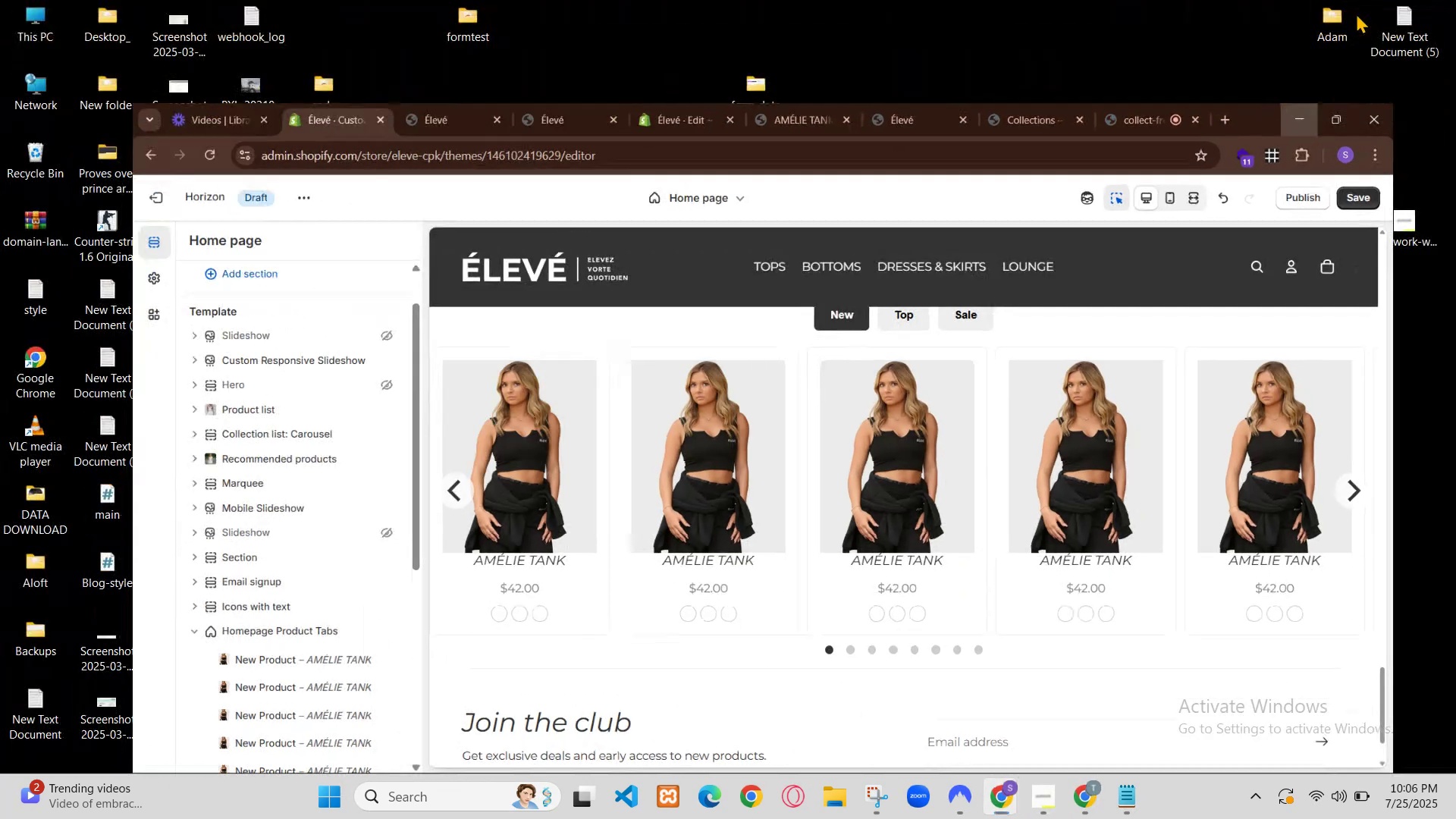 
left_click([778, 0])
 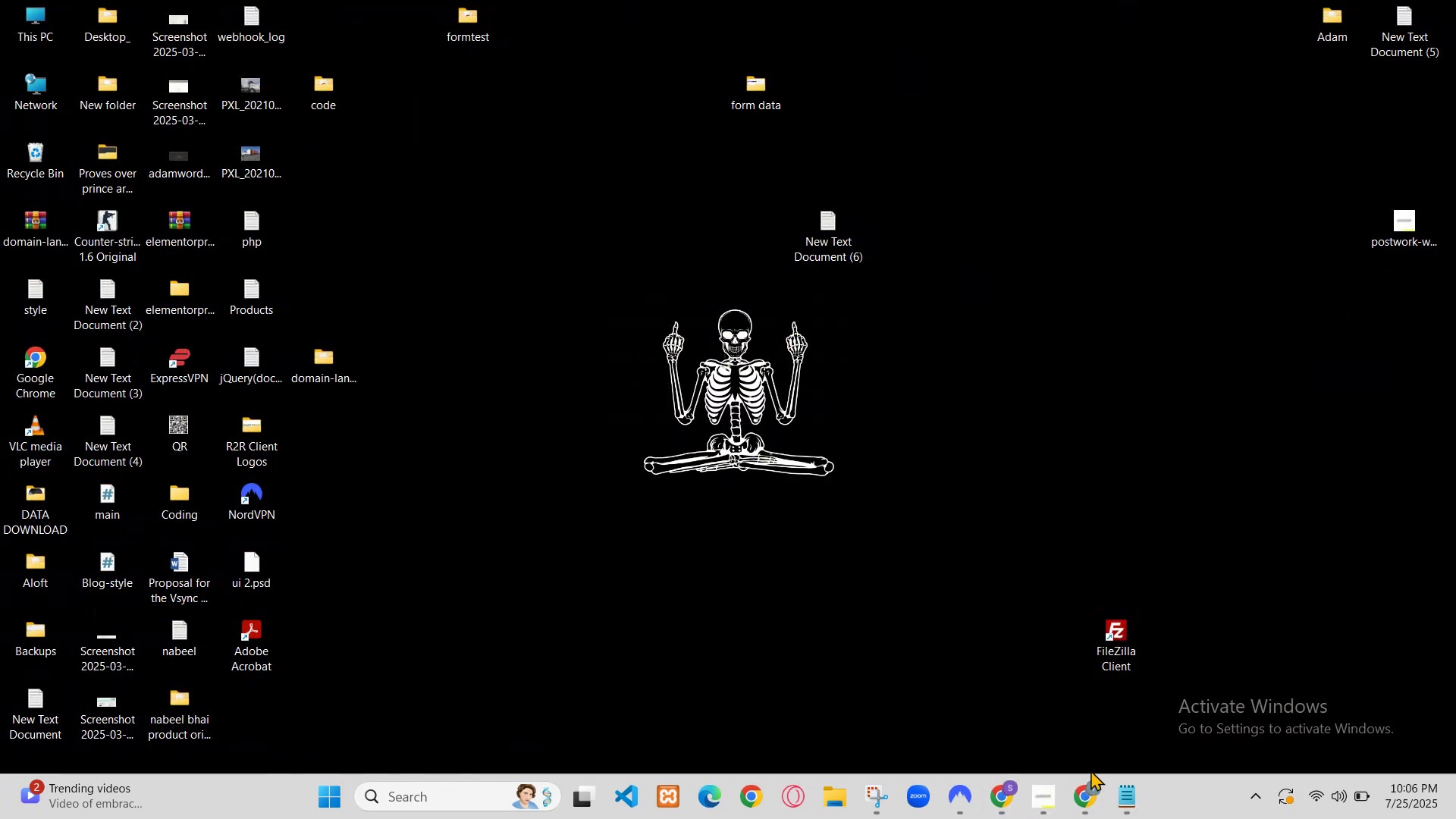 
left_click([289, 0])
 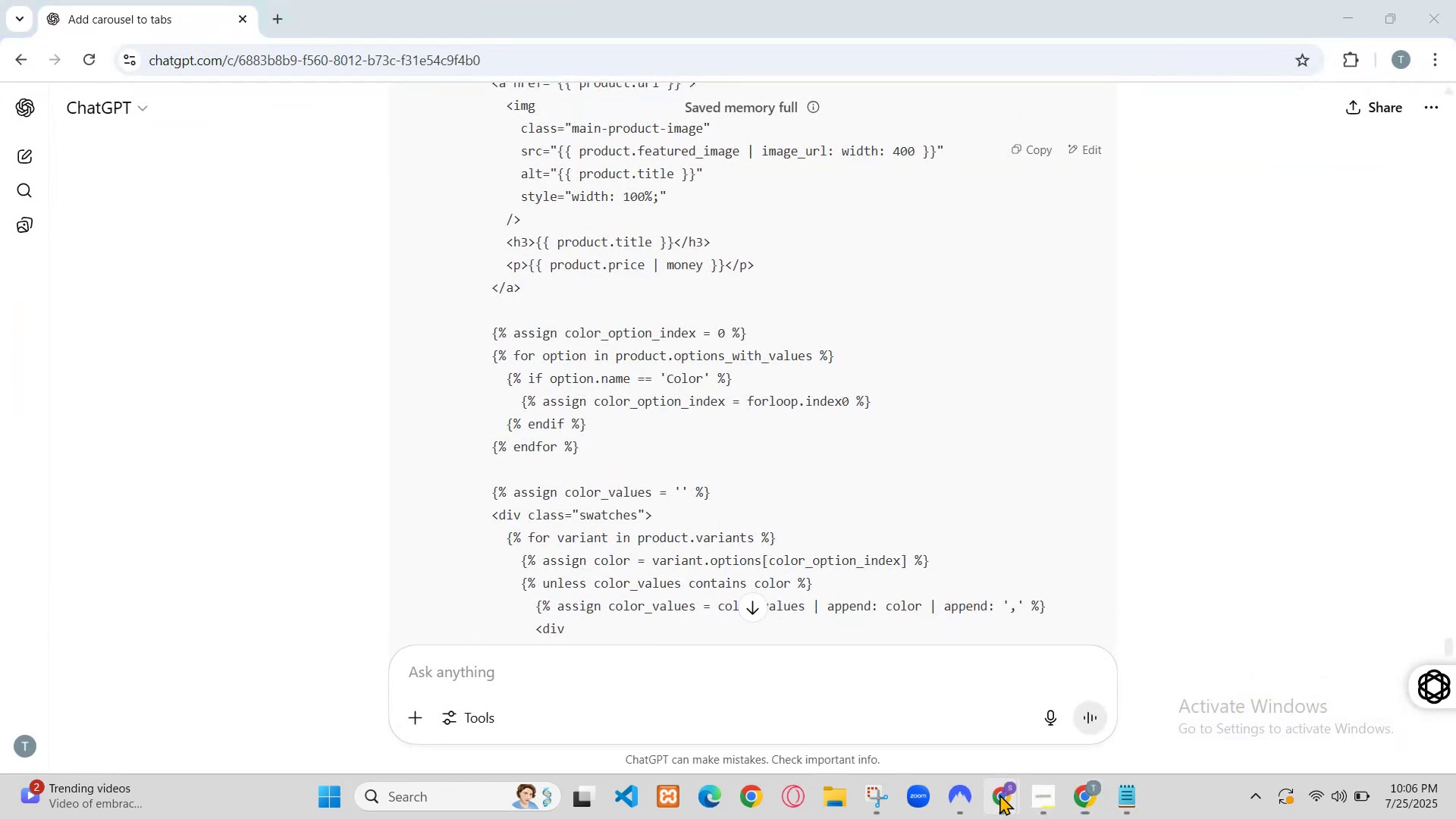 
left_click([206, 0])
 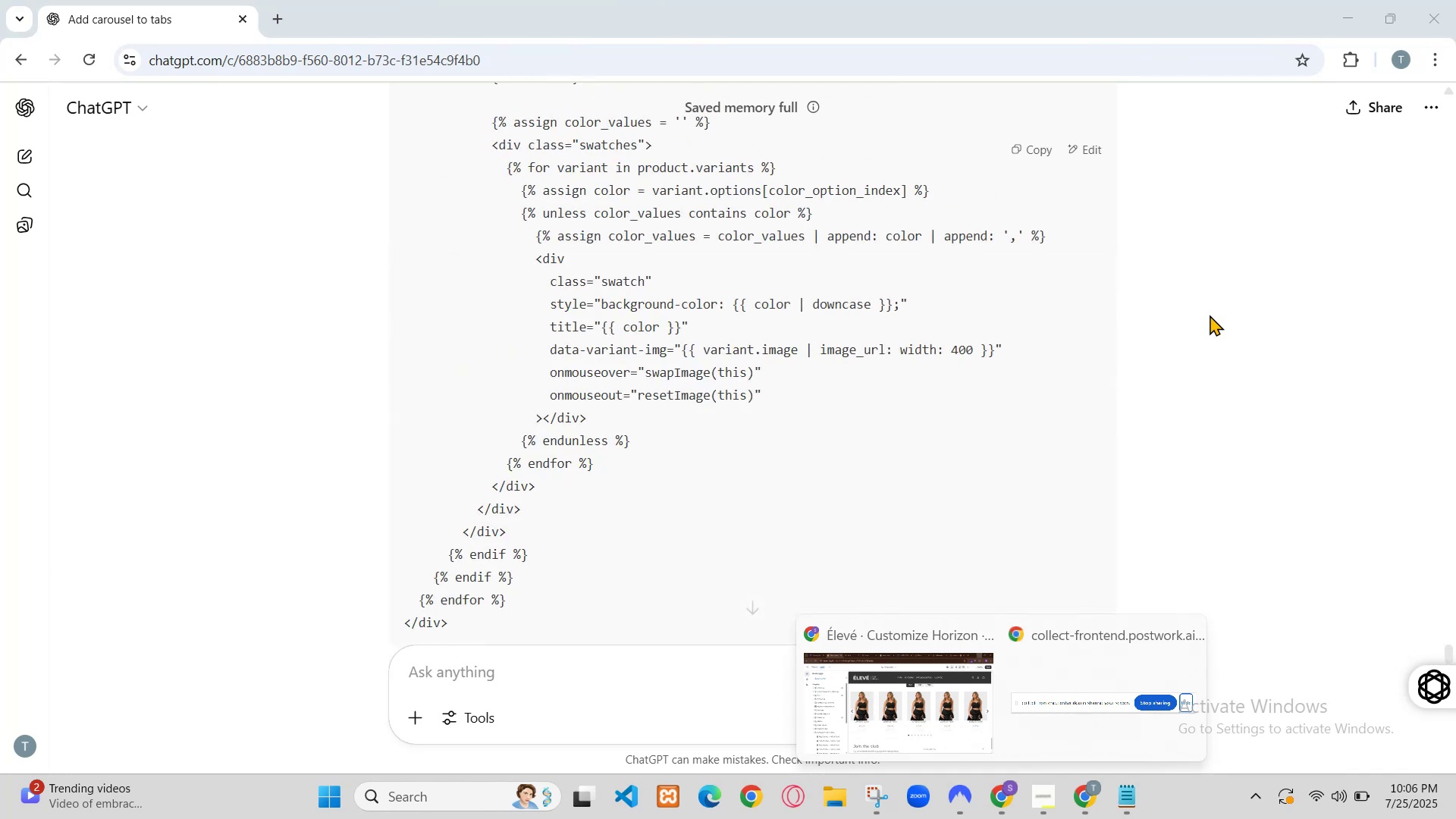 
left_click([64, 163])
 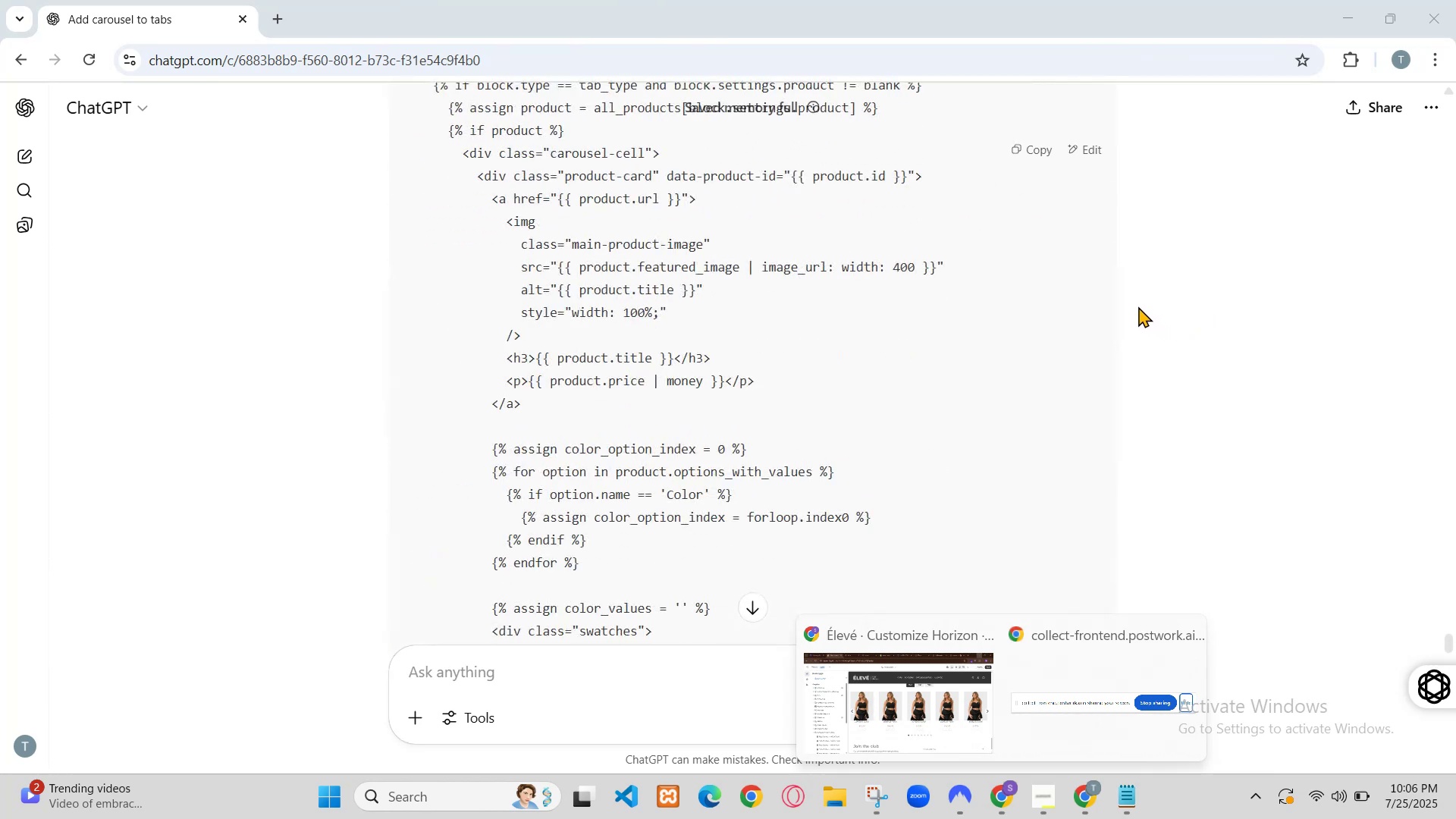 
scroll: coordinate [224, 571], scroll_direction: down, amount: 3.0
 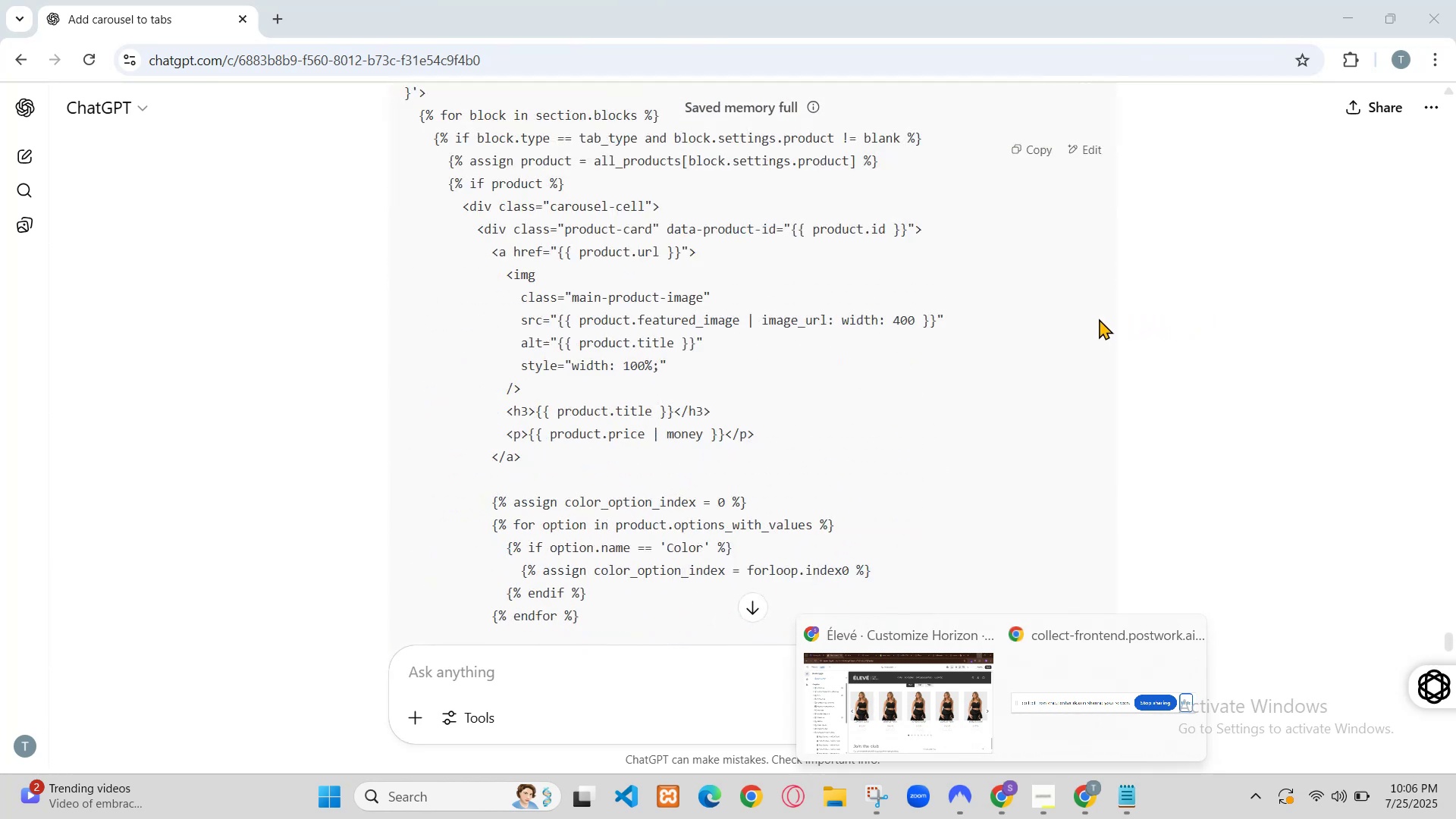 
right_click([181, 318])
 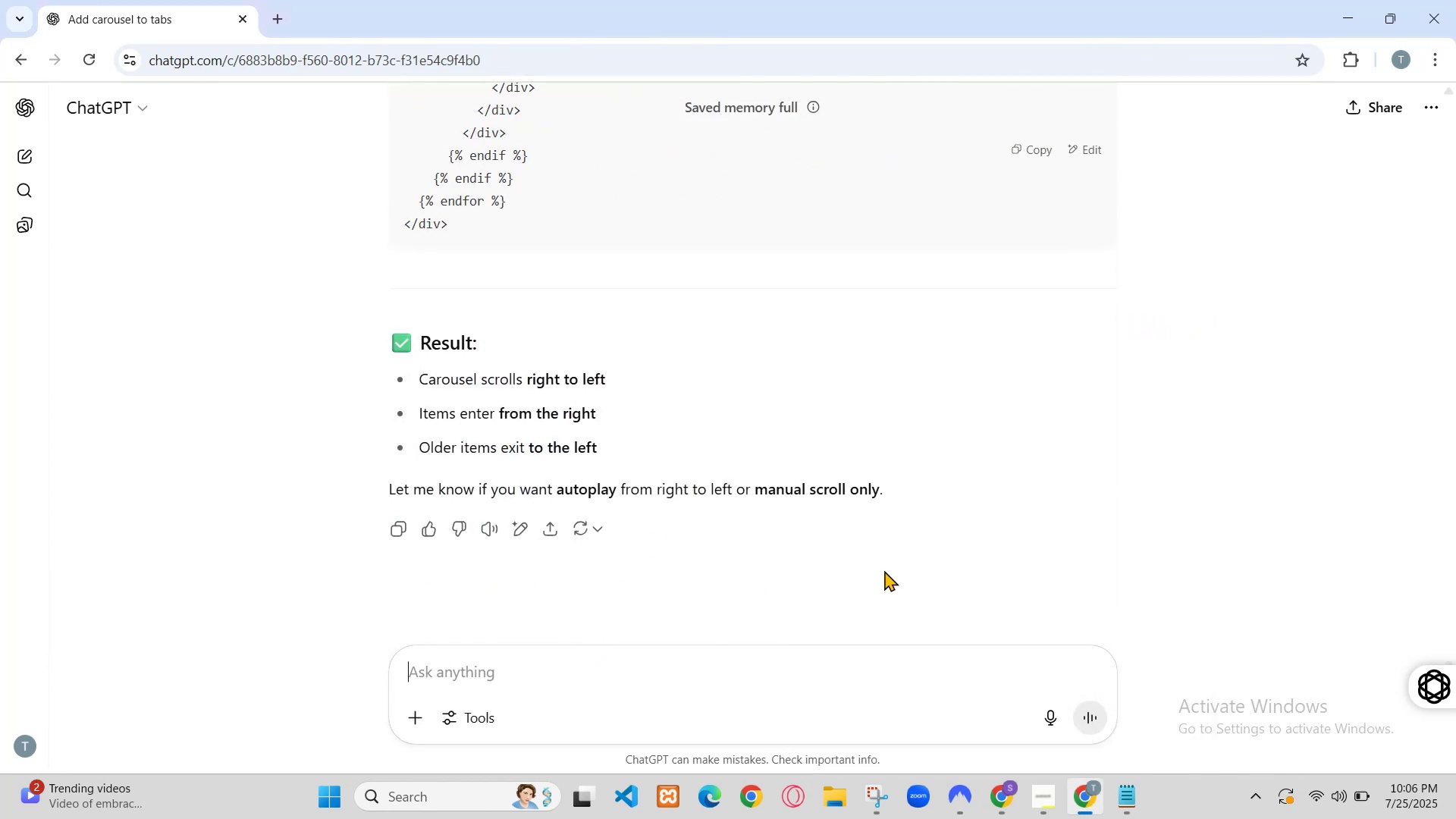 
right_click([192, 341])
 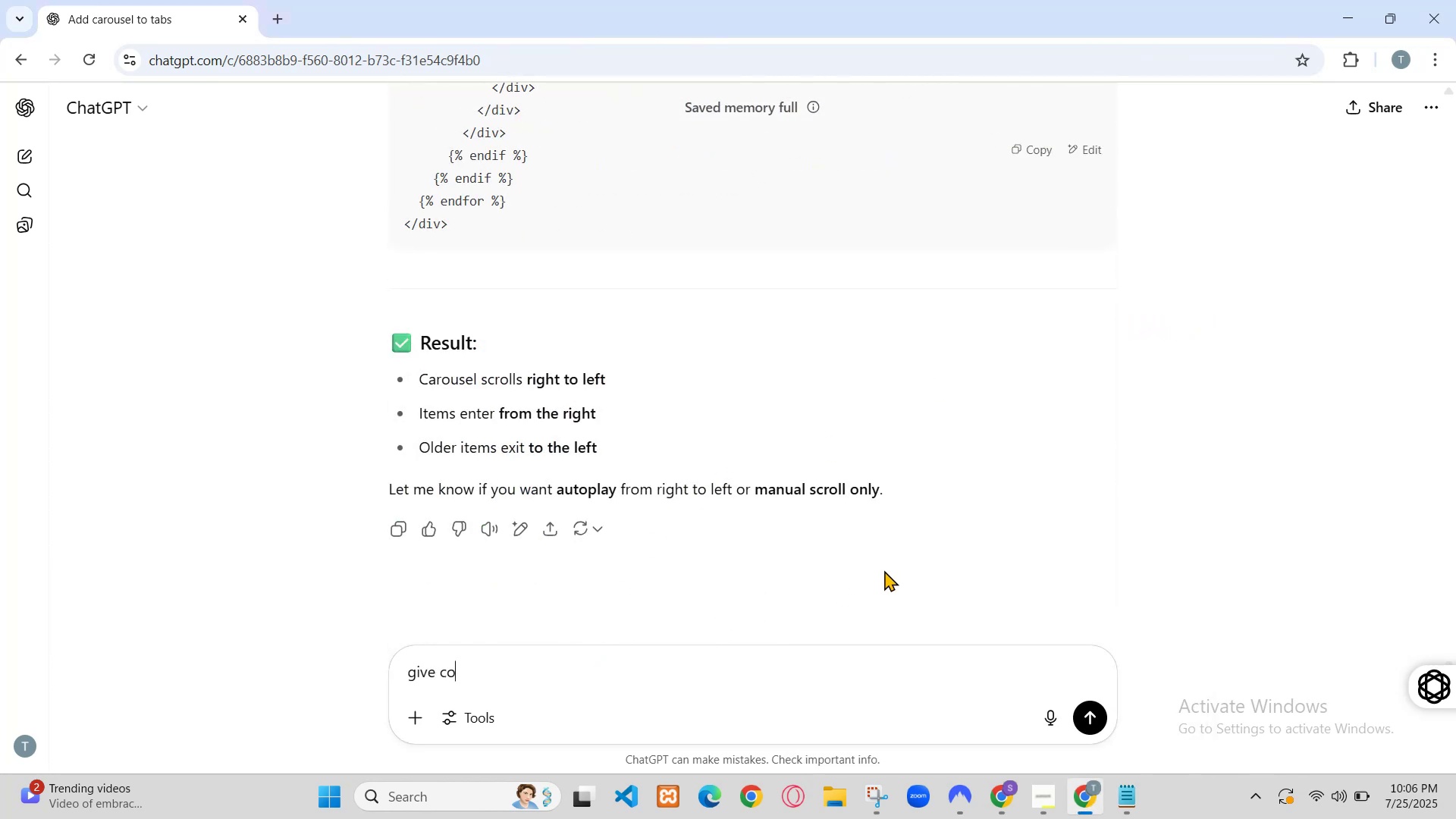 
left_click([241, 434])
 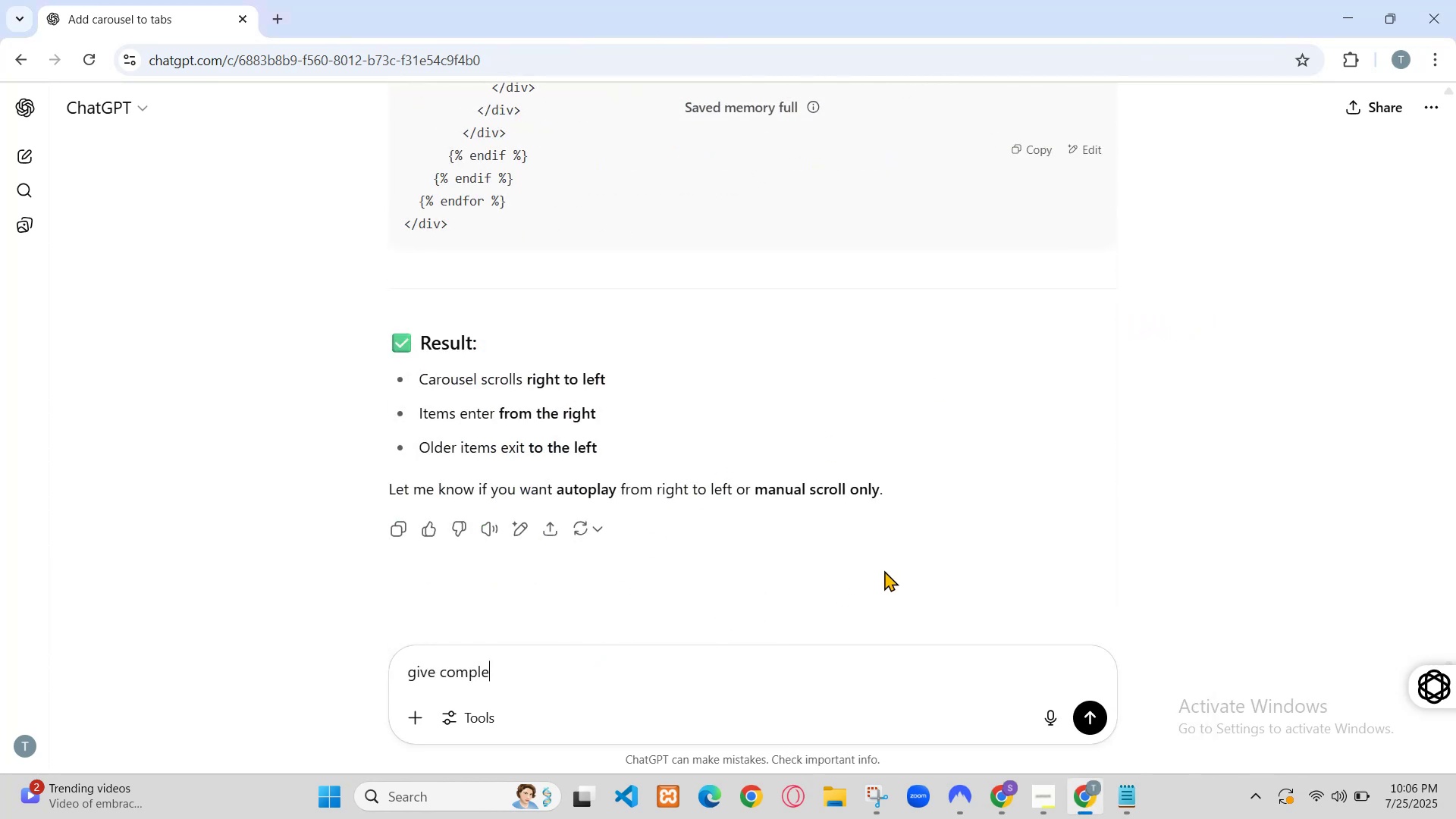 
right_click([180, 388])
 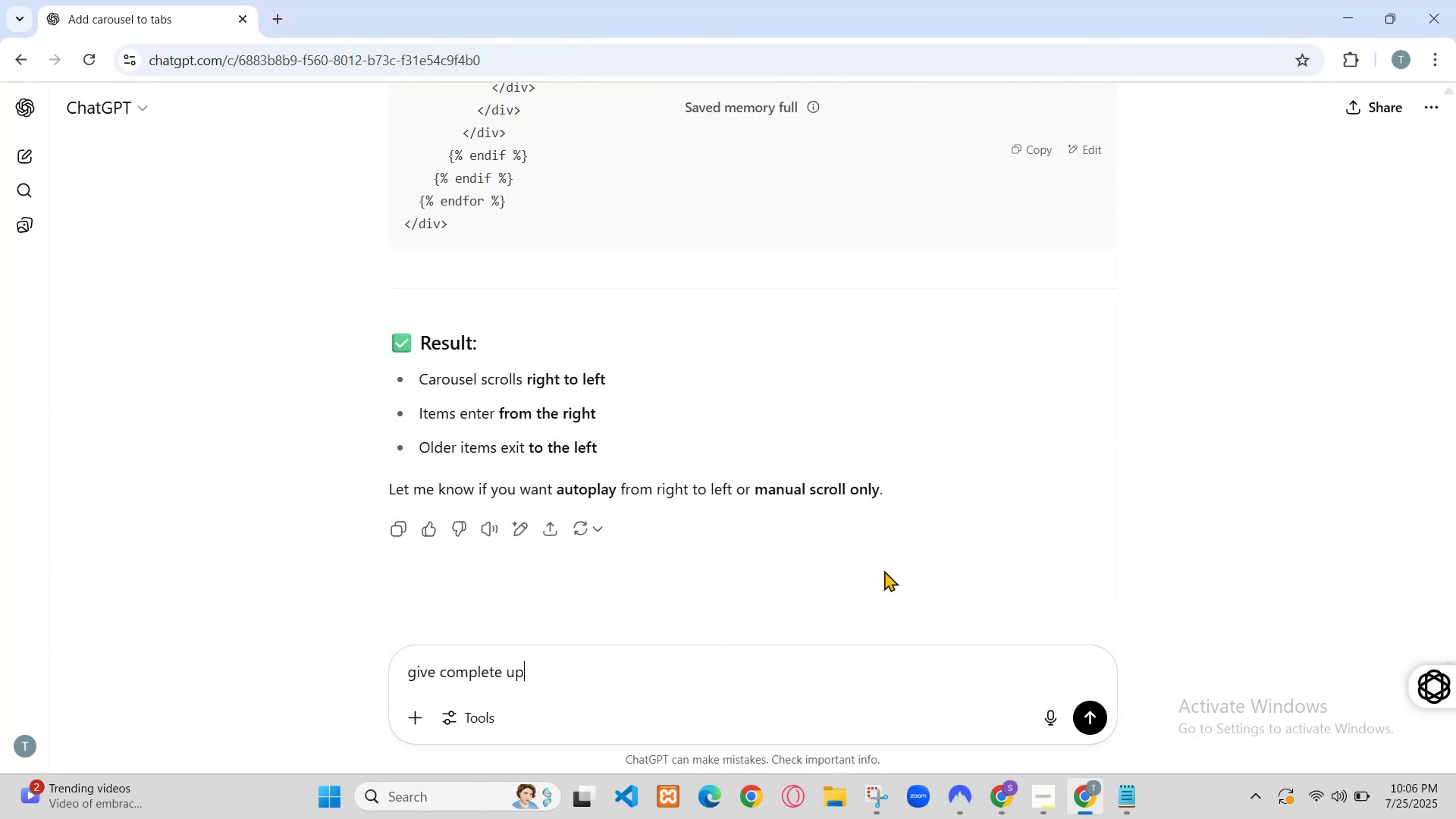 
left_click([266, 481])
 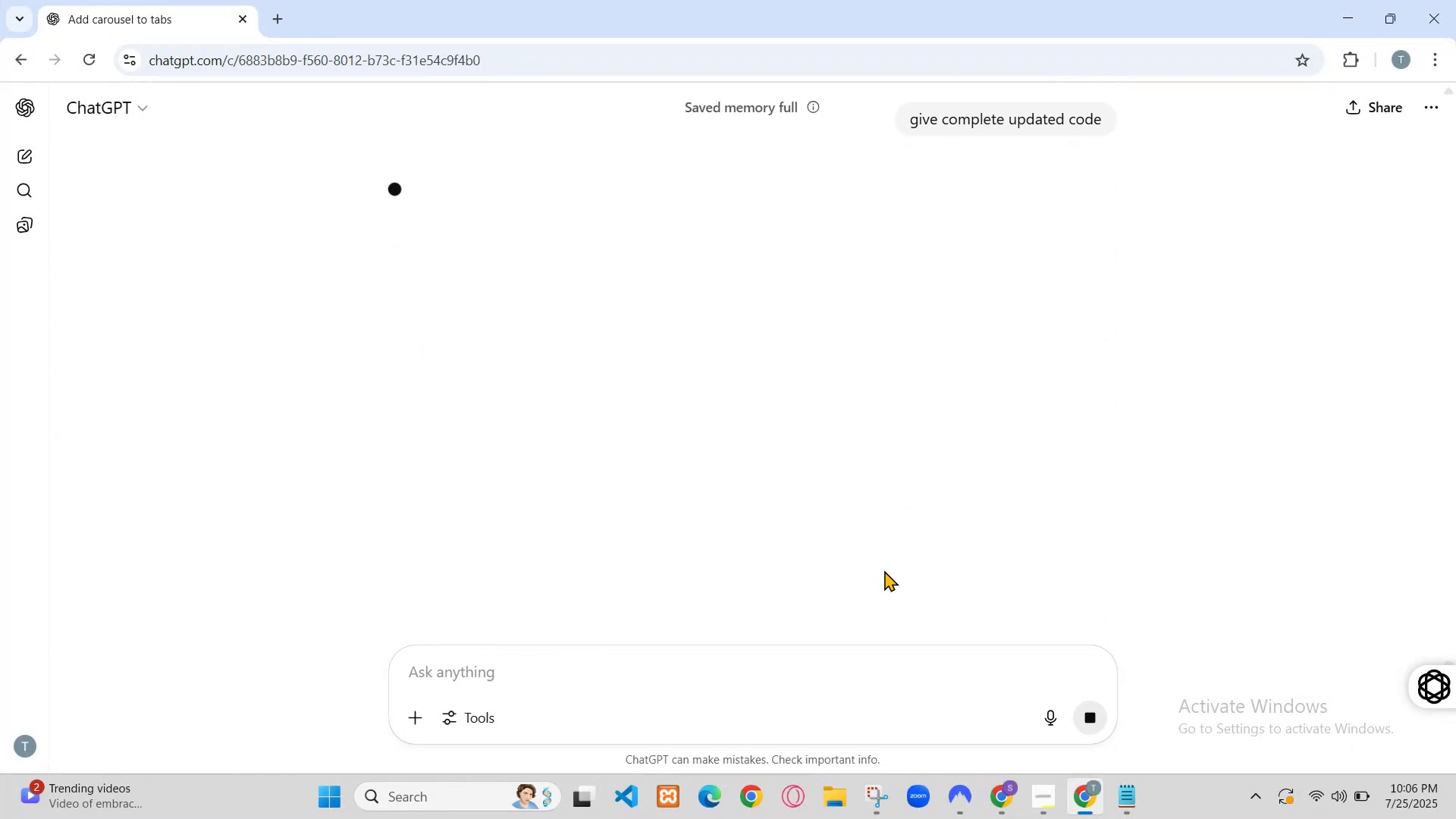 
left_click([1225, 105])
 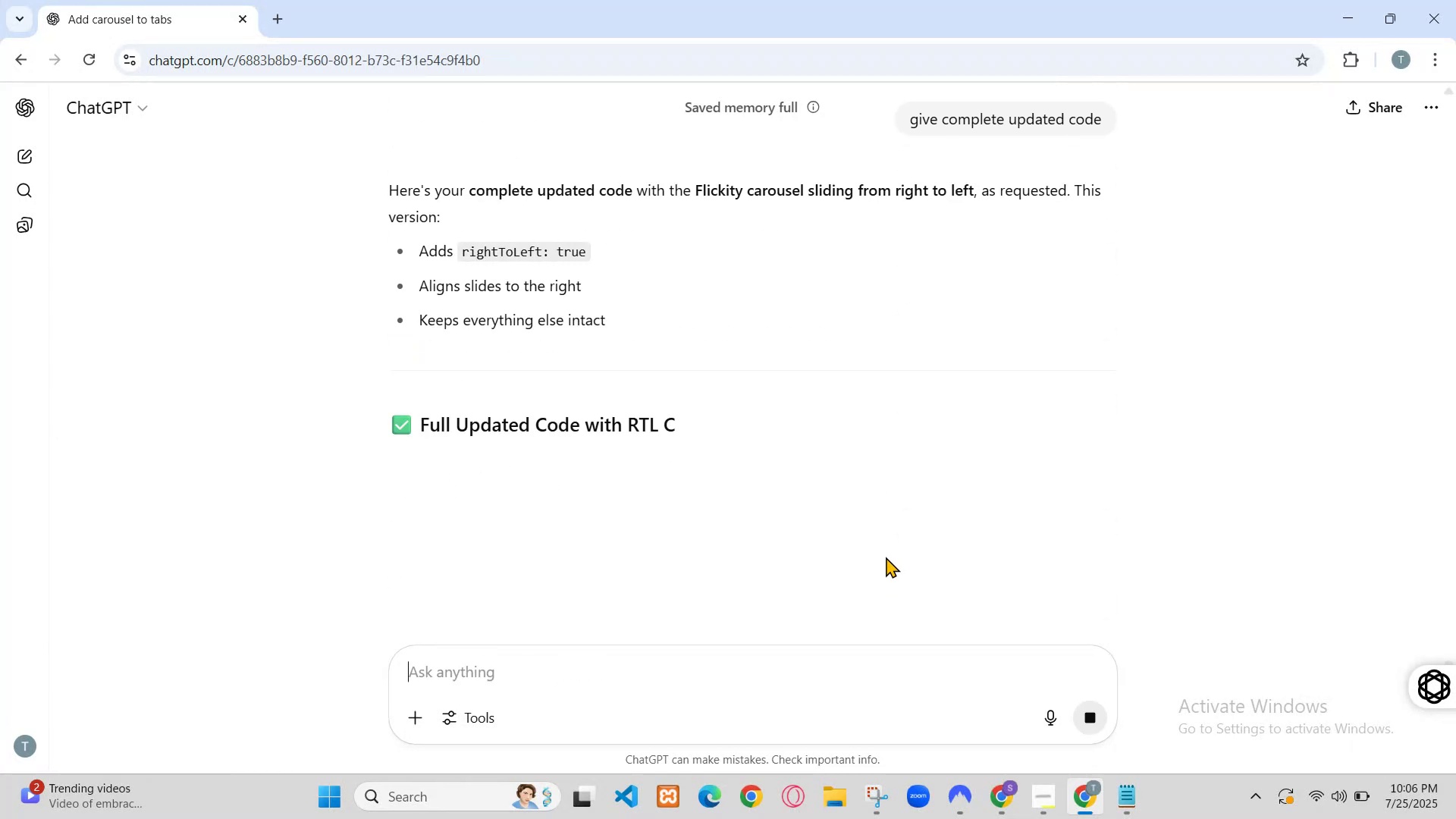 
scroll: coordinate [901, 421], scroll_direction: down, amount: 3.0
 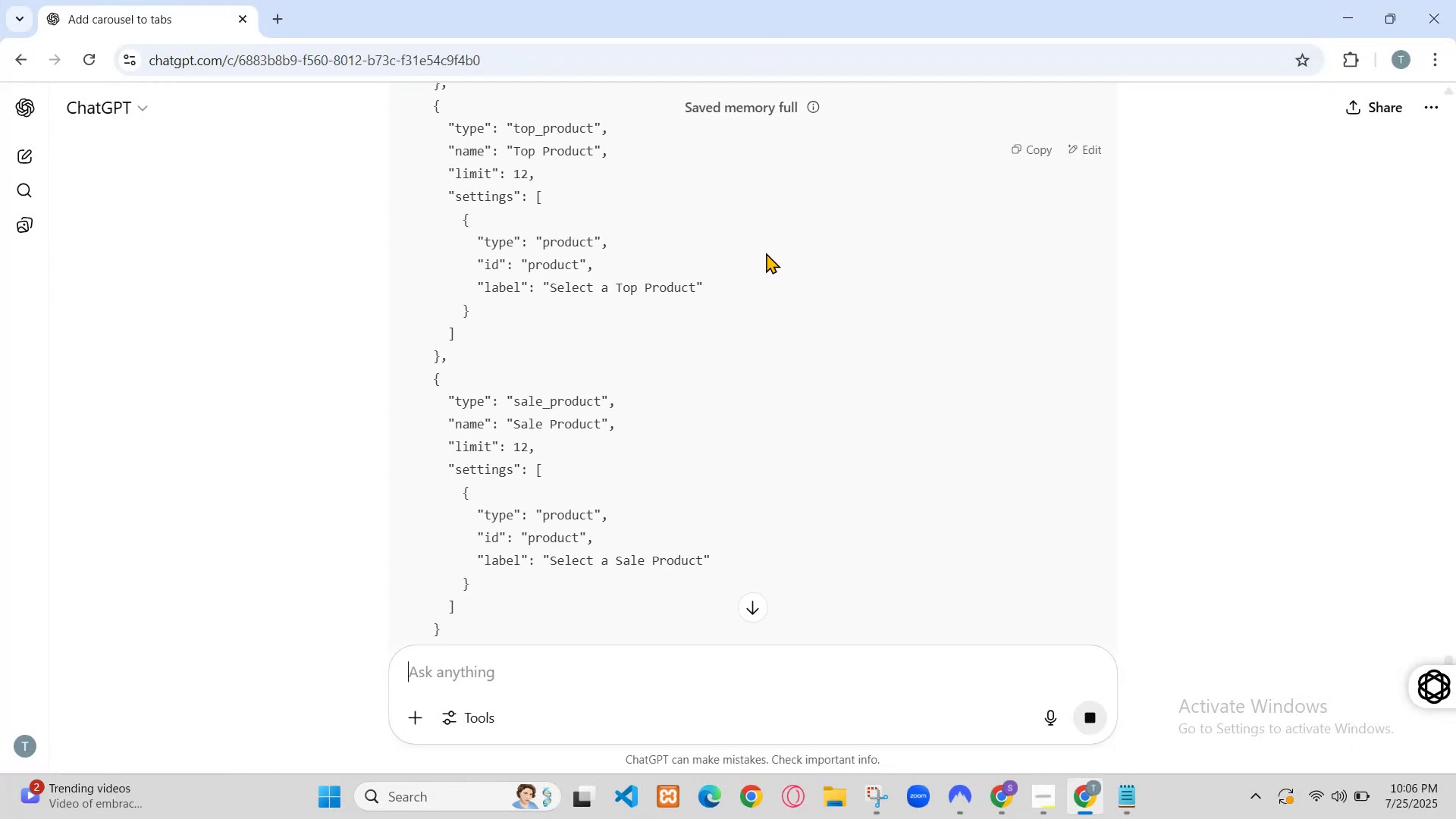 
scroll: coordinate [901, 423], scroll_direction: up, amount: 6.0
 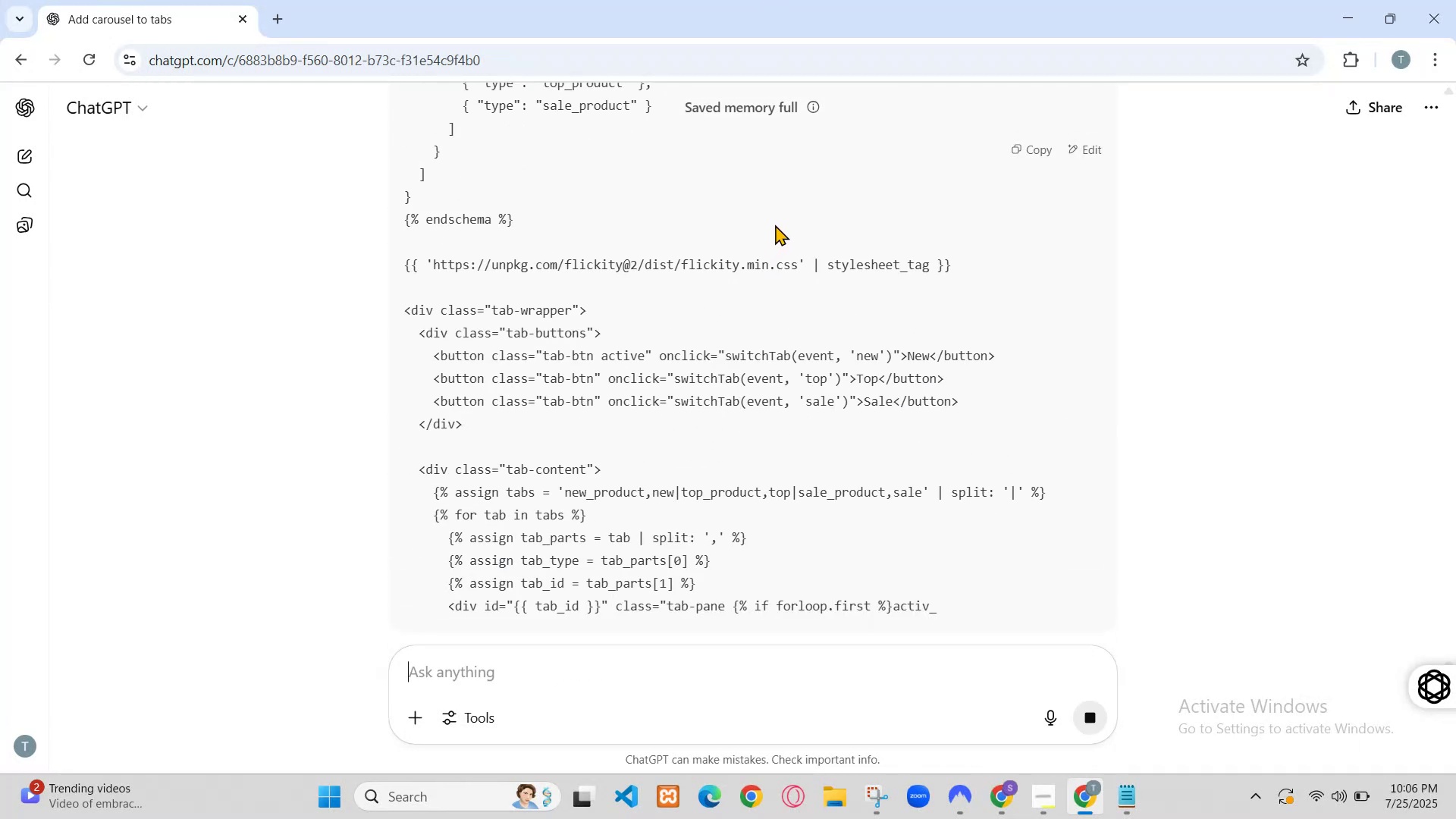 
scroll: coordinate [901, 432], scroll_direction: down, amount: 14.0
 